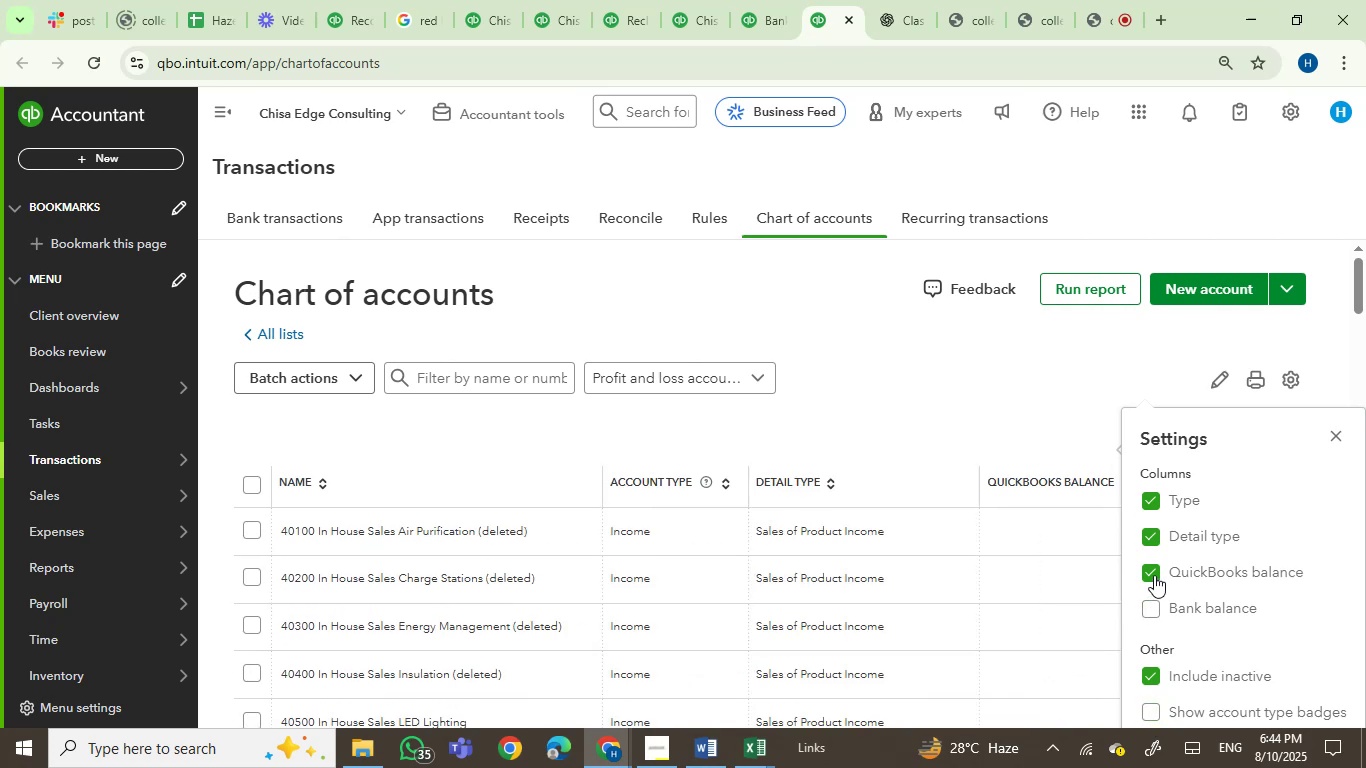 
left_click([1155, 571])
 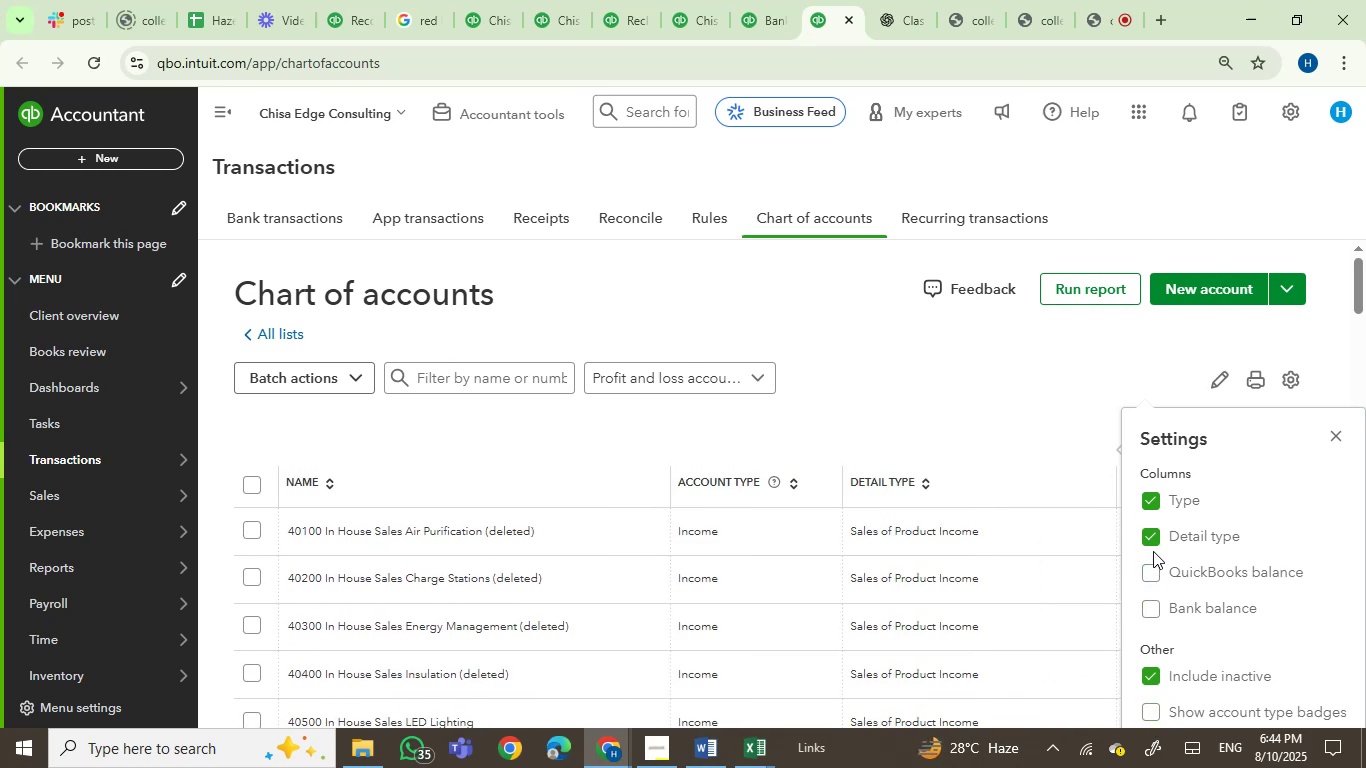 
left_click([1150, 534])
 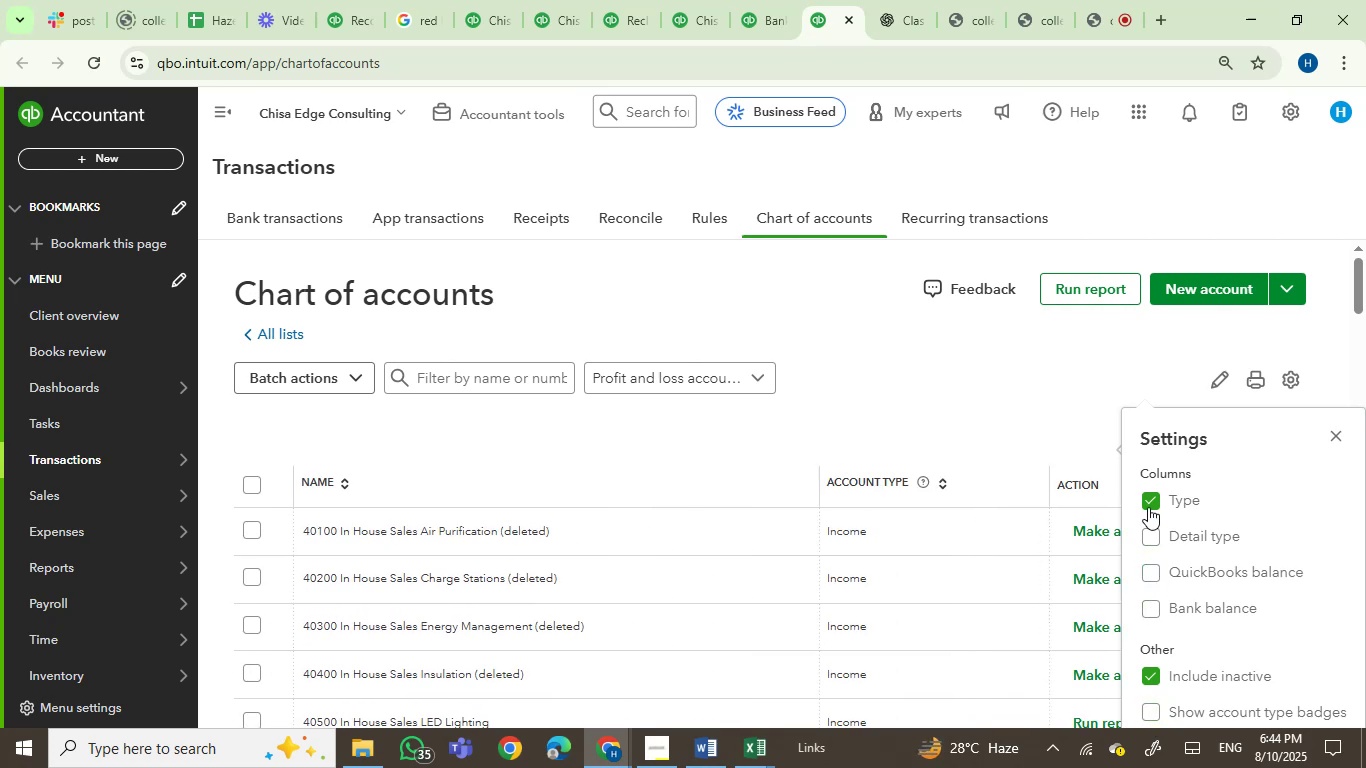 
left_click([1148, 507])
 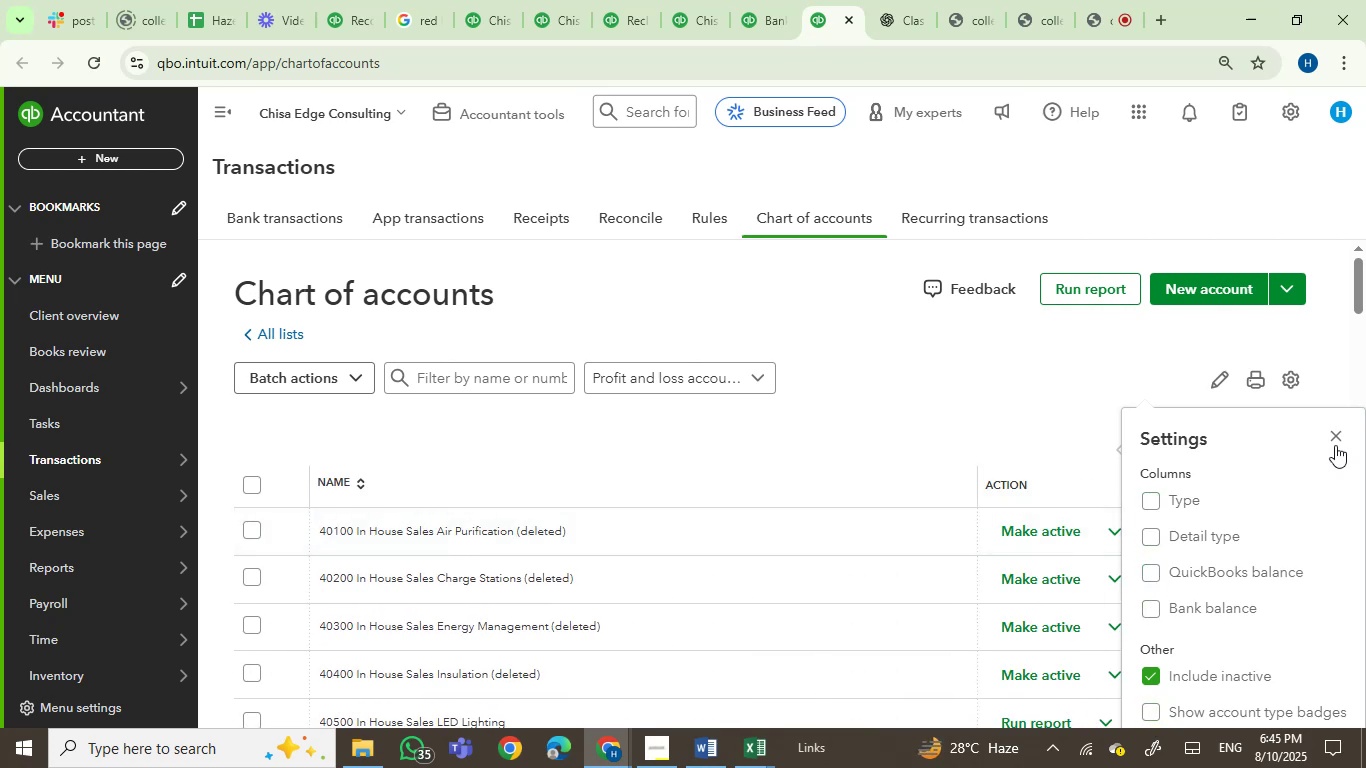 
left_click([1333, 432])
 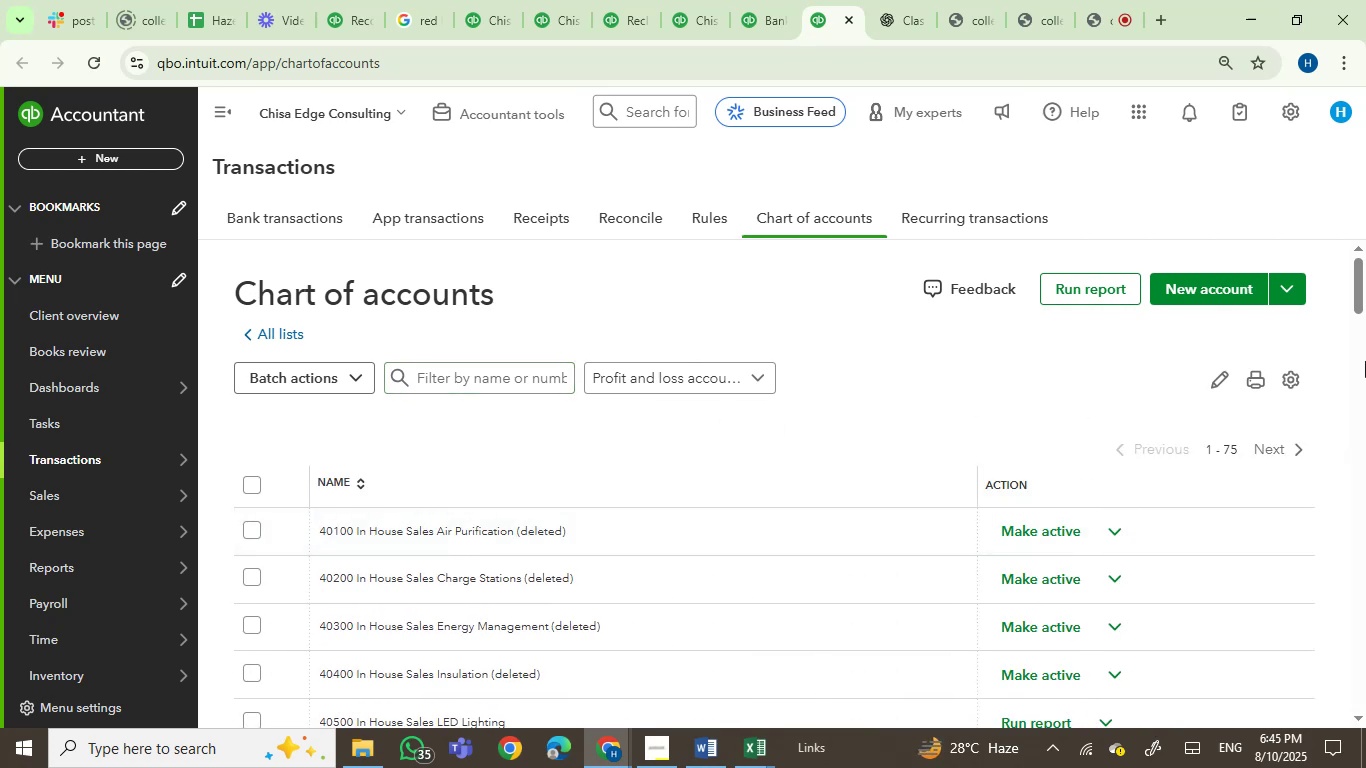 
left_click_drag(start_coordinate=[1357, 297], to_coordinate=[1365, 299])
 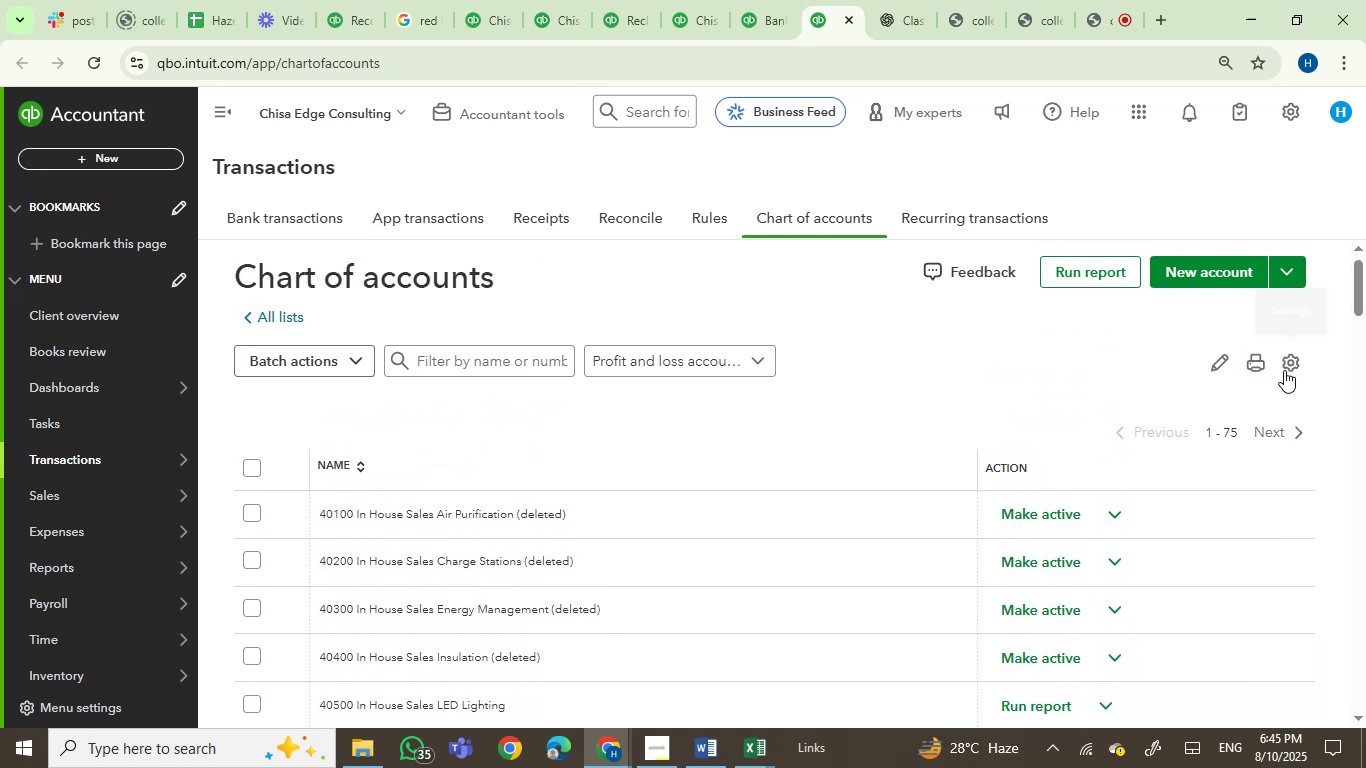 
left_click([1285, 364])
 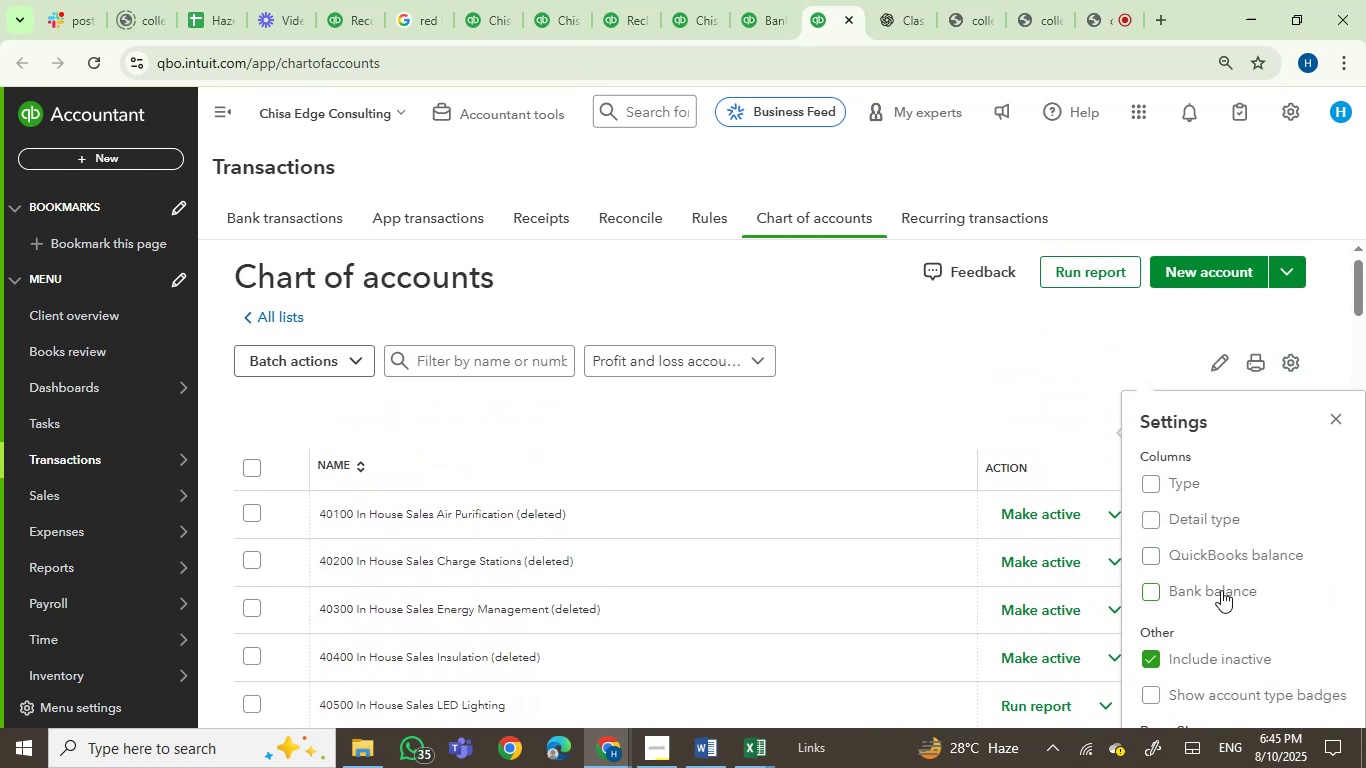 
left_click([1221, 591])
 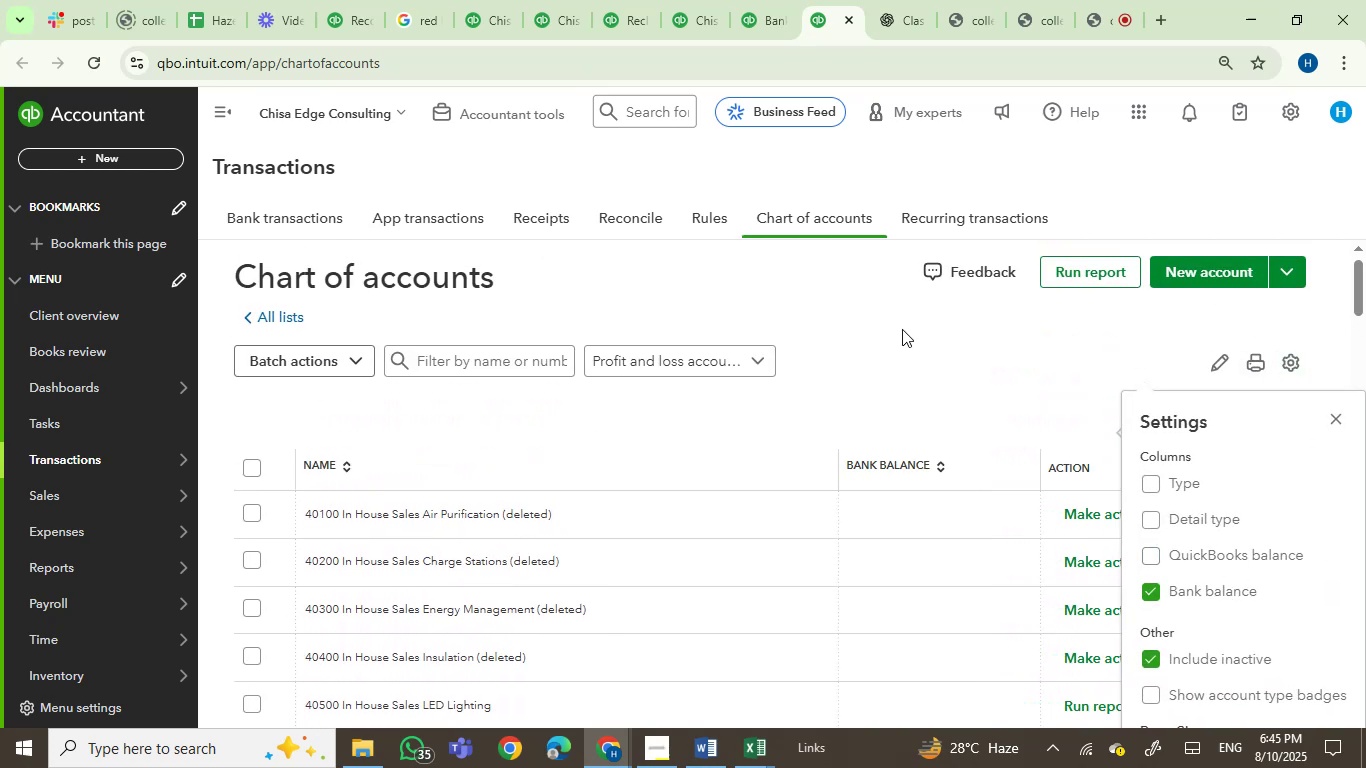 
left_click([922, 318])
 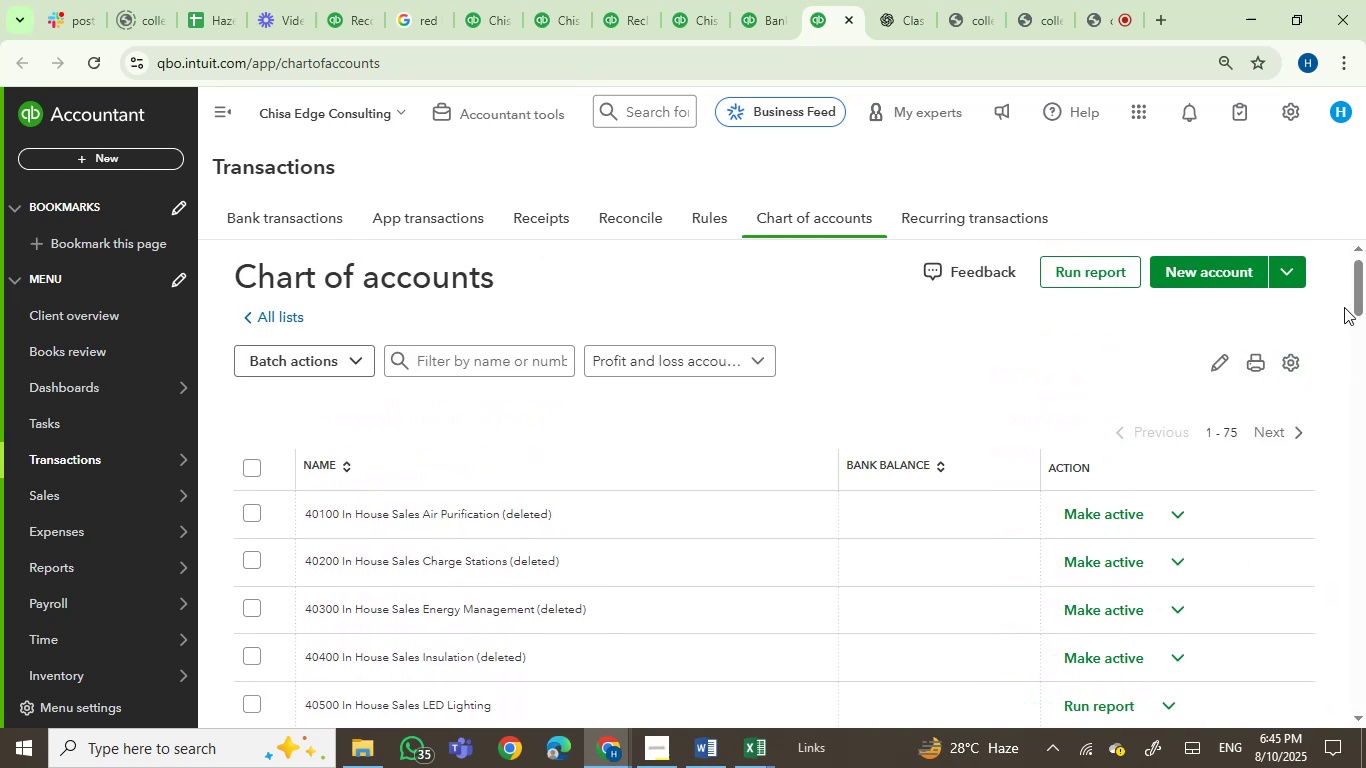 
left_click_drag(start_coordinate=[1365, 299], to_coordinate=[1363, 553])
 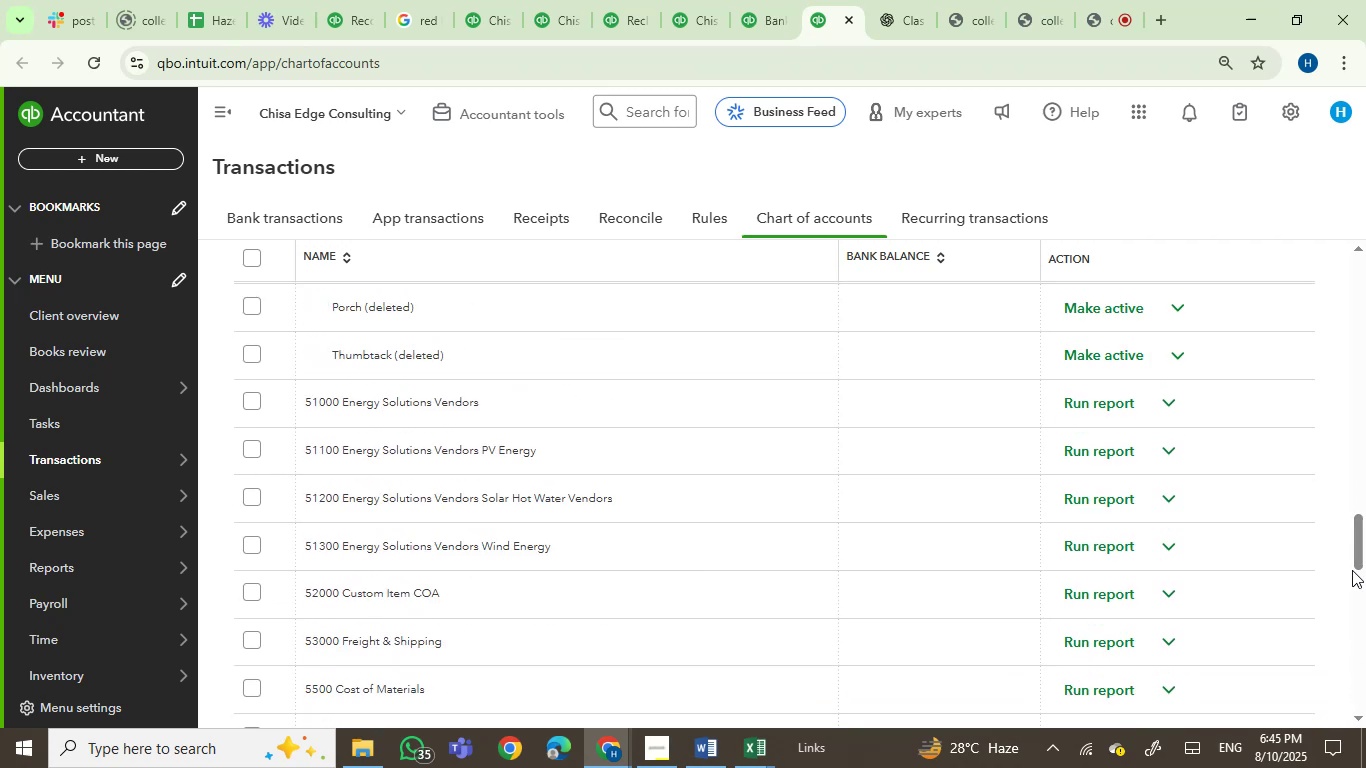 
left_click_drag(start_coordinate=[1355, 557], to_coordinate=[1365, 323])
 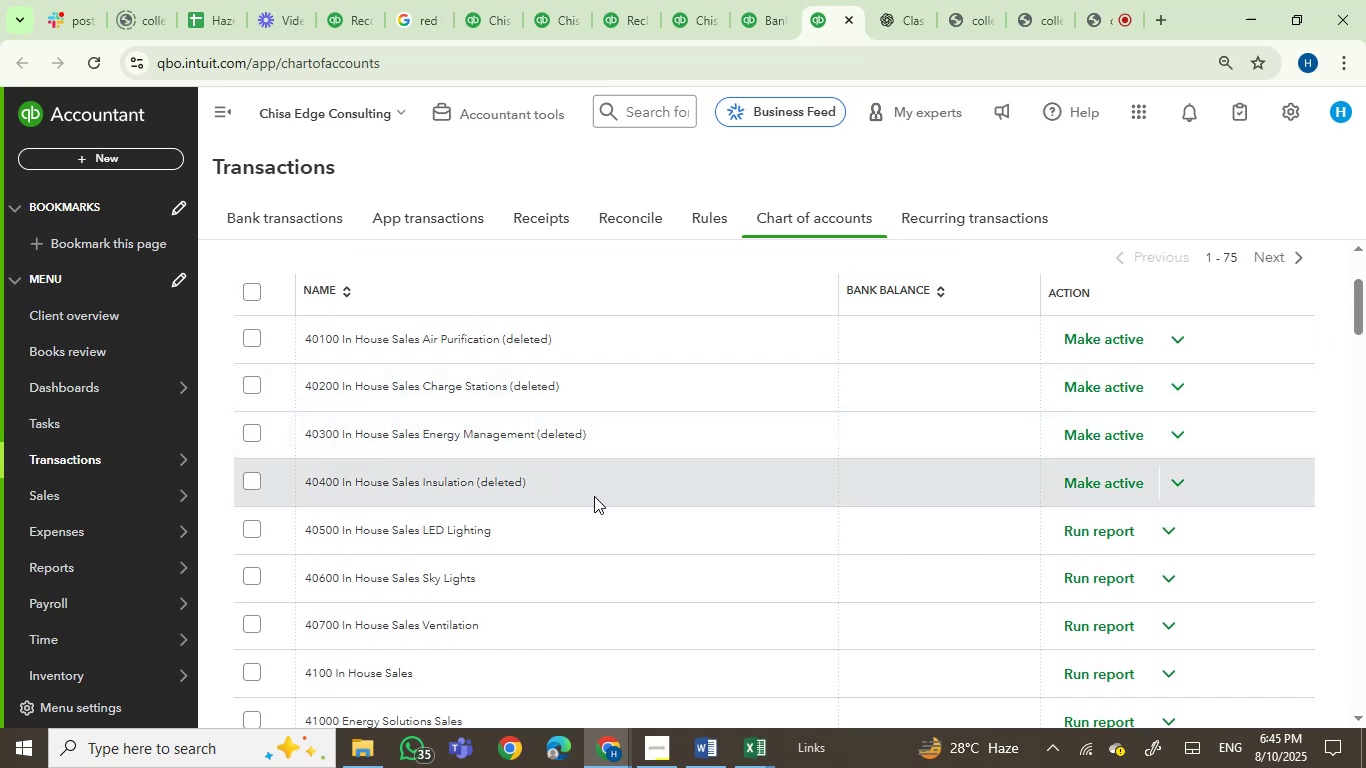 
scroll: coordinate [583, 559], scroll_direction: down, amount: 2.0
 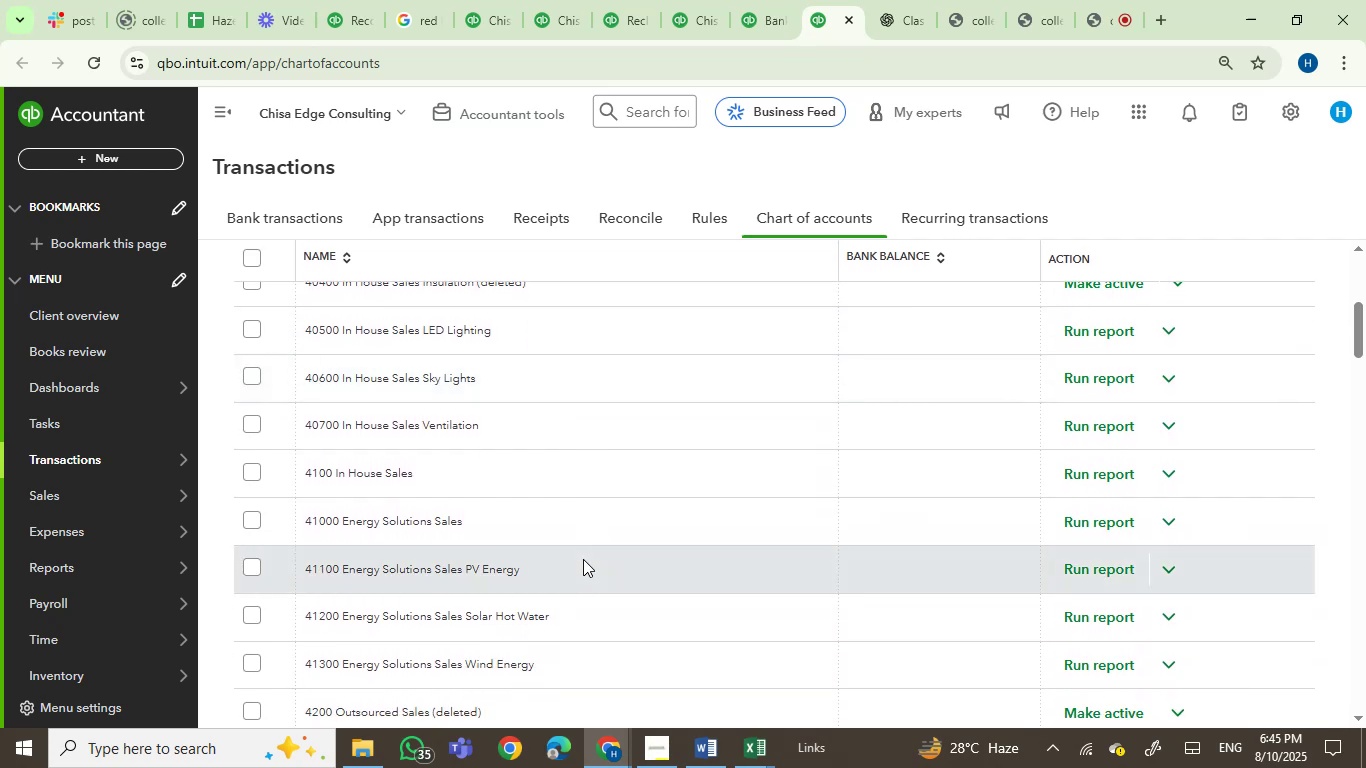 
wait(6.24)
 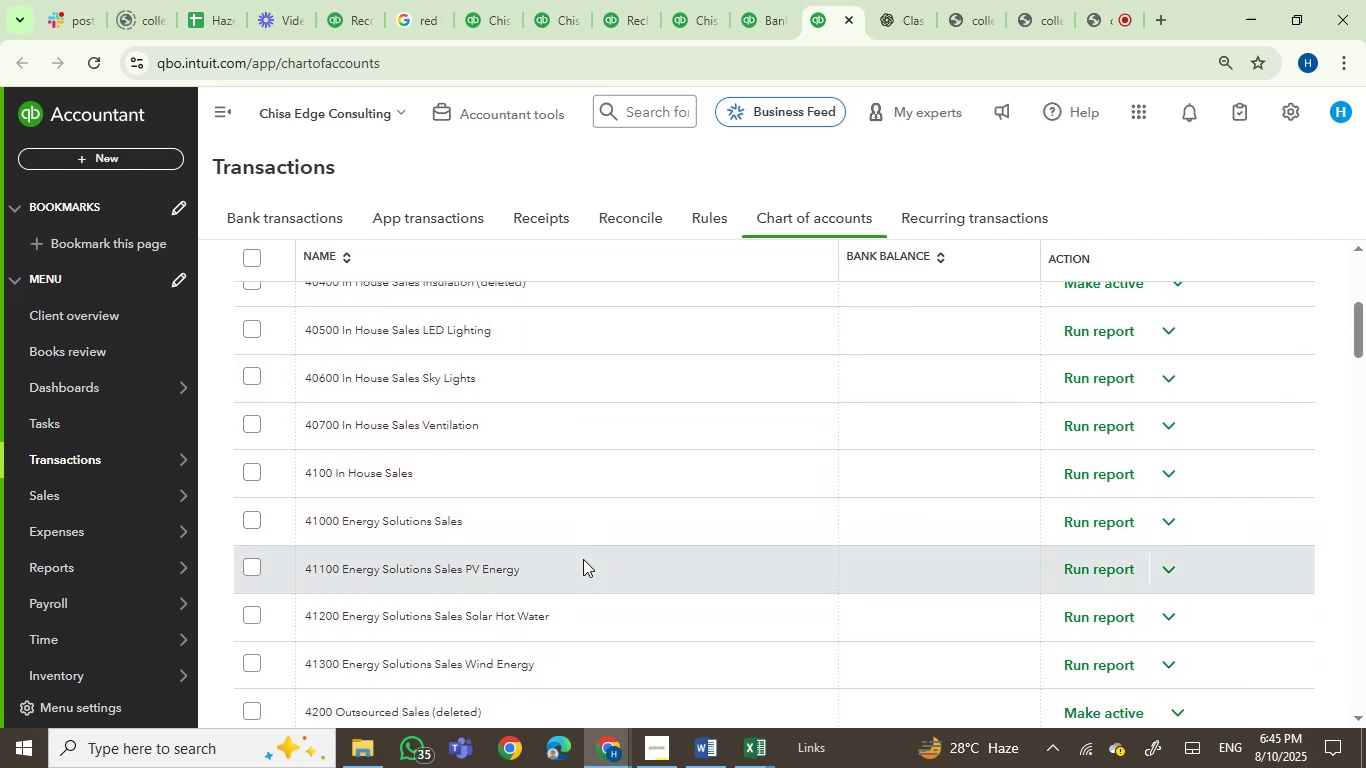 
left_click([1173, 334])
 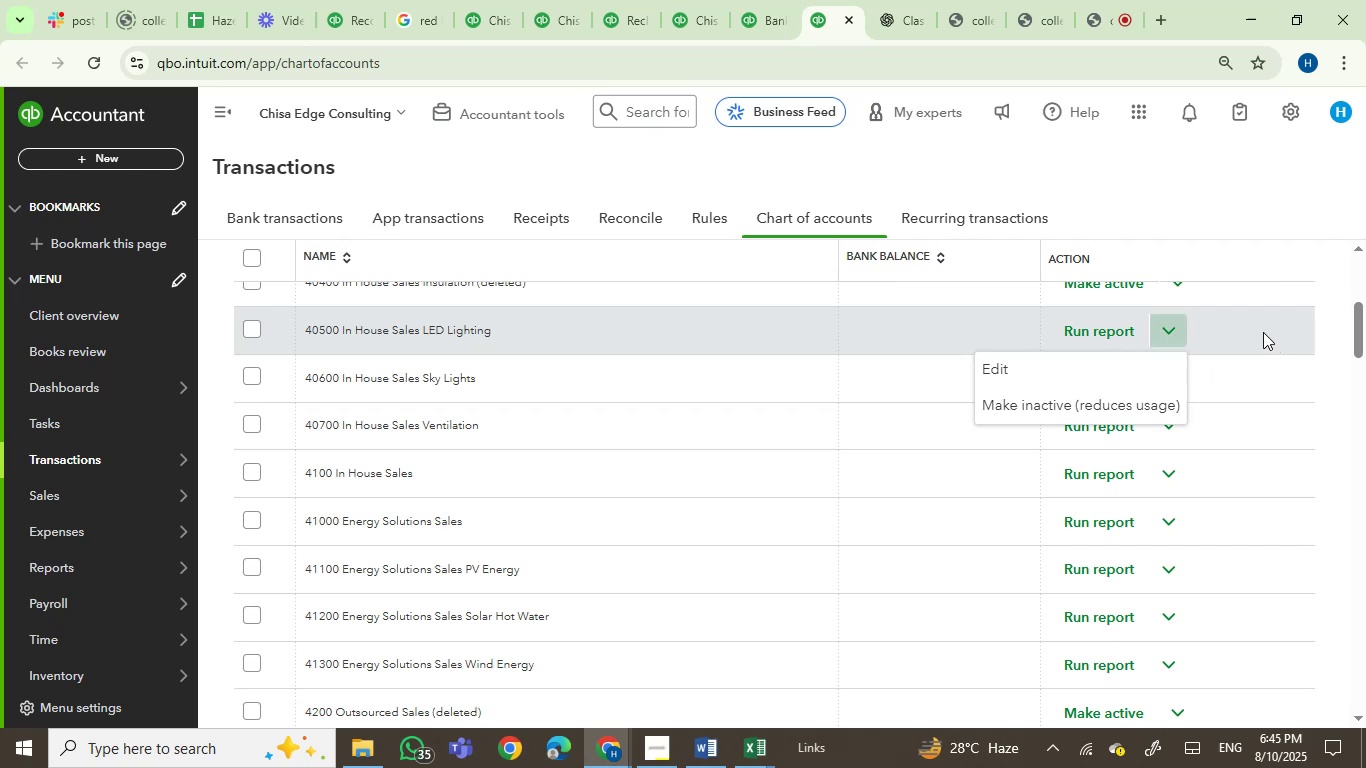 
left_click([1263, 332])
 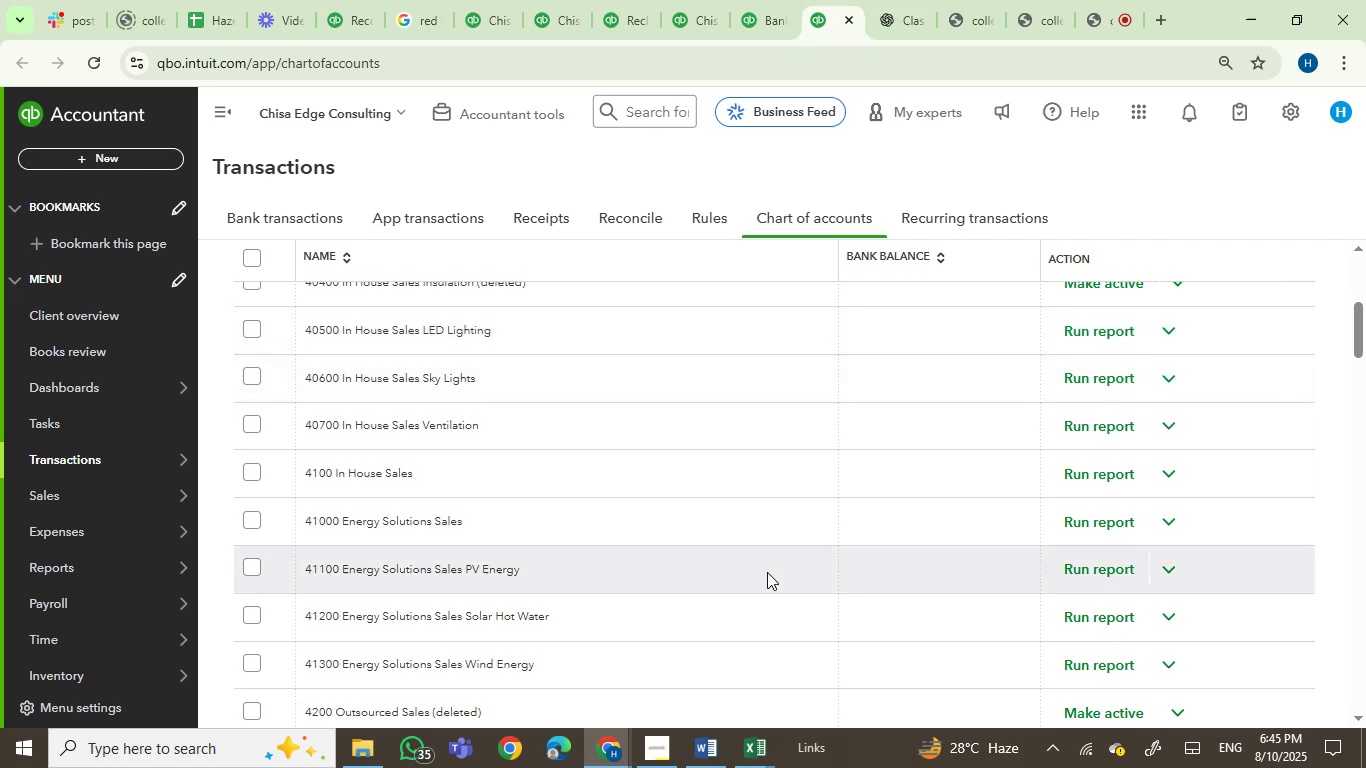 
scroll: coordinate [799, 632], scroll_direction: down, amount: 7.0
 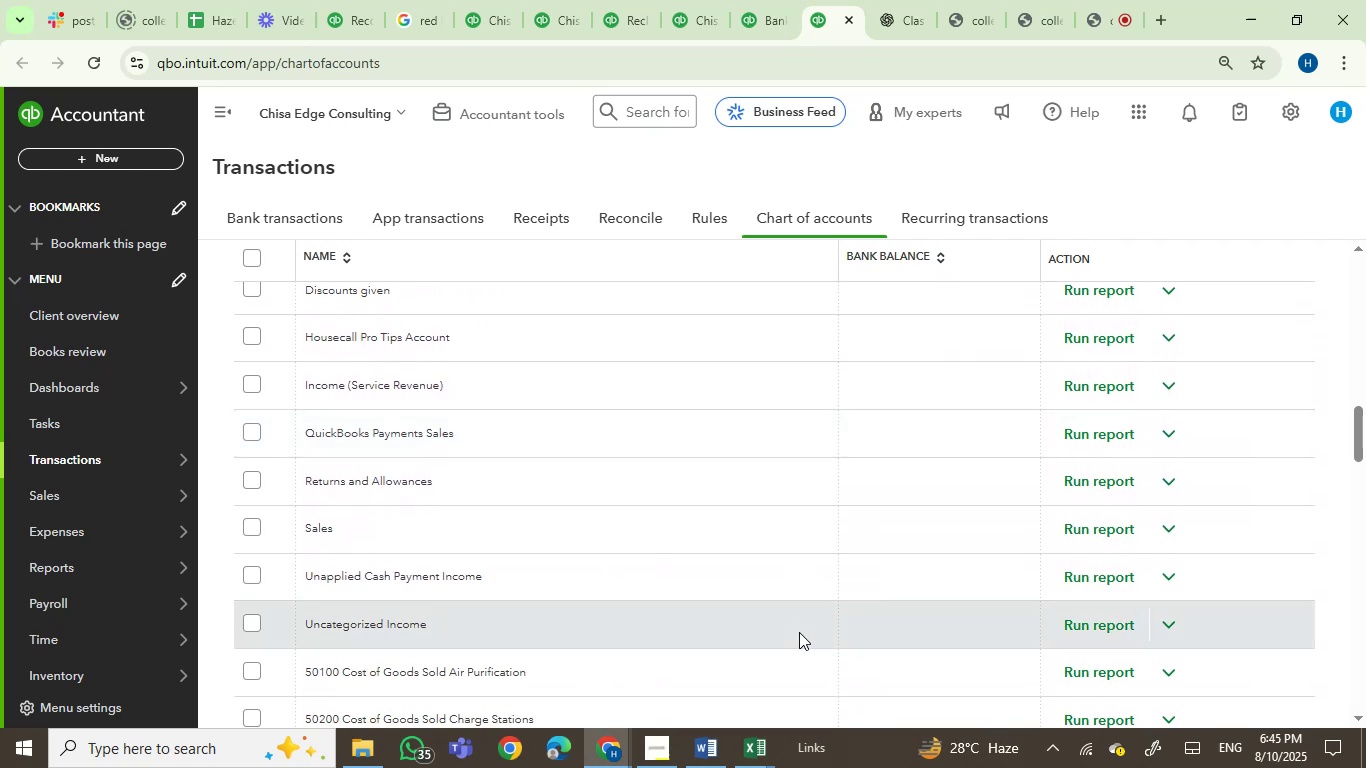 
scroll: coordinate [1361, 452], scroll_direction: up, amount: 14.0
 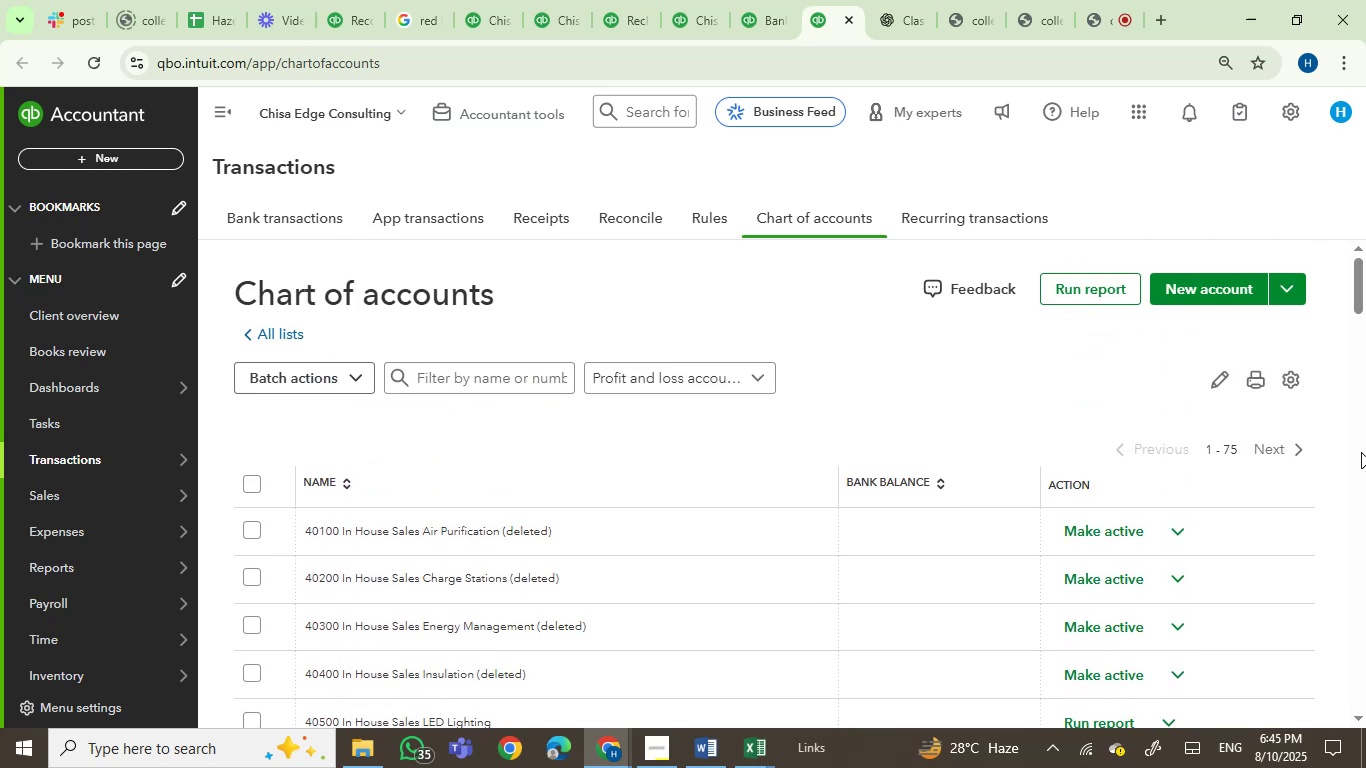 
scroll: coordinate [1361, 452], scroll_direction: down, amount: 1.0
 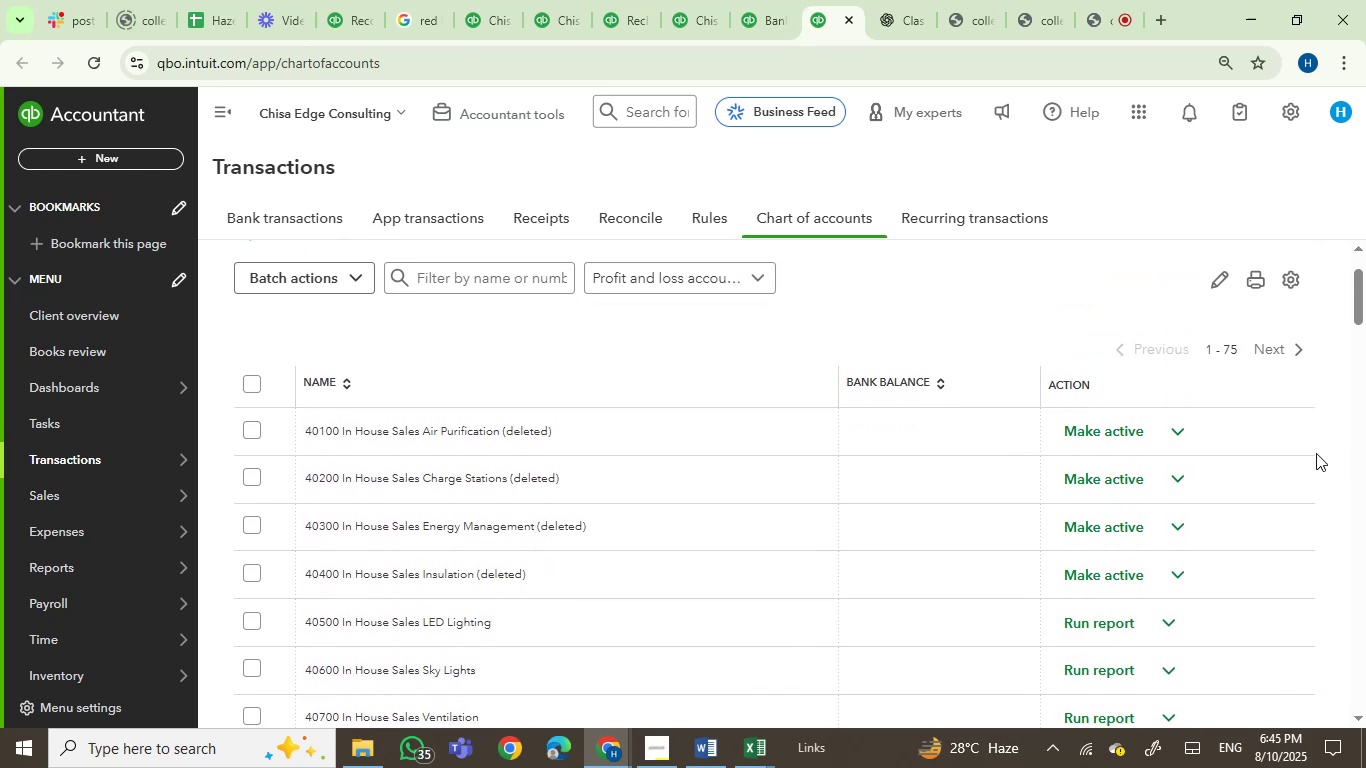 
scroll: coordinate [1313, 452], scroll_direction: up, amount: 1.0
 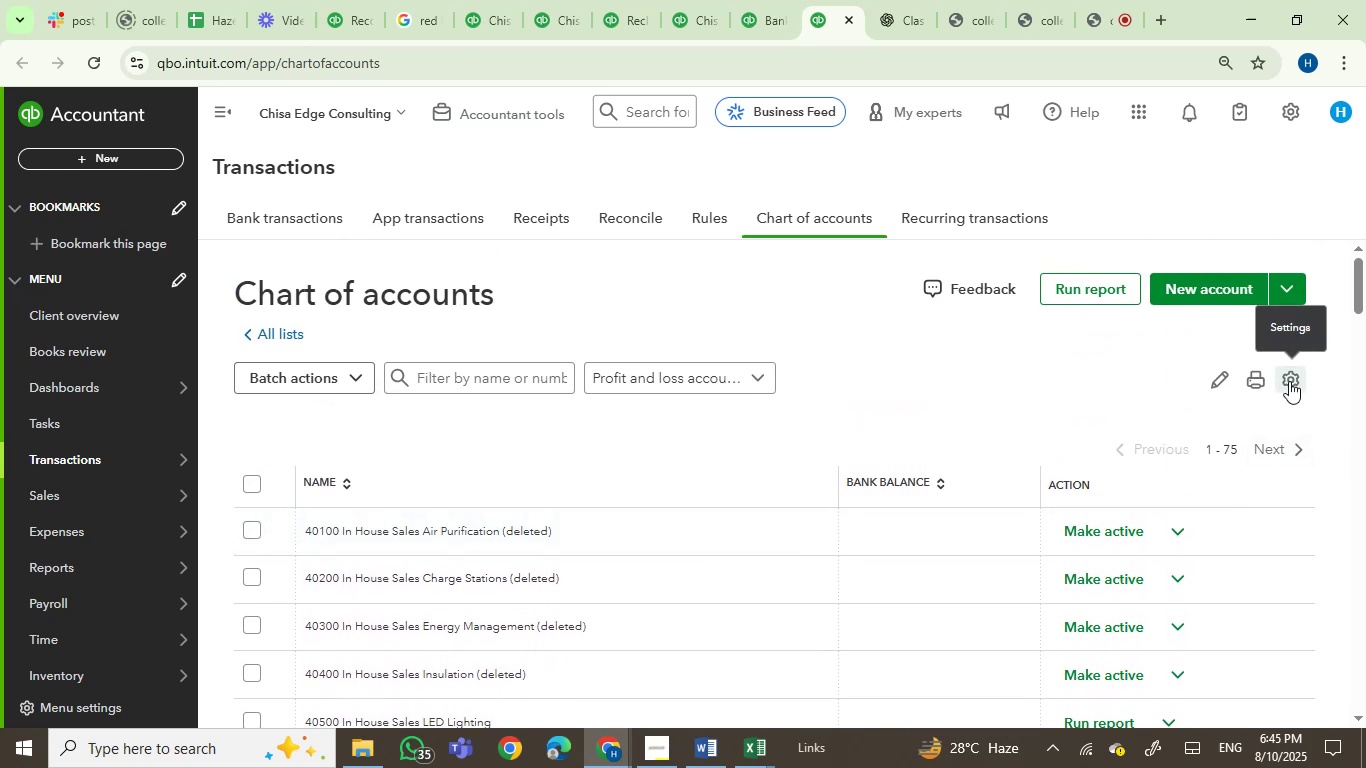 
left_click([1289, 381])
 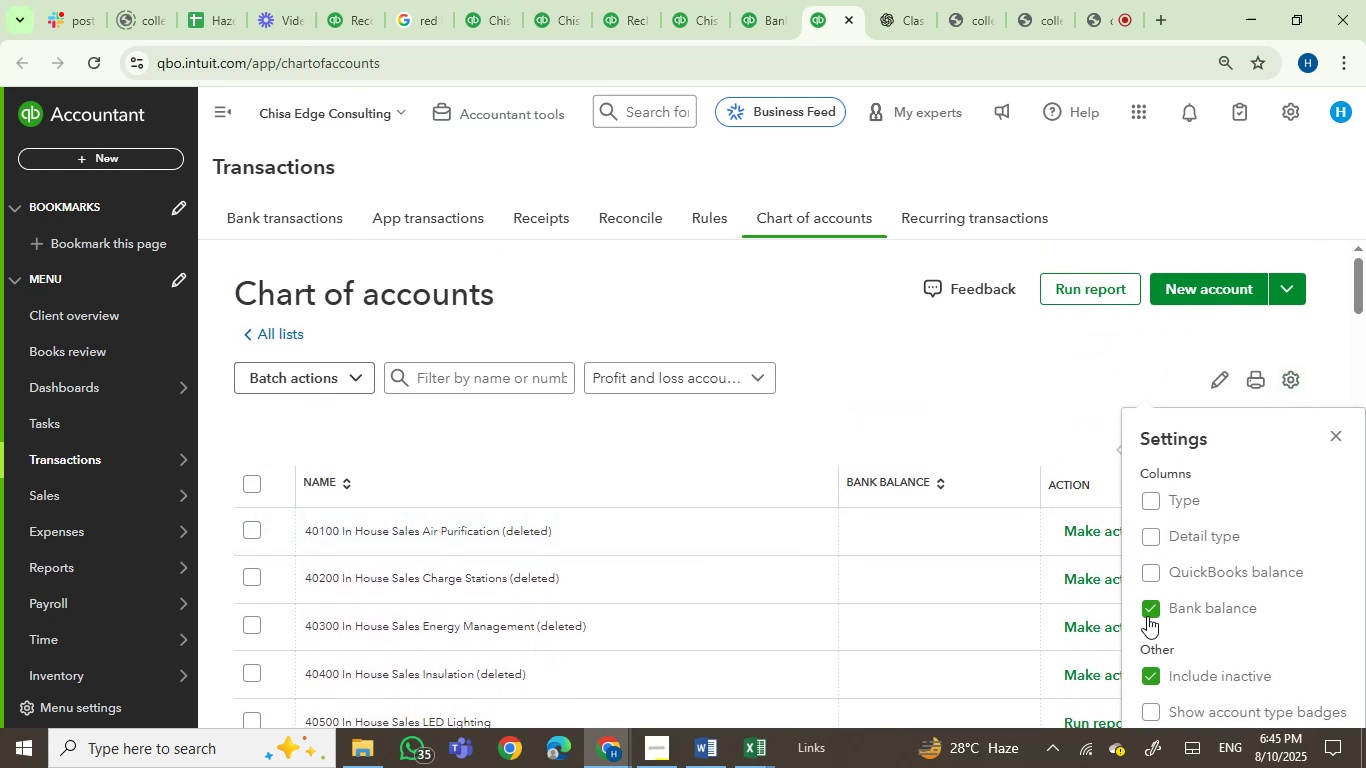 
left_click([1148, 610])
 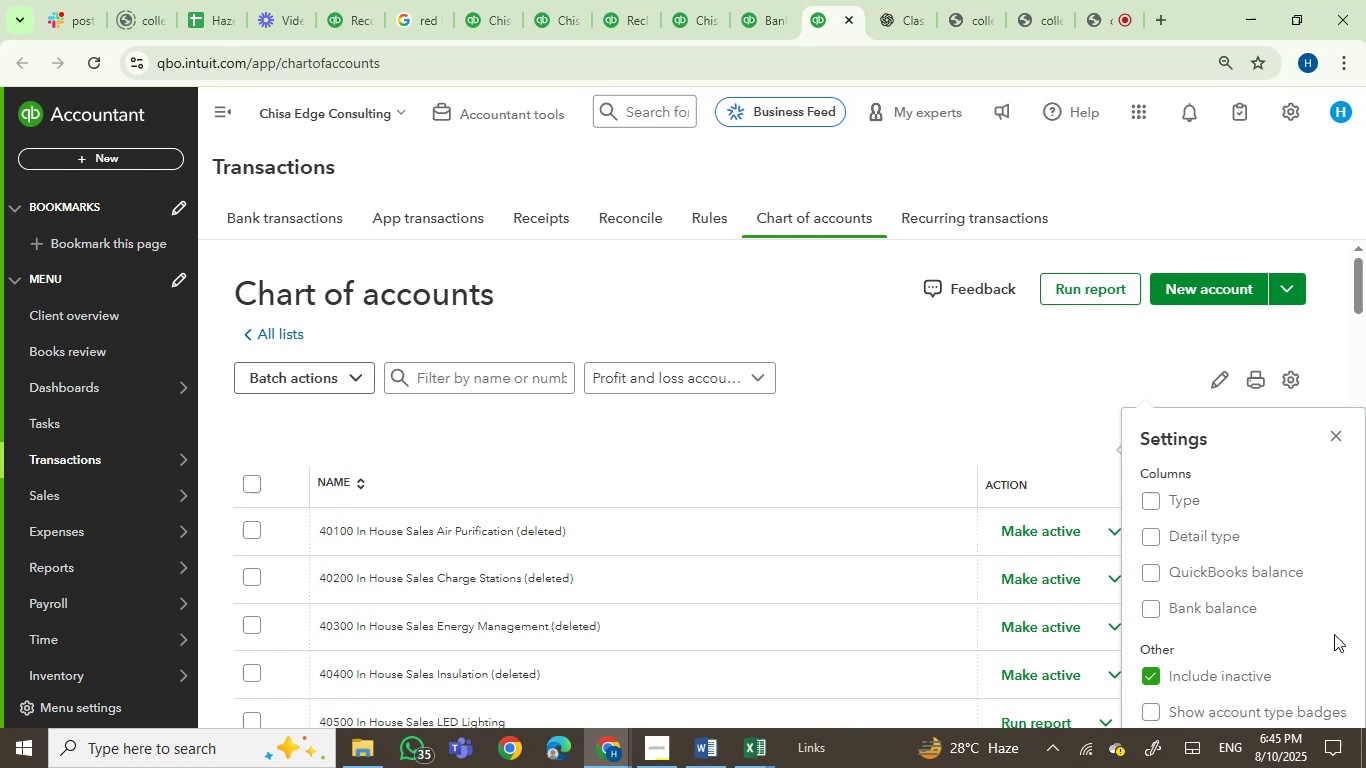 
left_click([1338, 431])
 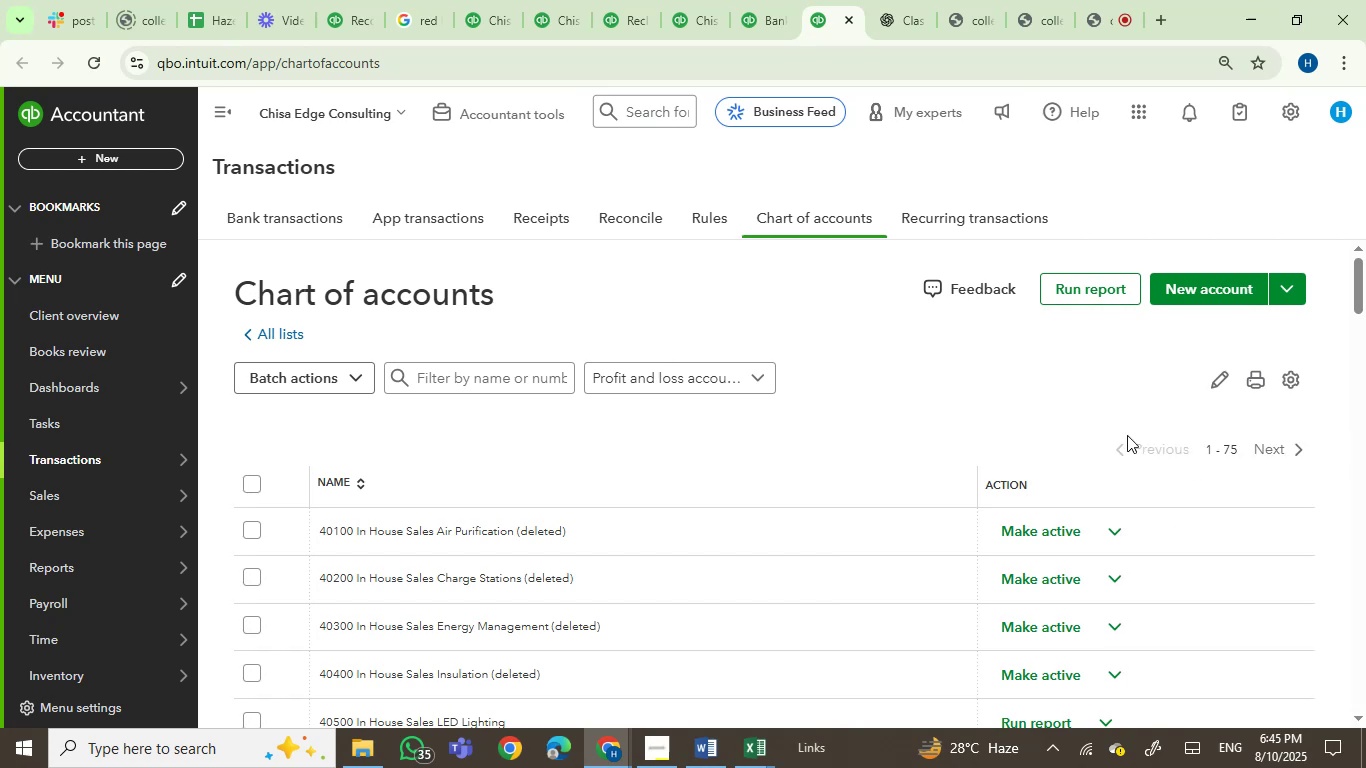 
scroll: coordinate [1127, 435], scroll_direction: down, amount: 2.0
 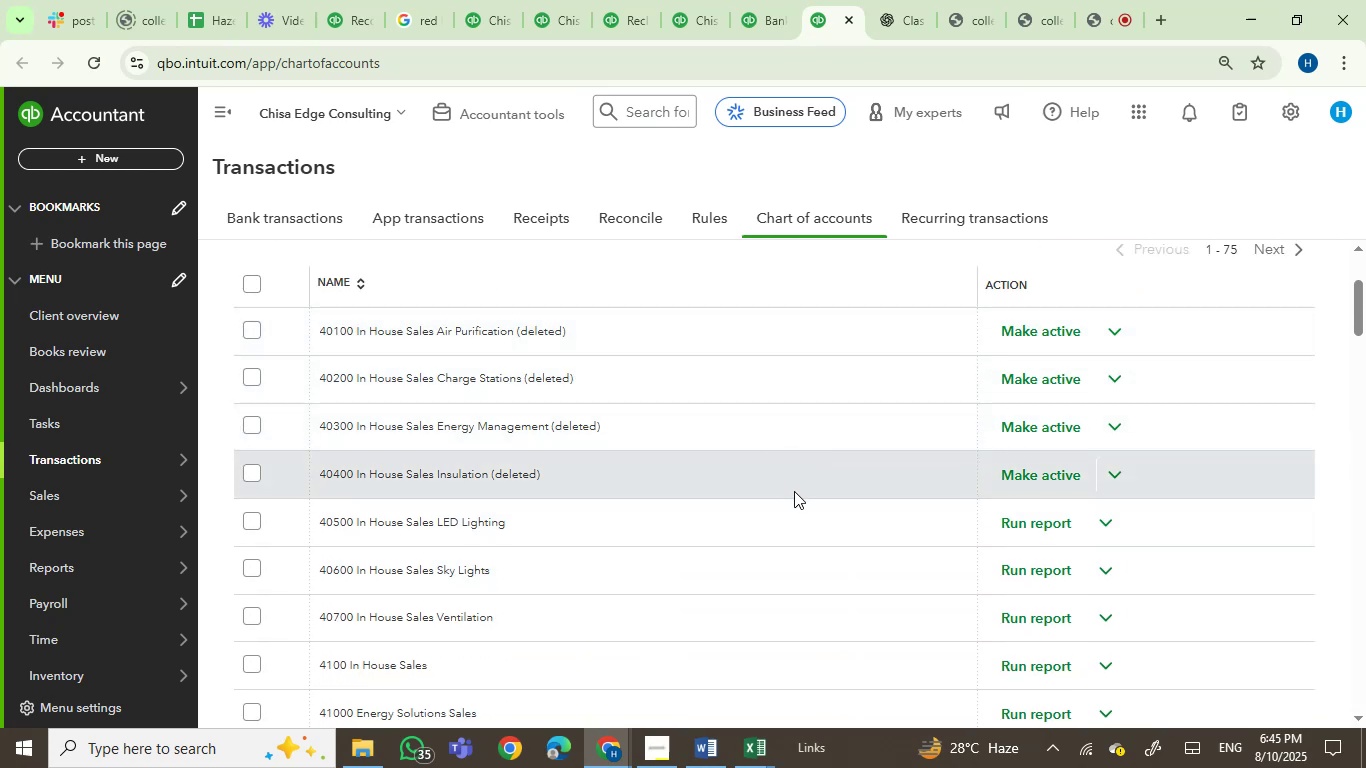 
wait(9.07)
 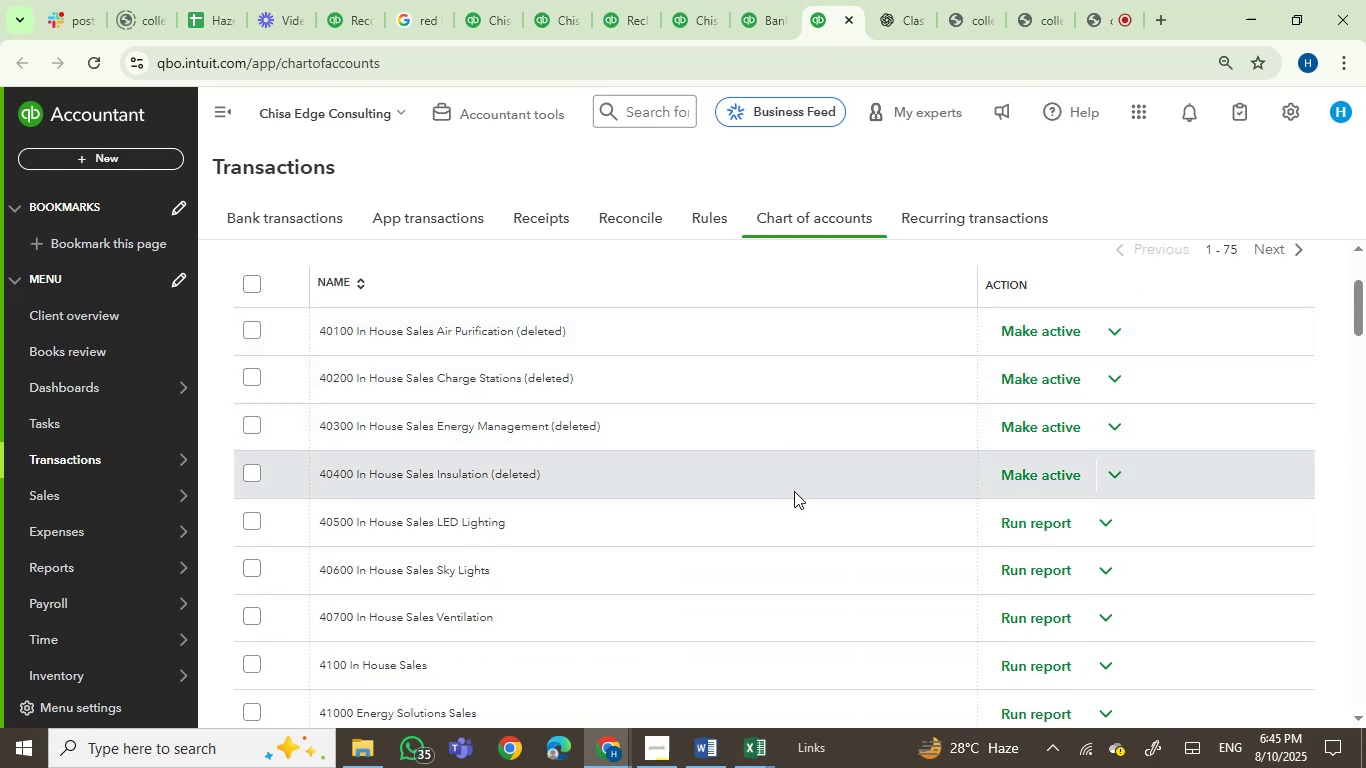 
scroll: coordinate [878, 582], scroll_direction: down, amount: 9.0
 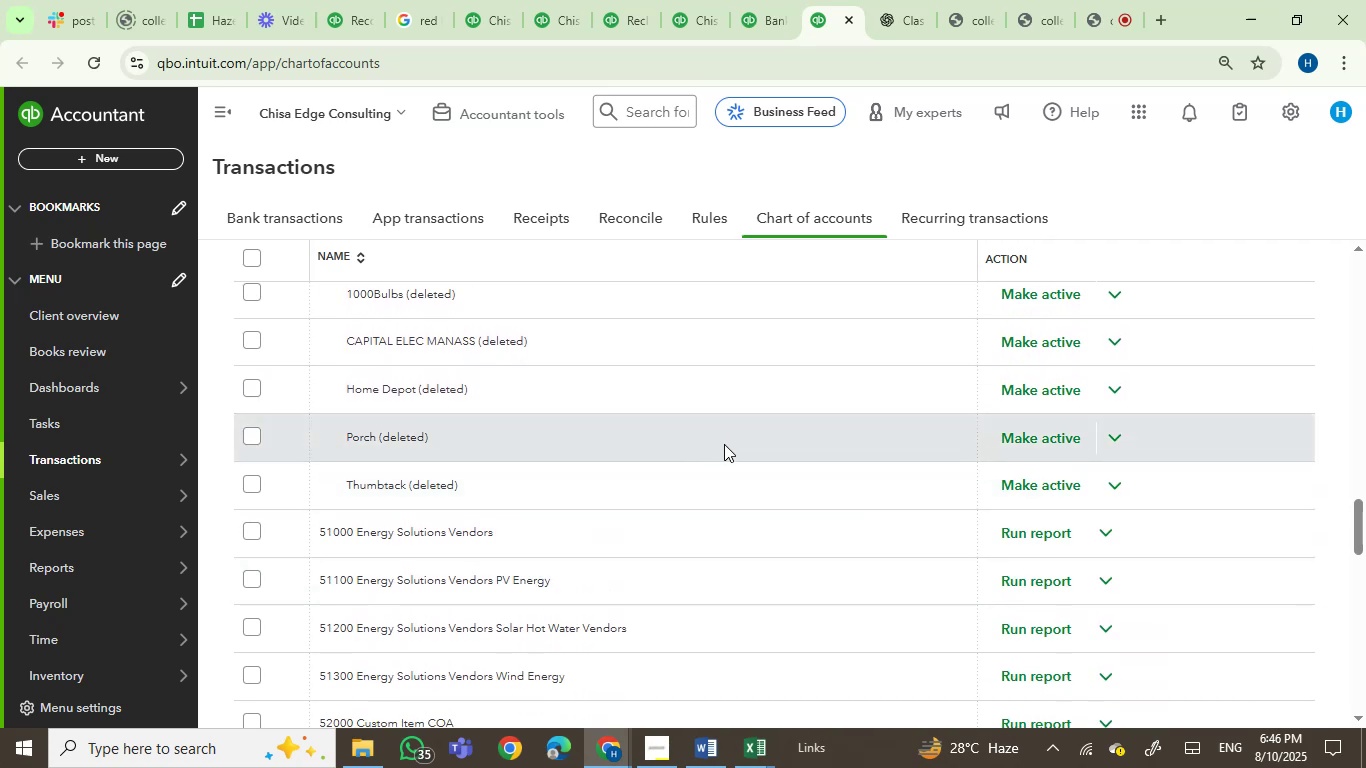 
scroll: coordinate [942, 524], scroll_direction: down, amount: 15.0
 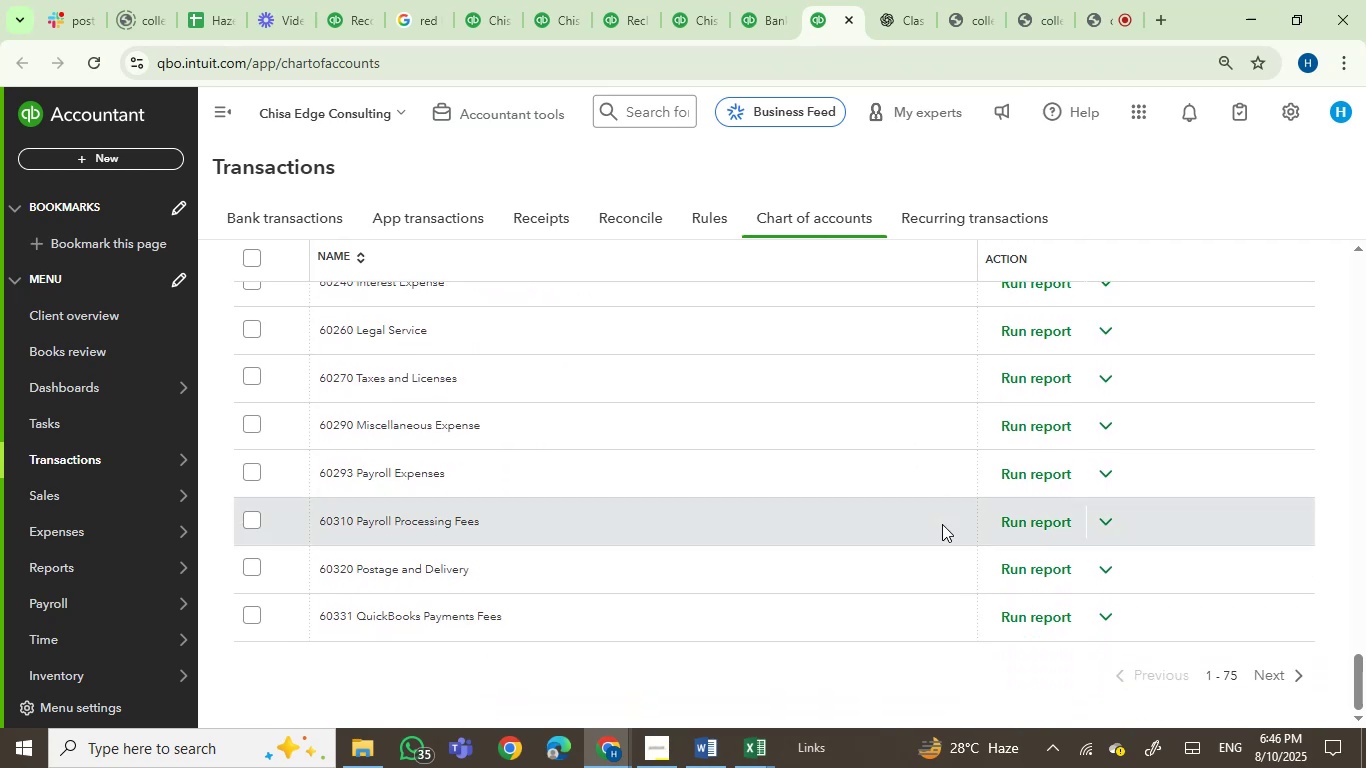 
scroll: coordinate [942, 524], scroll_direction: none, amount: 0.0
 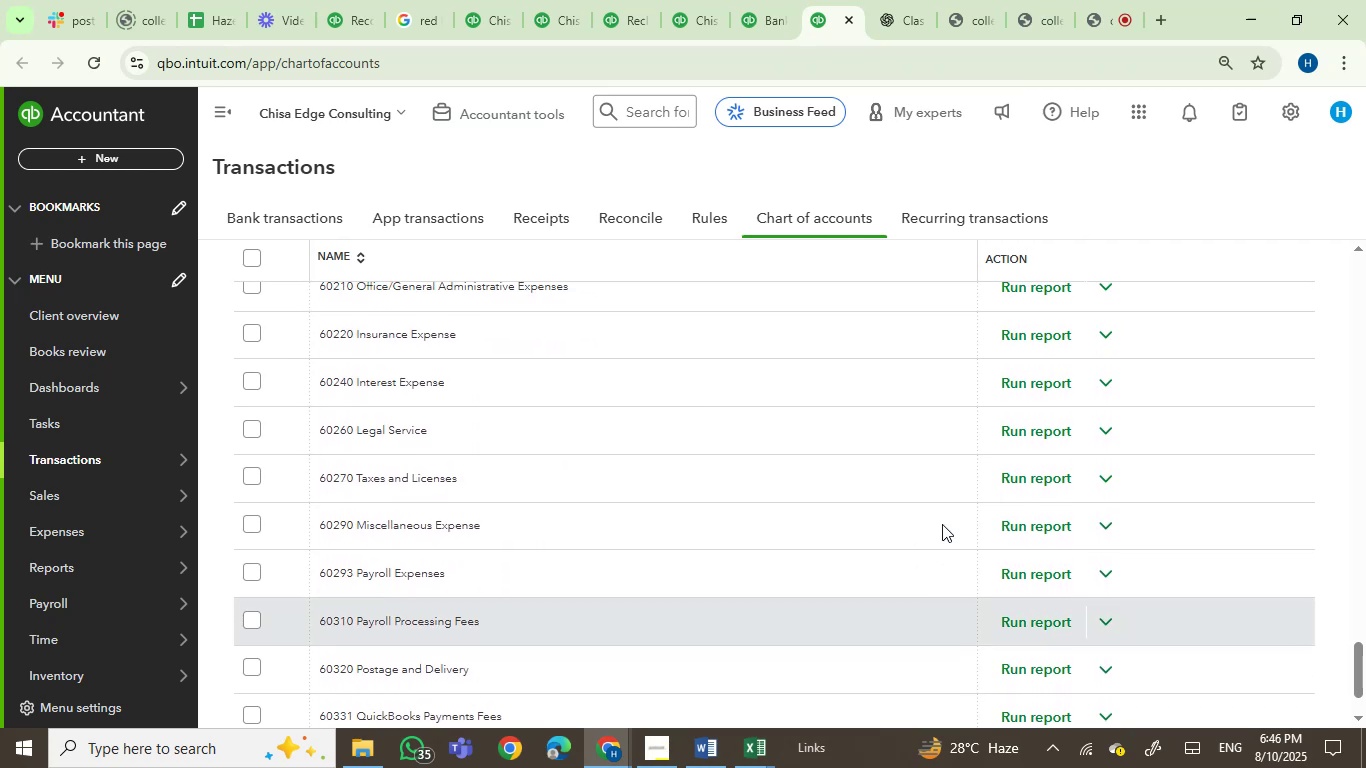 
scroll: coordinate [929, 529], scroll_direction: up, amount: 21.0
 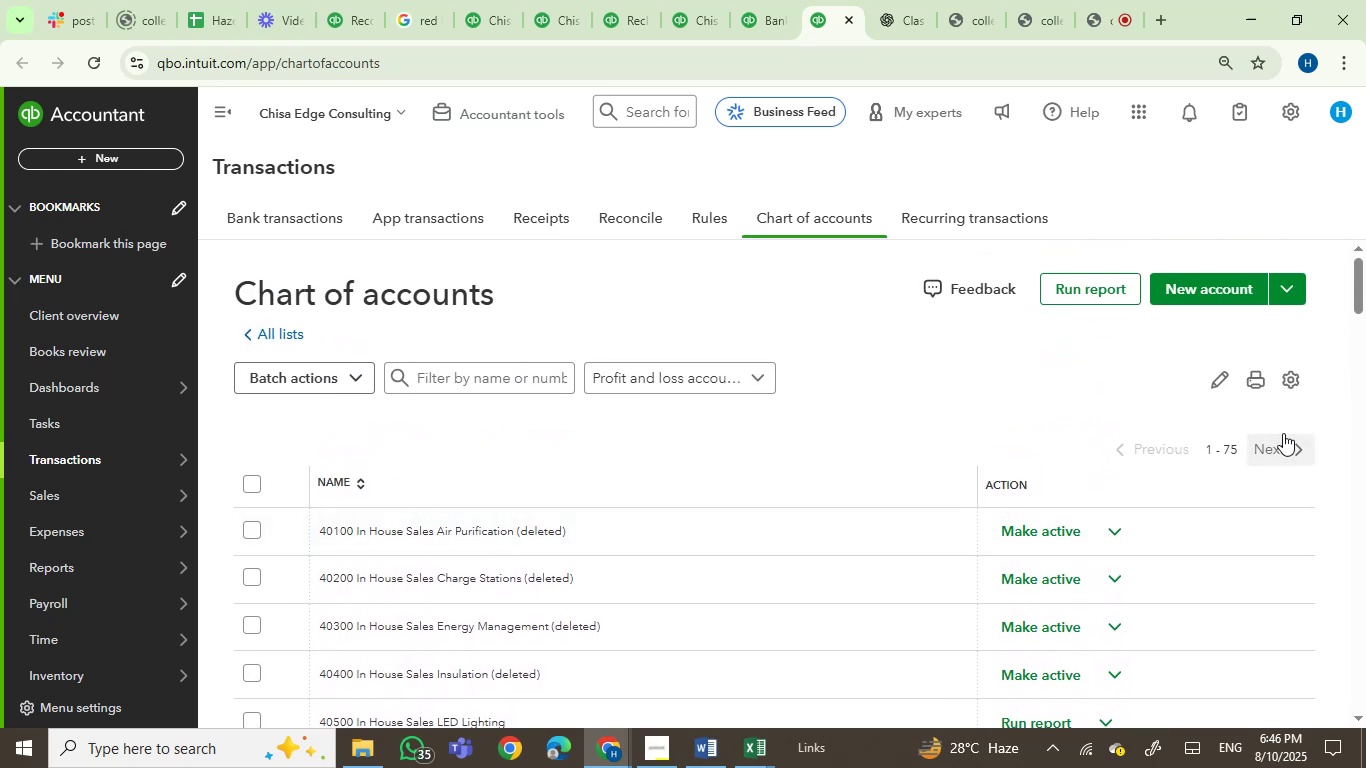 
left_click([1300, 381])
 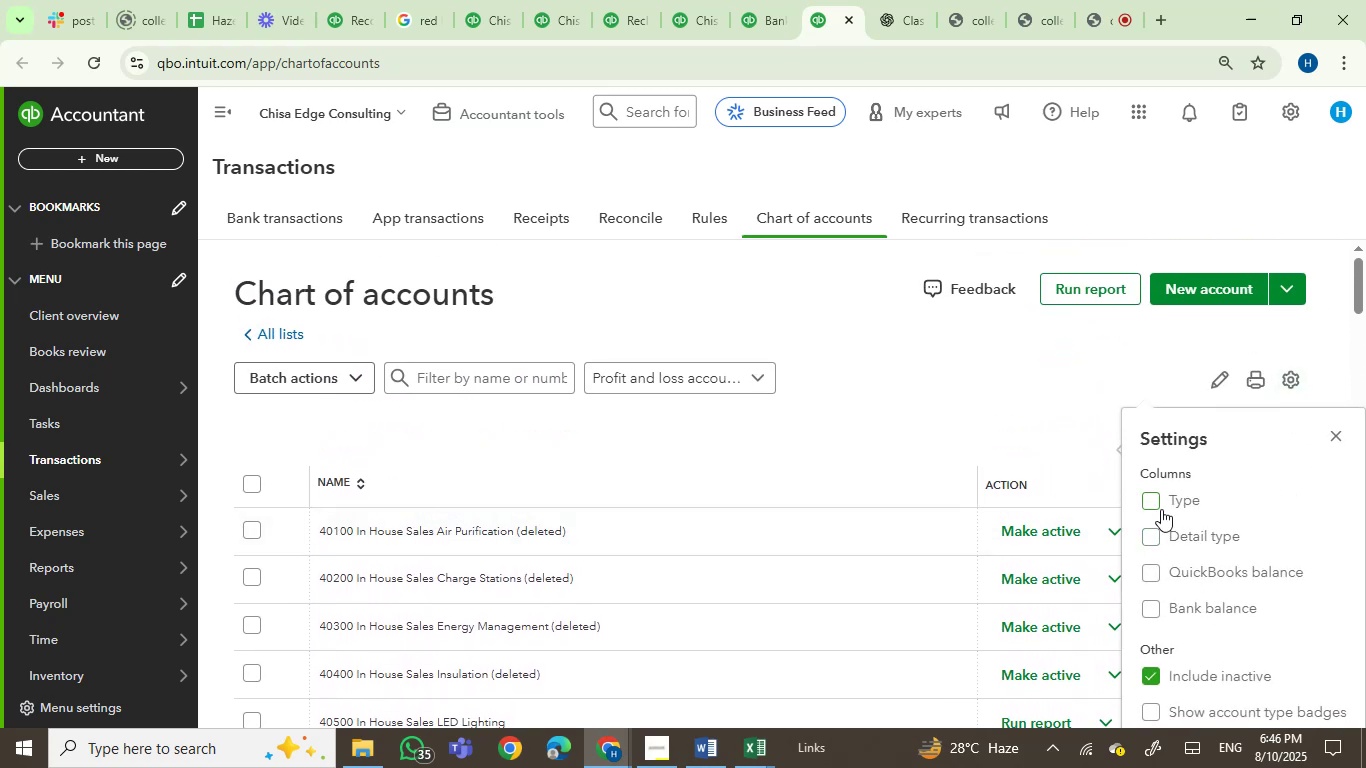 
left_click([1150, 500])
 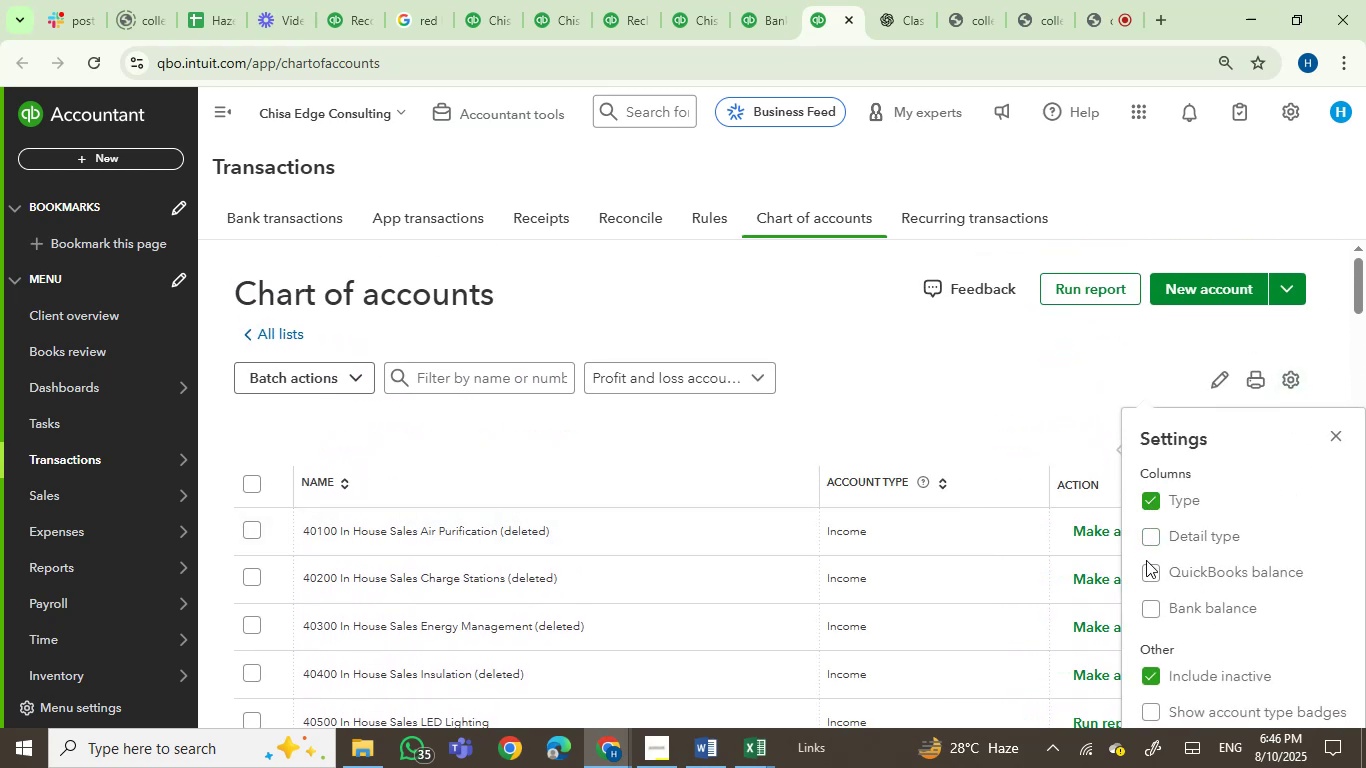 
left_click([1146, 576])
 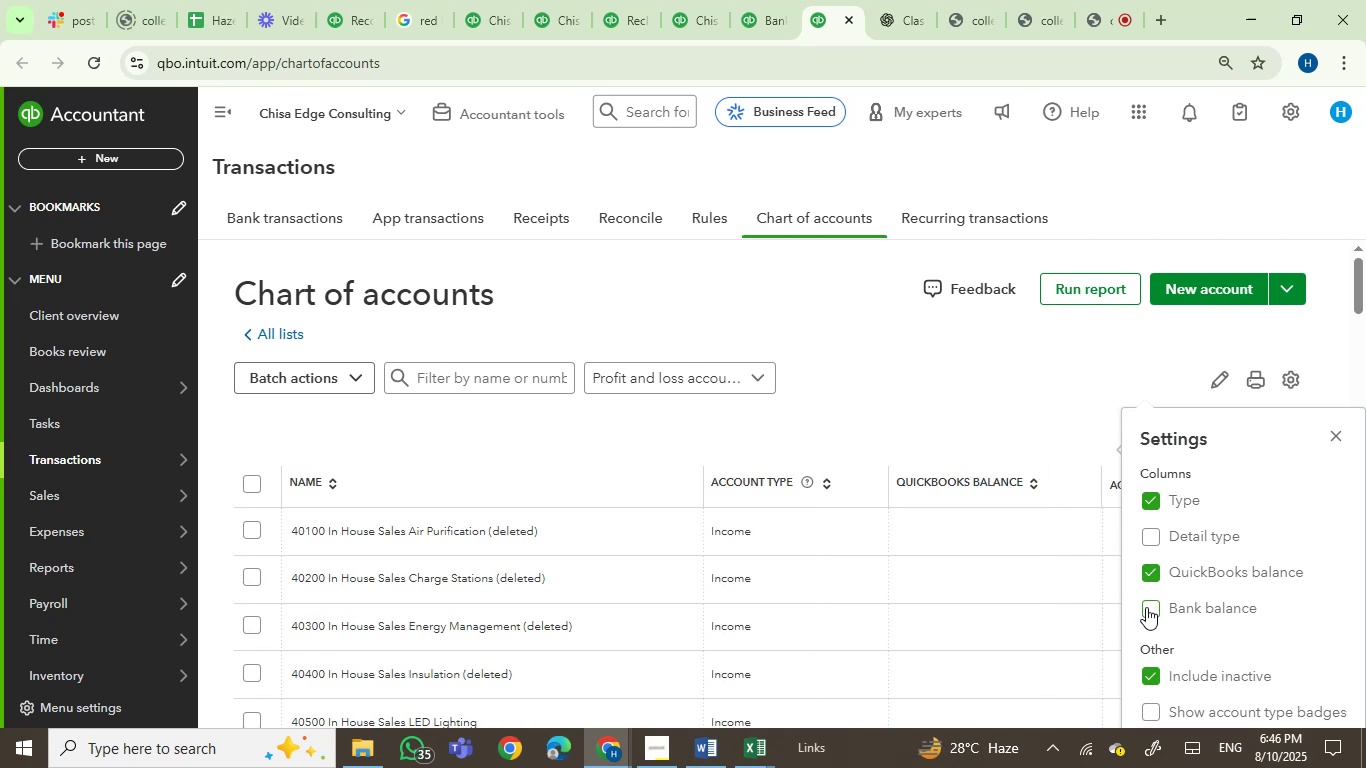 
left_click([1013, 443])
 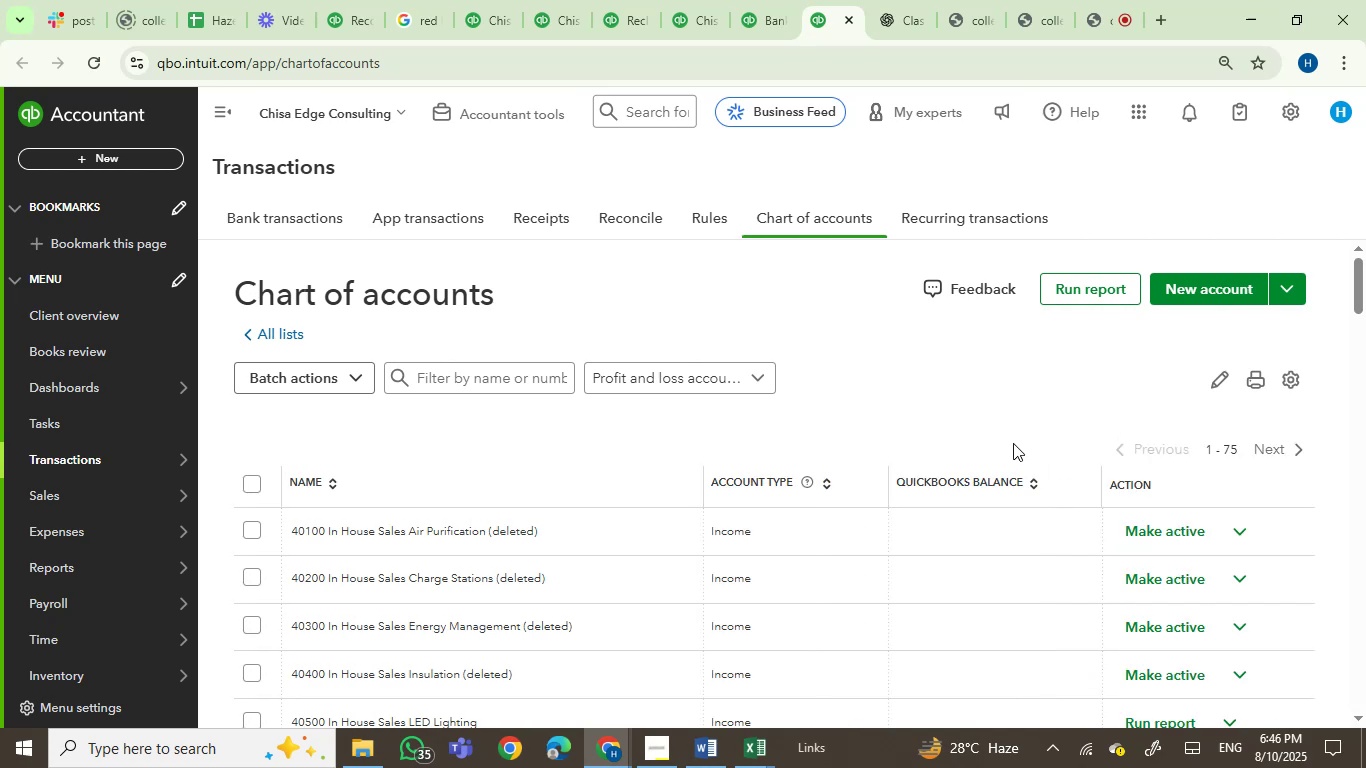 
scroll: coordinate [1290, 584], scroll_direction: down, amount: 15.0
 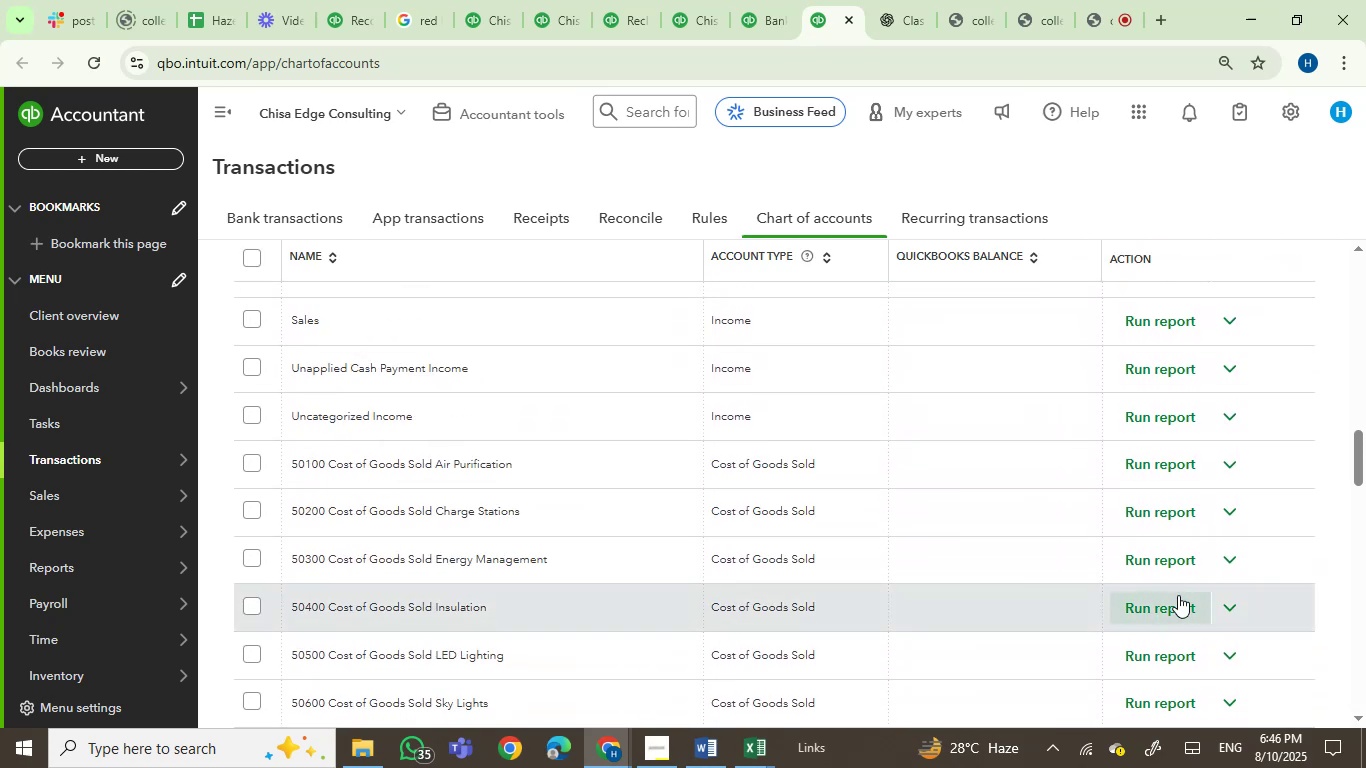 
scroll: coordinate [1268, 458], scroll_direction: up, amount: 13.0
 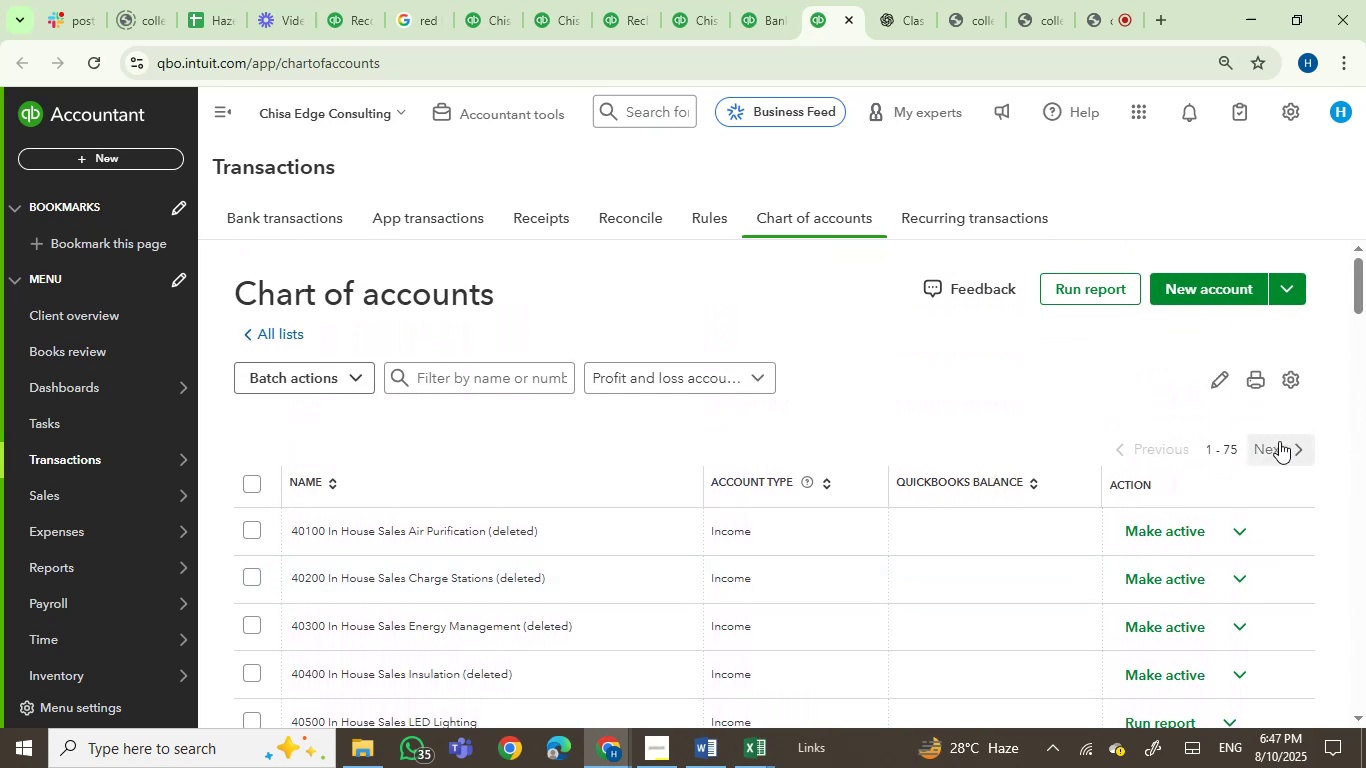 
left_click([1292, 378])
 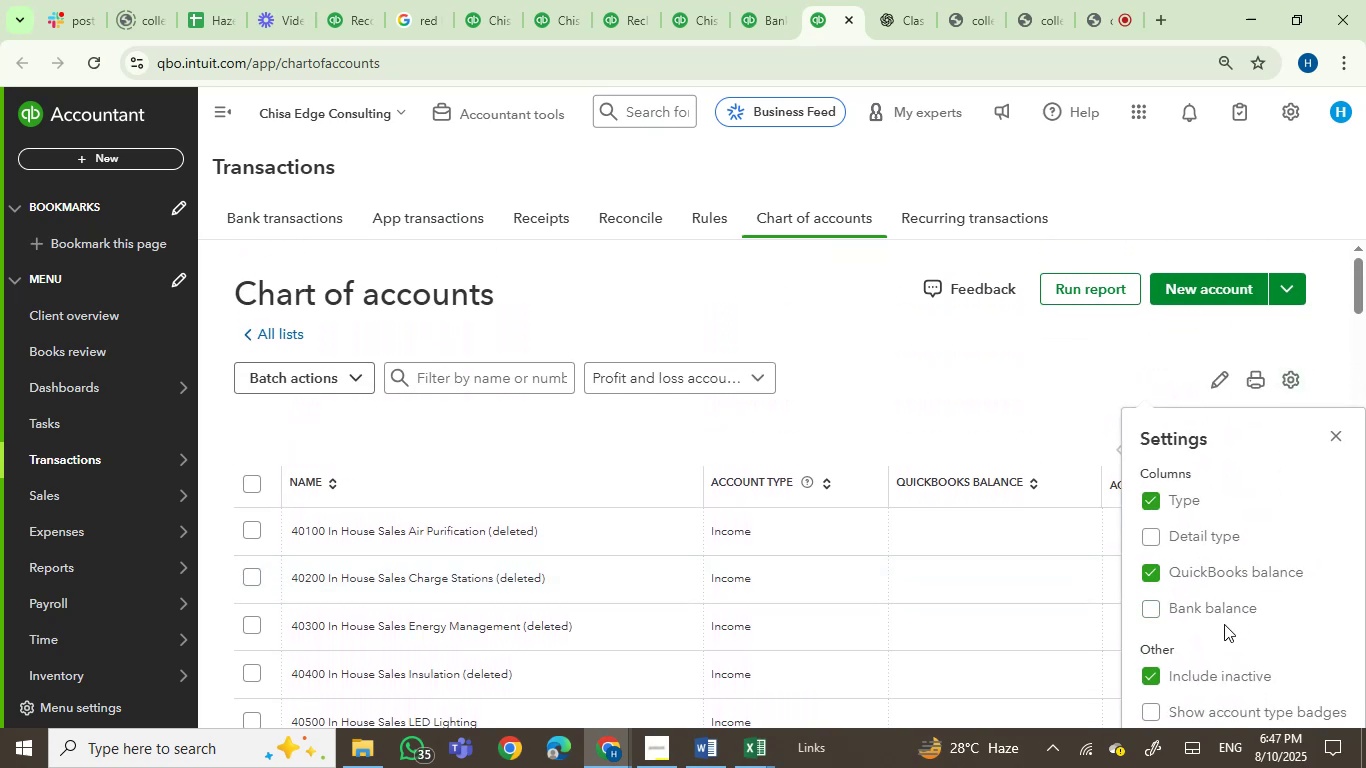 
left_click([1195, 595])
 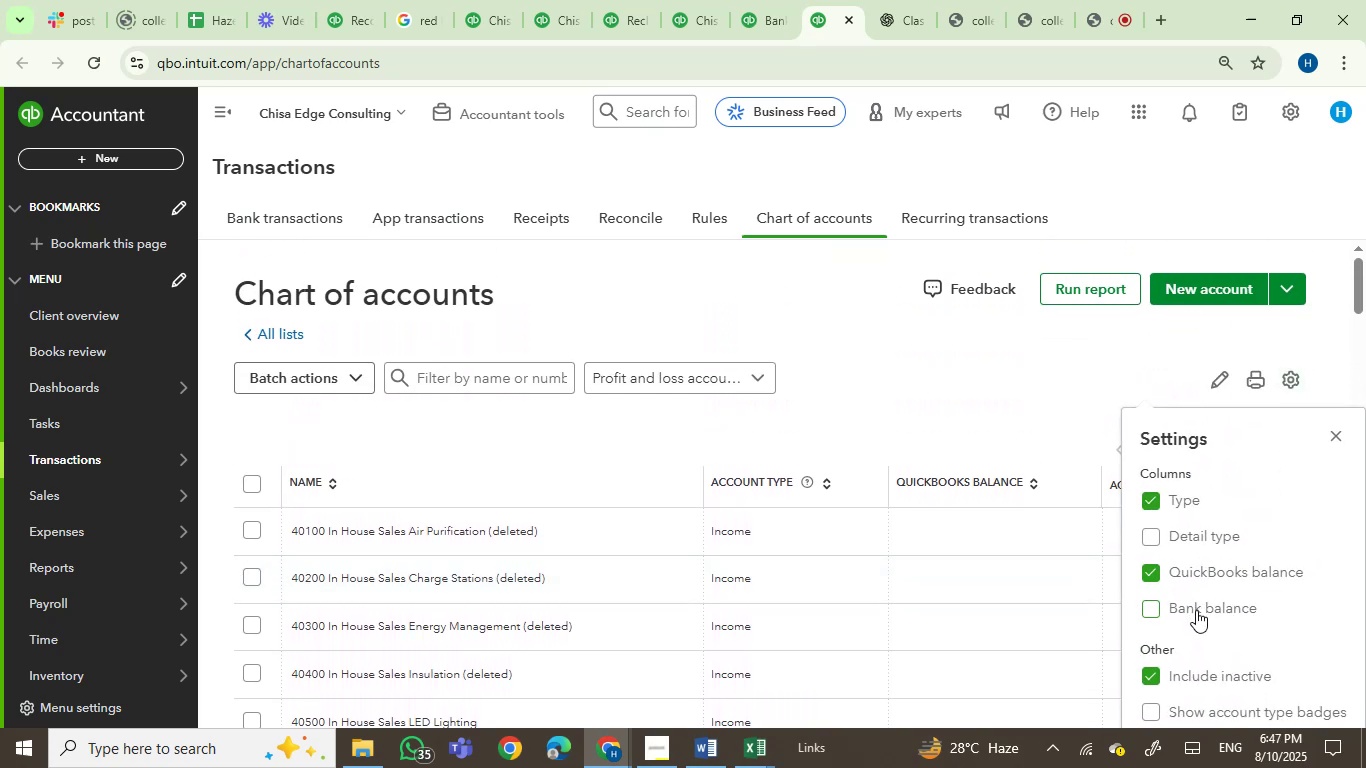 
left_click([1196, 610])
 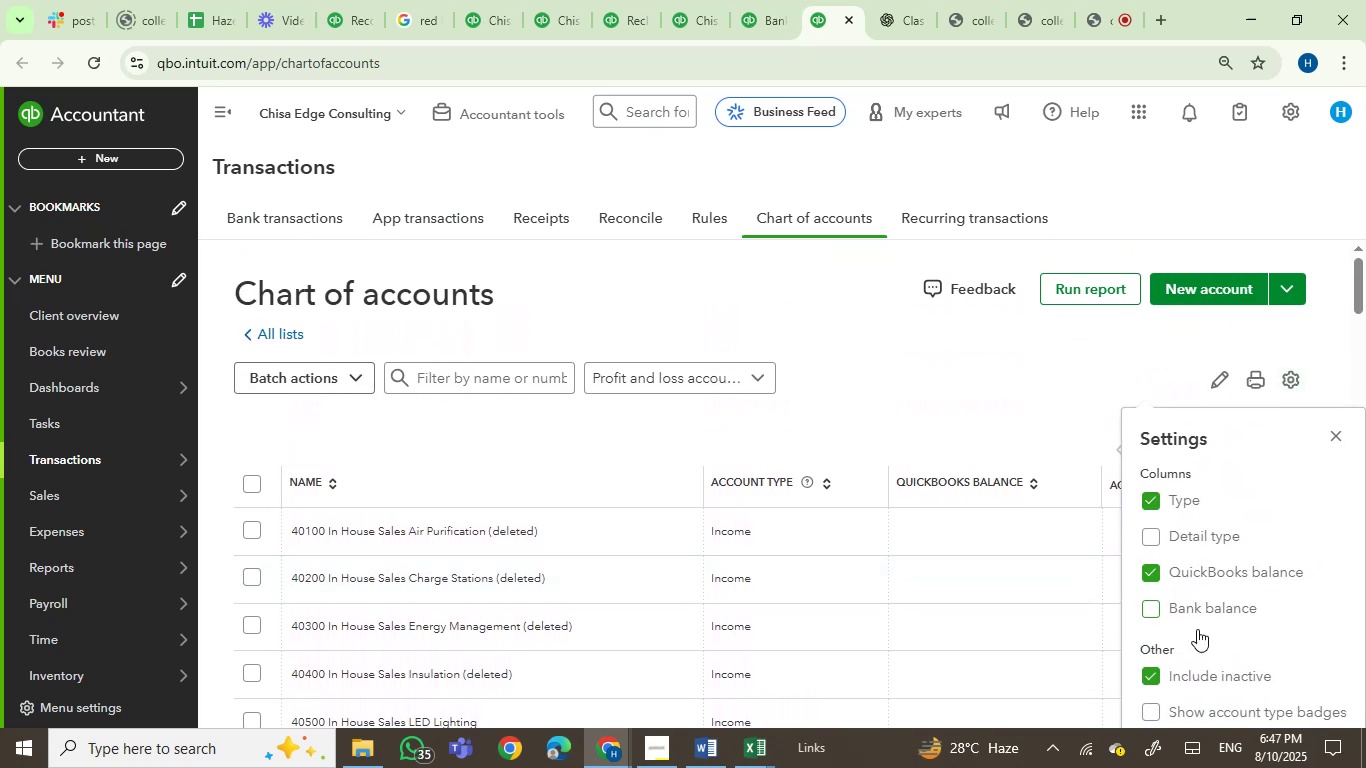 
scroll: coordinate [1262, 533], scroll_direction: down, amount: 4.0
 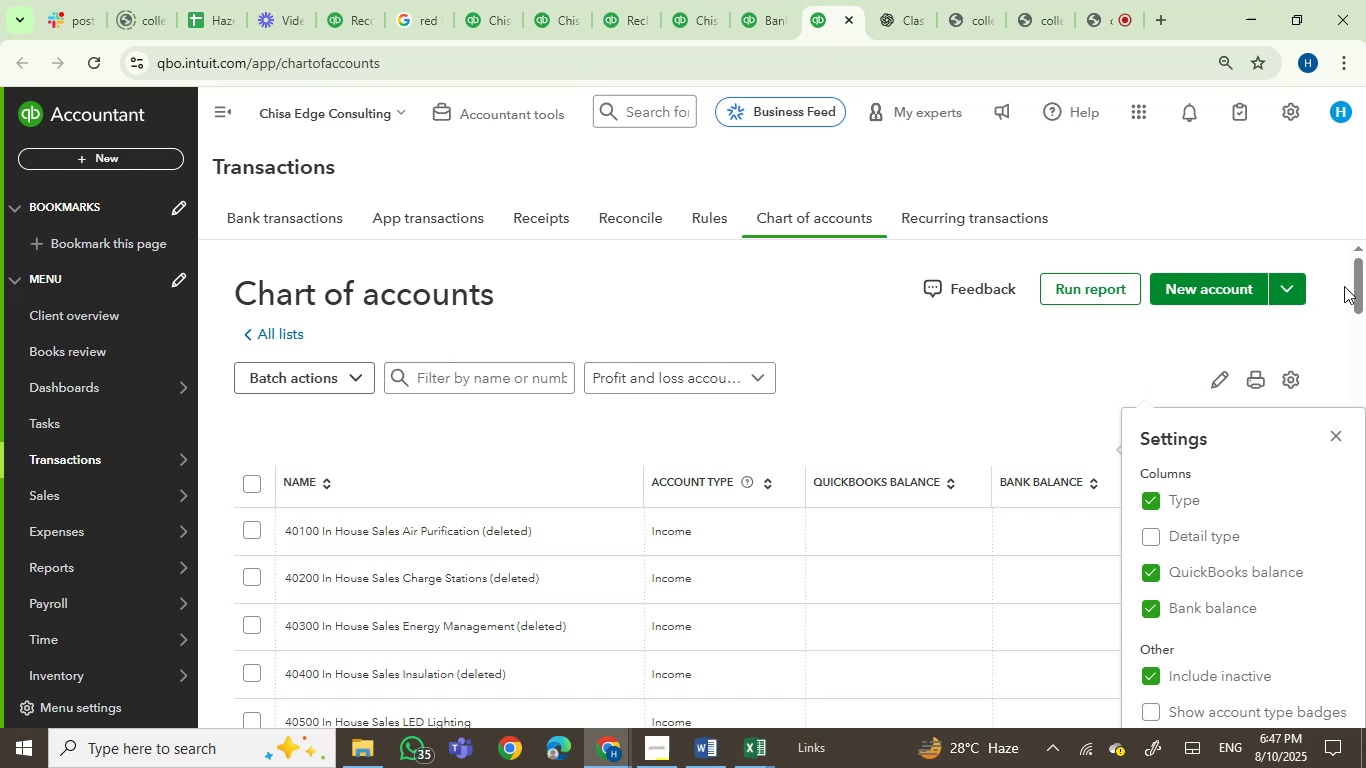 
left_click_drag(start_coordinate=[1365, 293], to_coordinate=[1365, 351])
 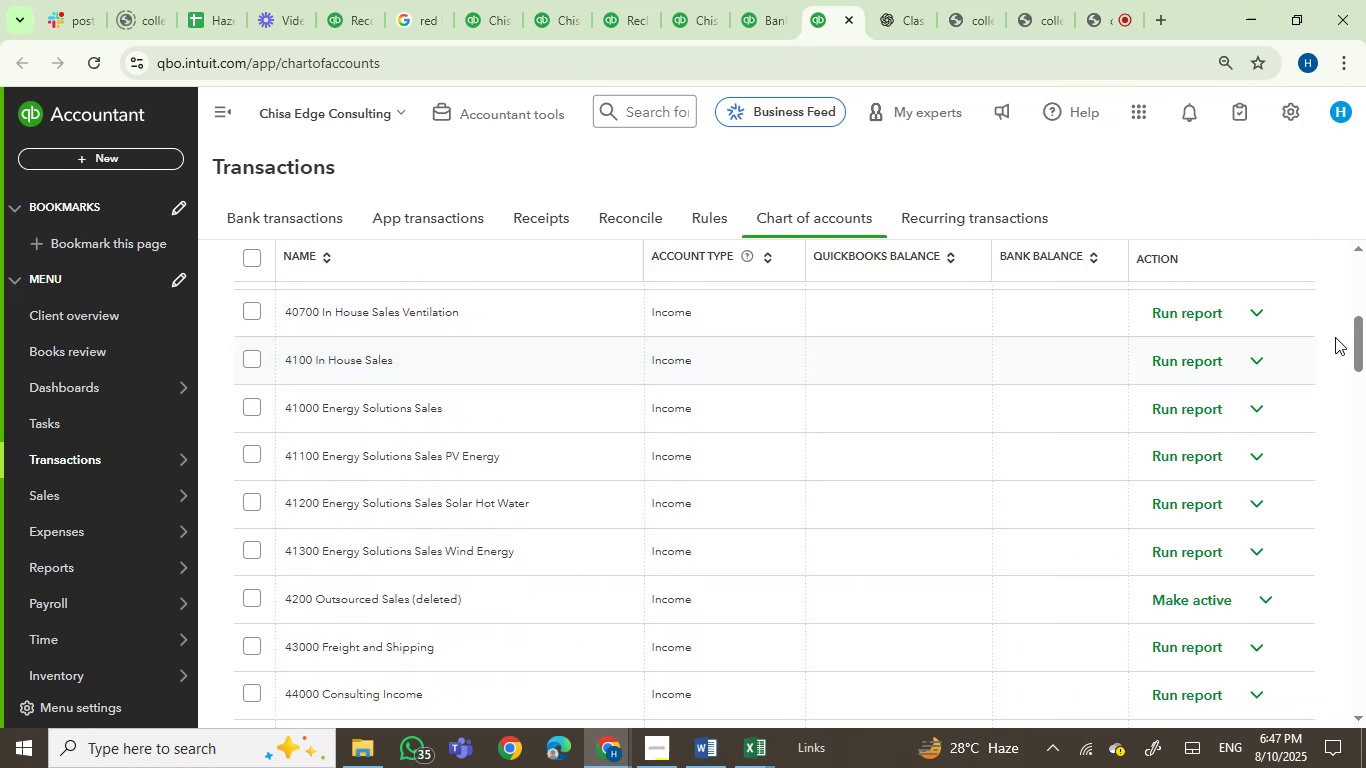 
left_click_drag(start_coordinate=[1353, 339], to_coordinate=[1365, 292])
 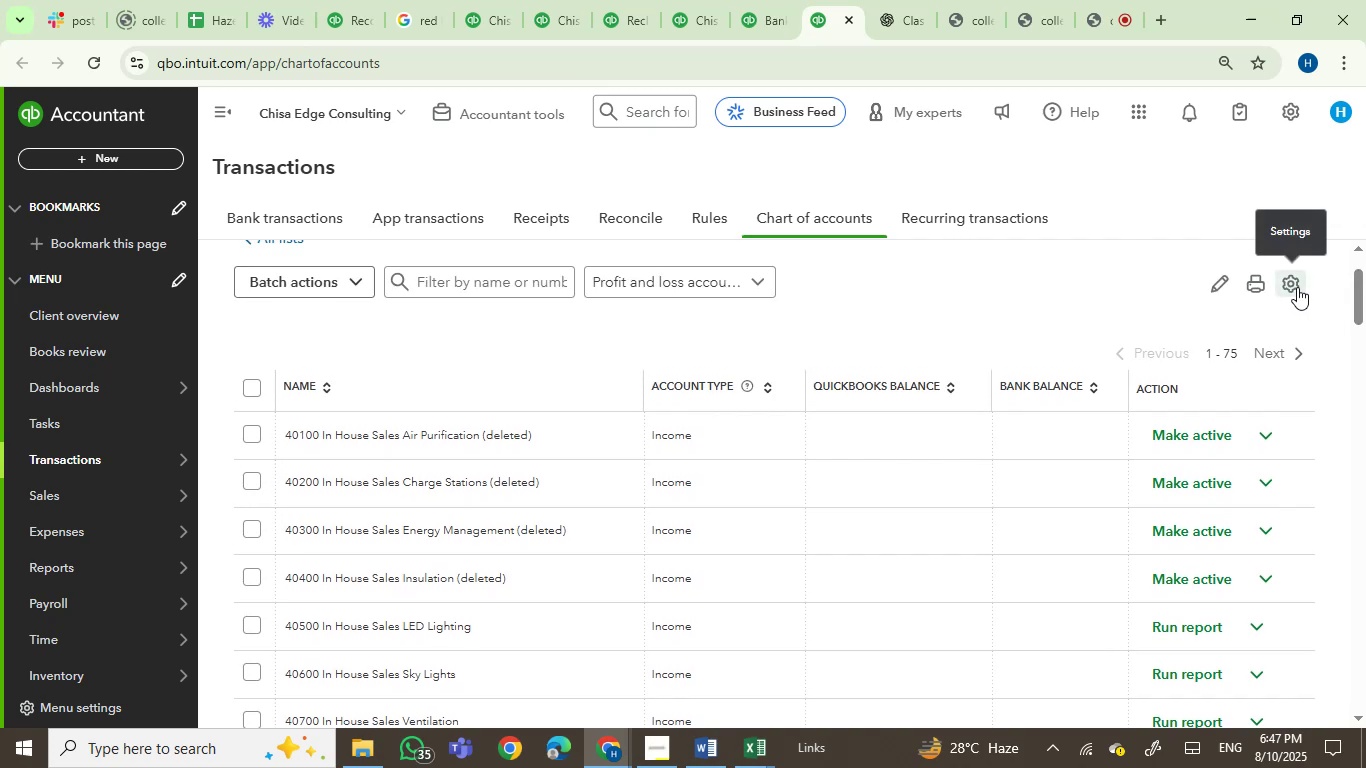 
left_click([1294, 284])
 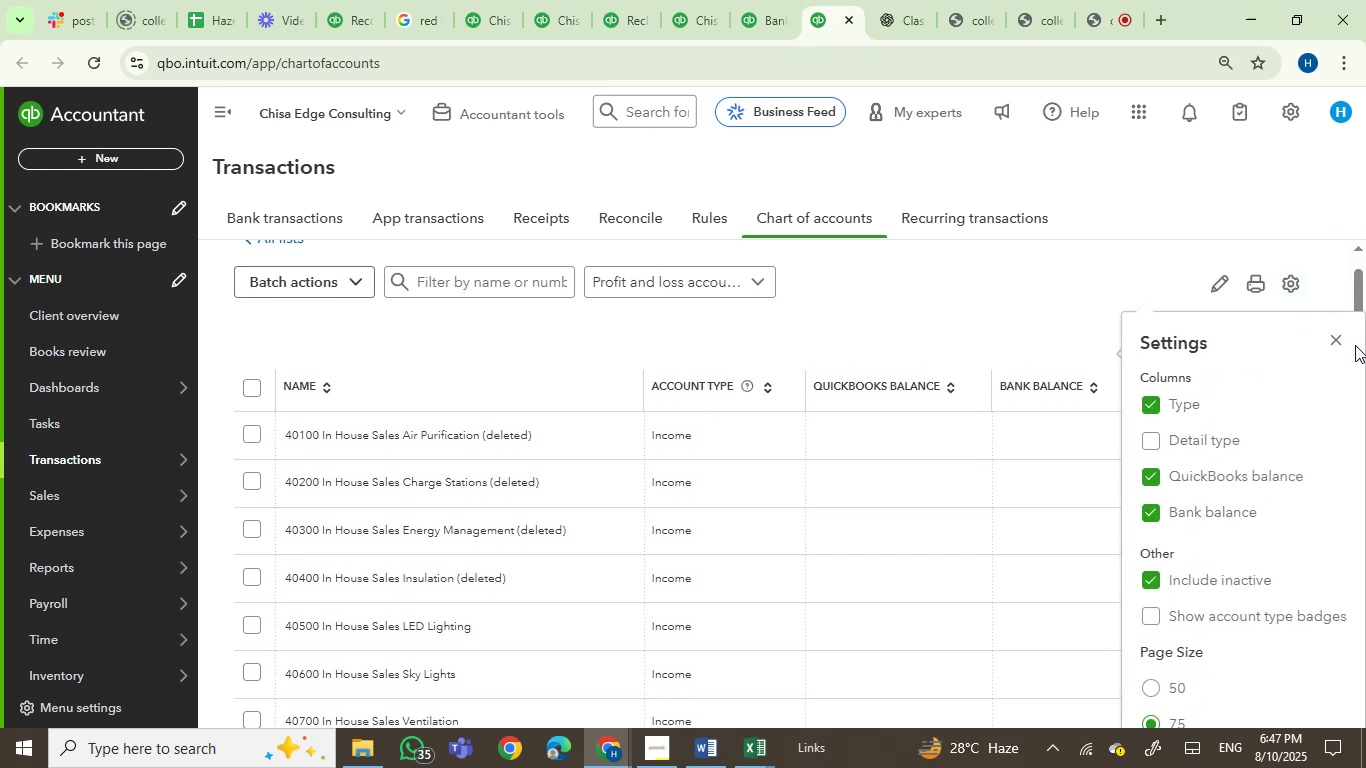 
scroll: coordinate [1347, 443], scroll_direction: down, amount: 5.0
 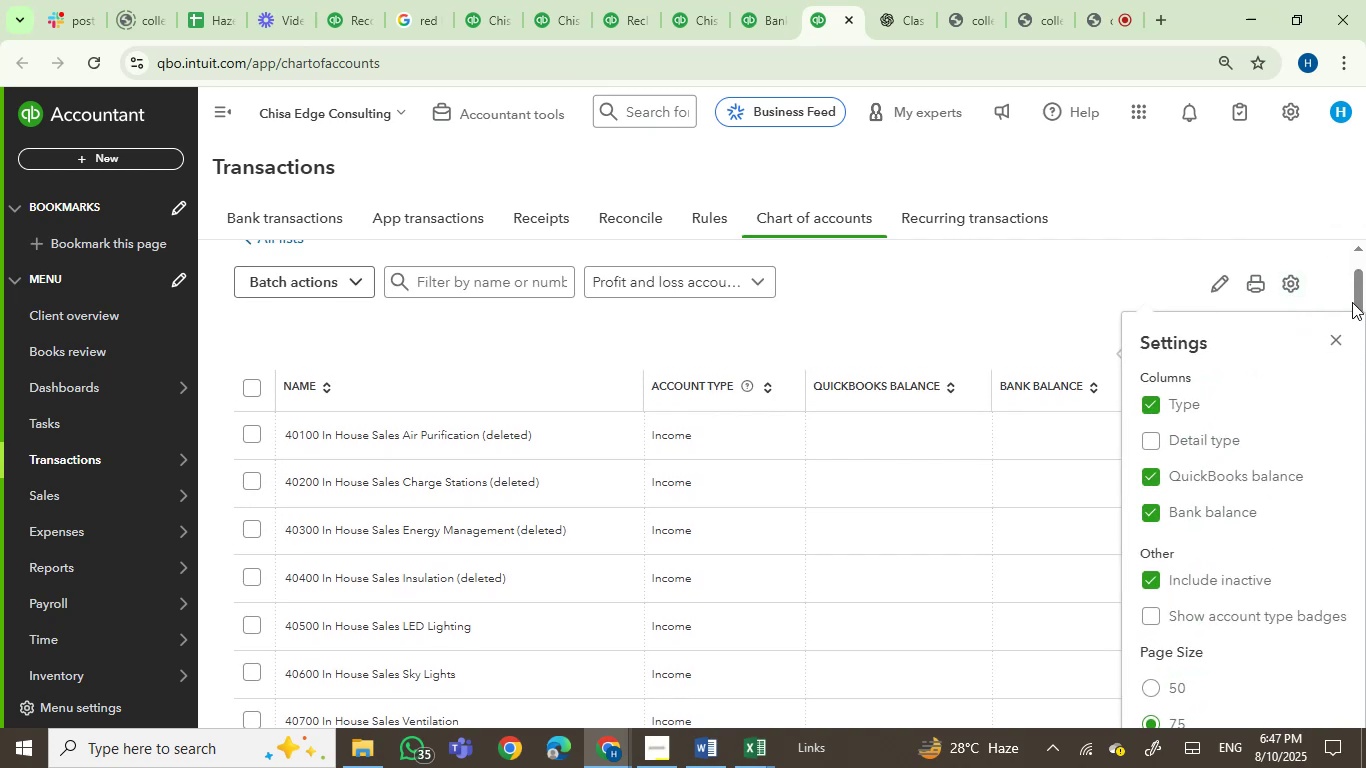 
left_click_drag(start_coordinate=[1356, 296], to_coordinate=[1360, 309])
 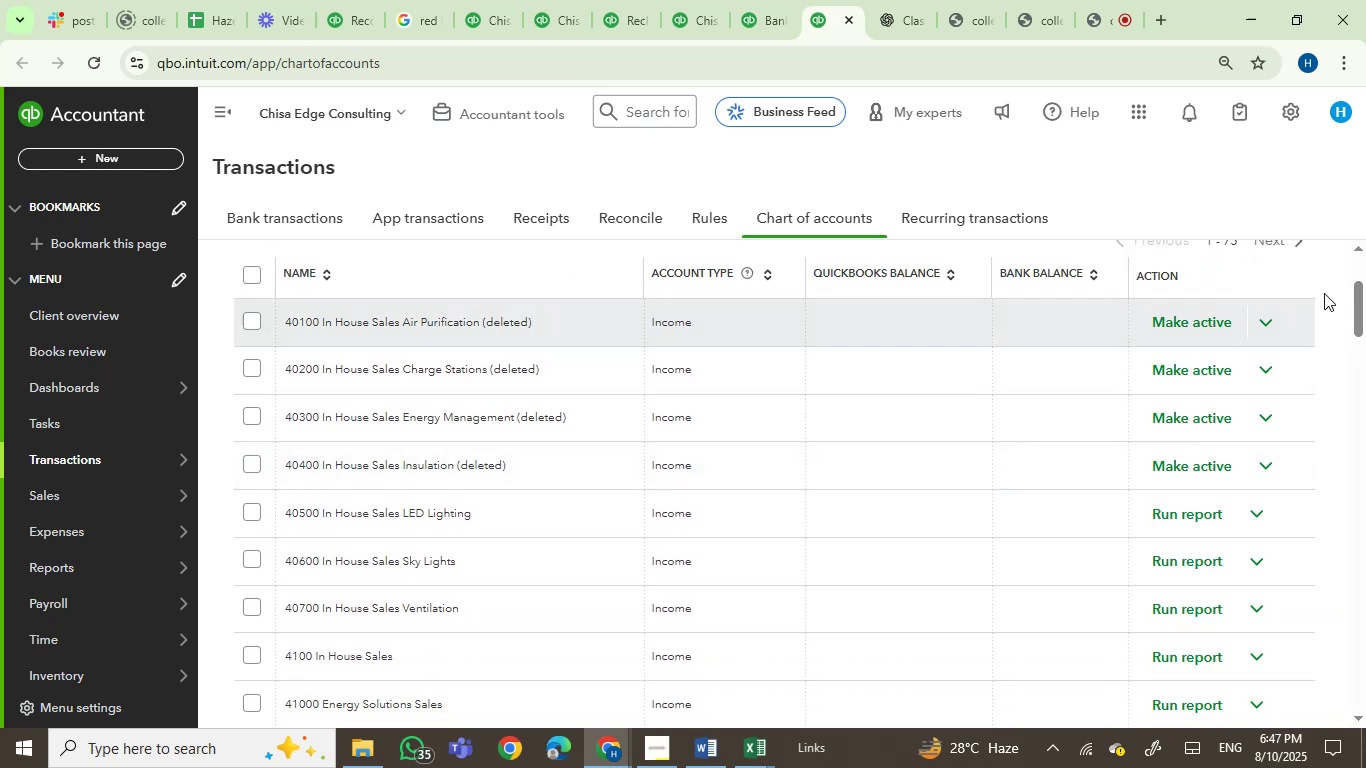 
left_click_drag(start_coordinate=[1363, 301], to_coordinate=[1365, 292])
 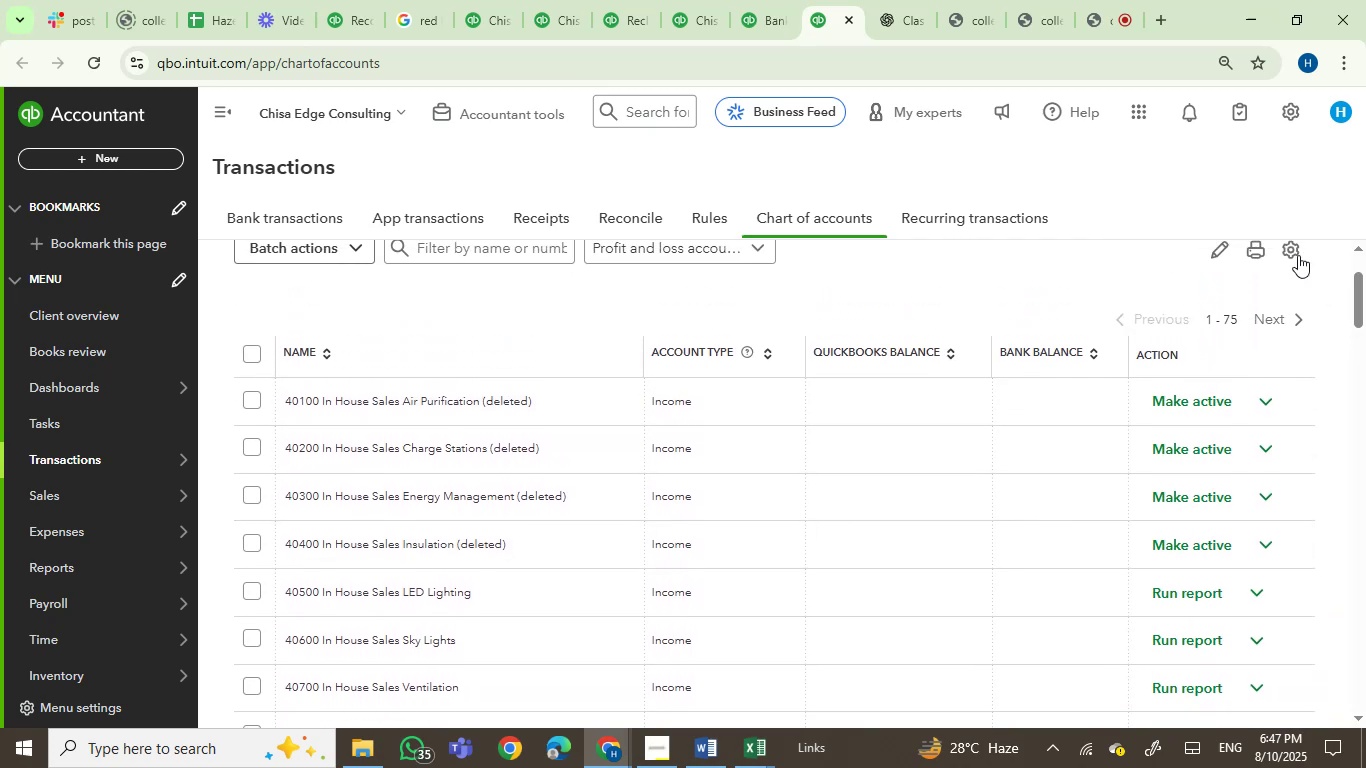 
left_click([1294, 254])
 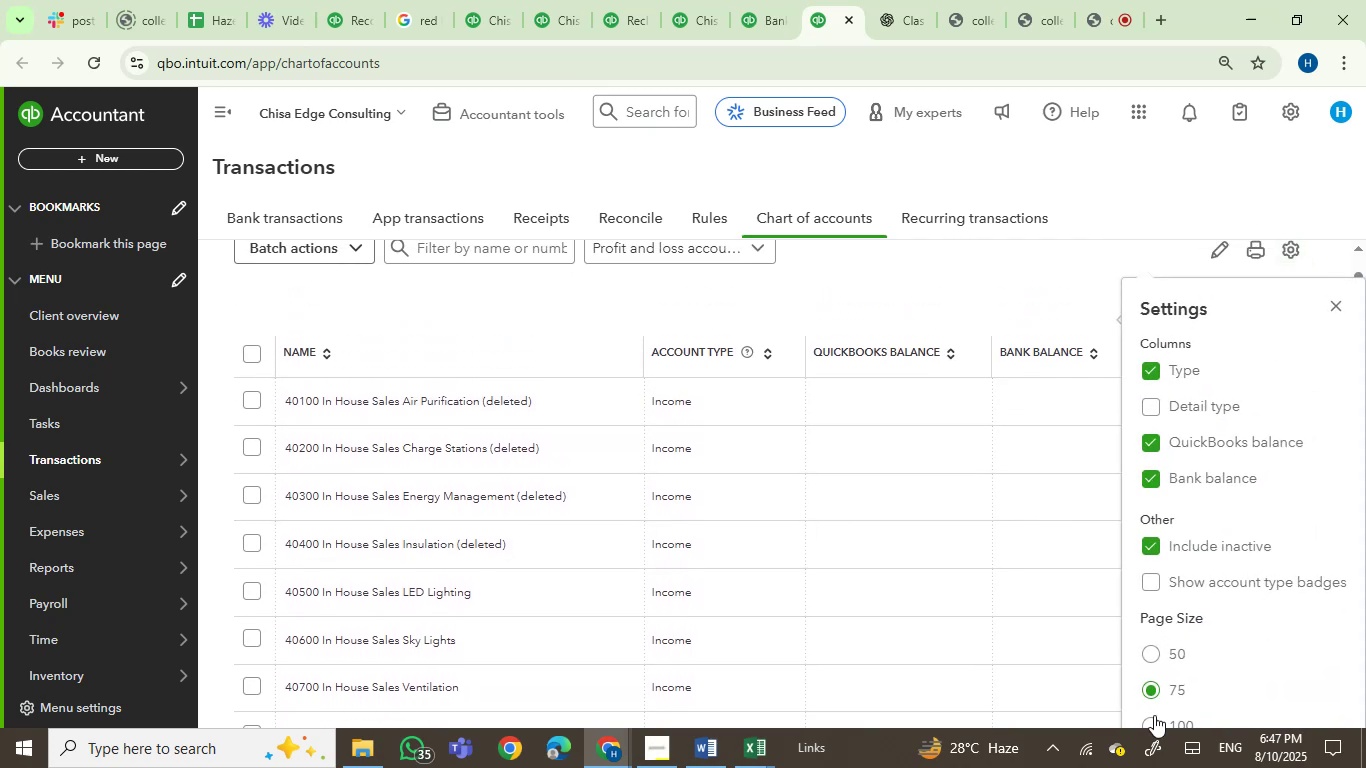 
left_click([1154, 722])
 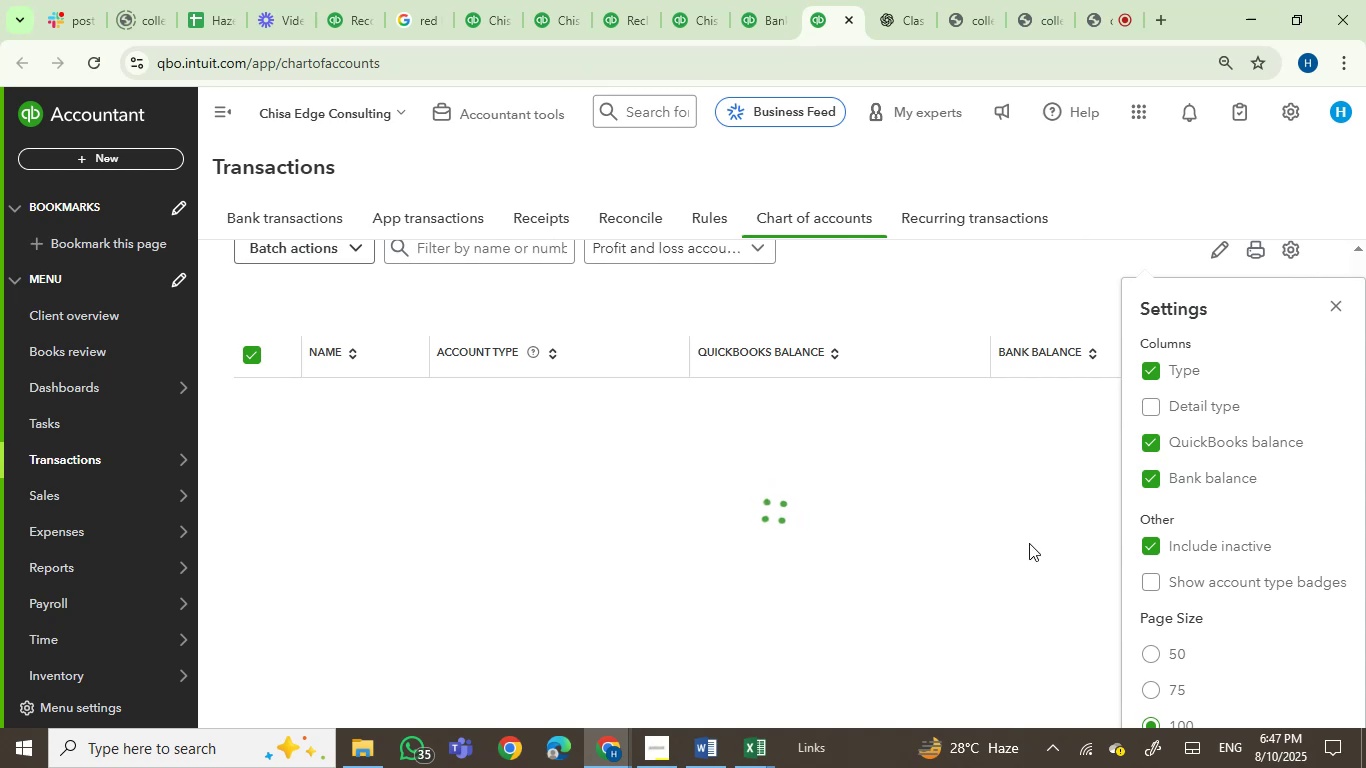 
wait(5.04)
 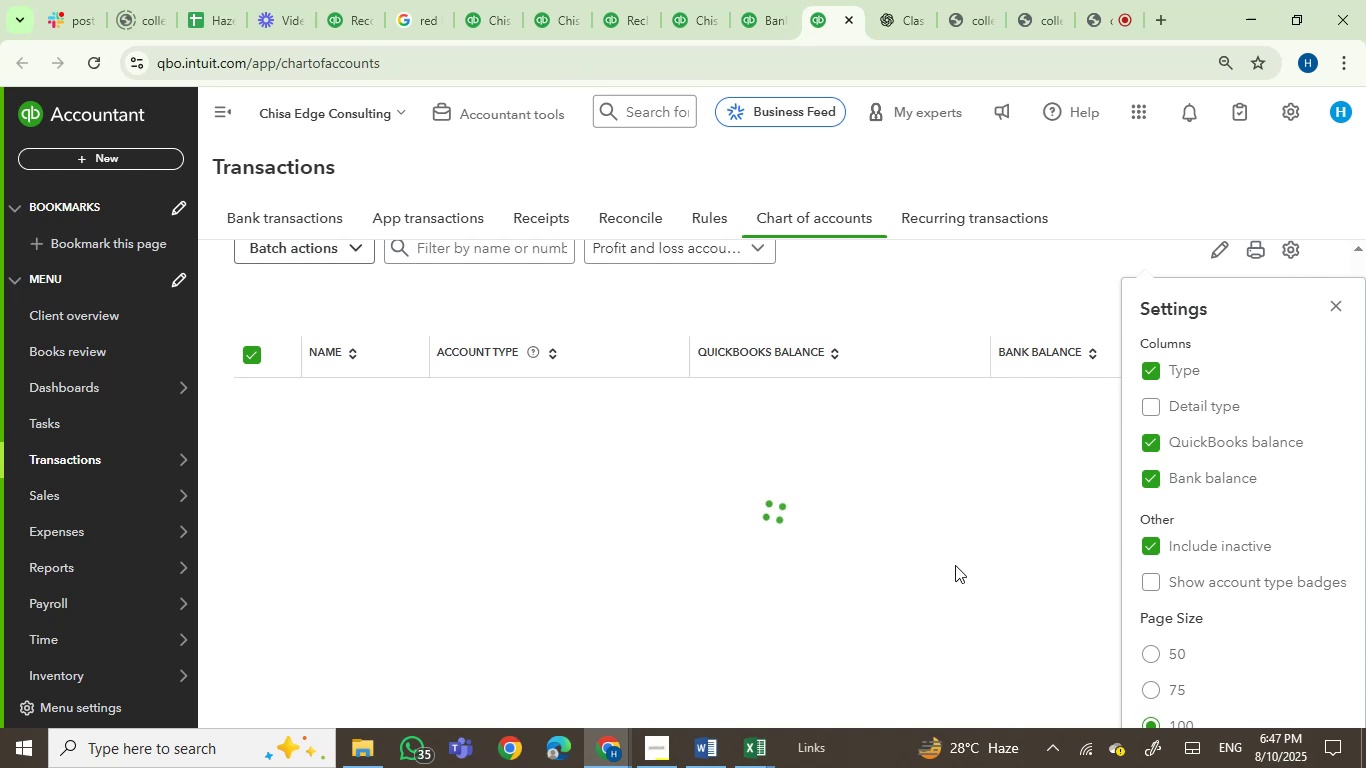 
left_click([936, 289])
 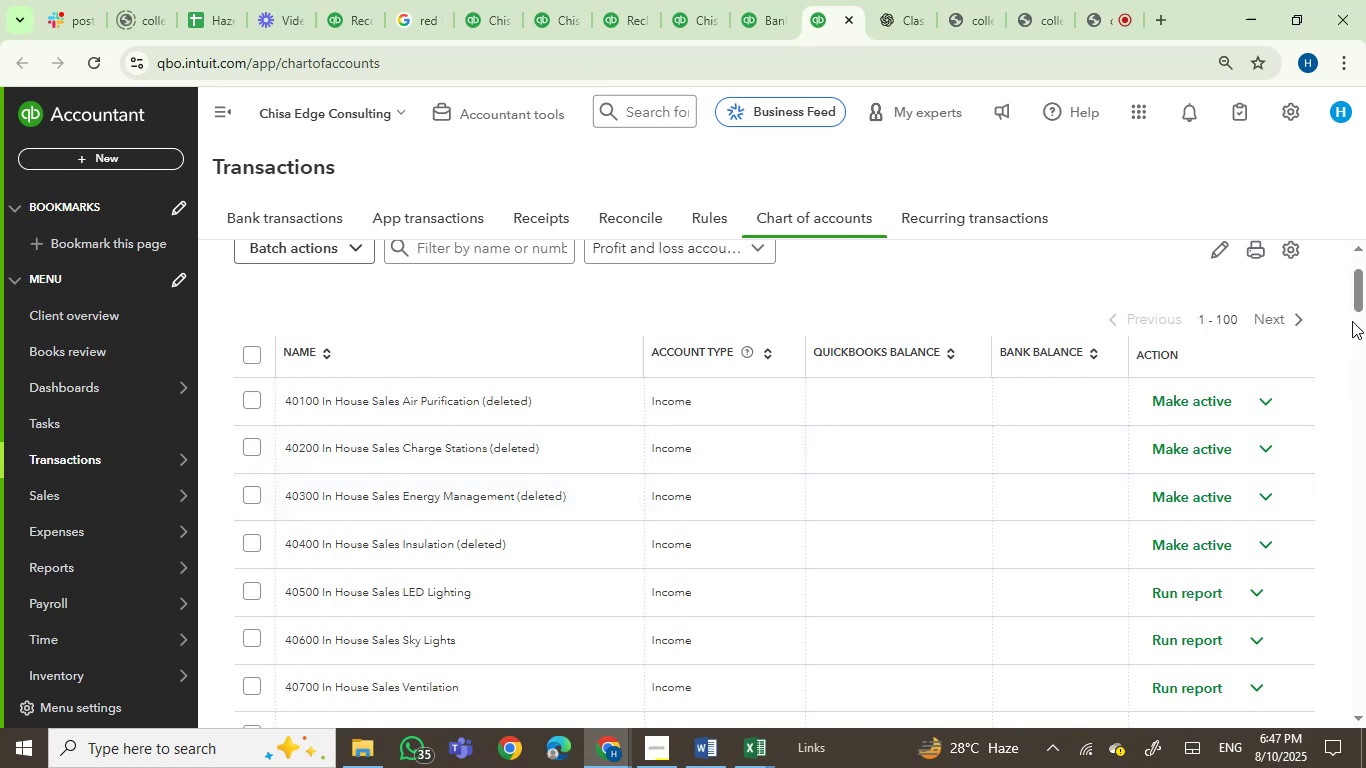 
left_click_drag(start_coordinate=[1356, 291], to_coordinate=[1365, 746])
 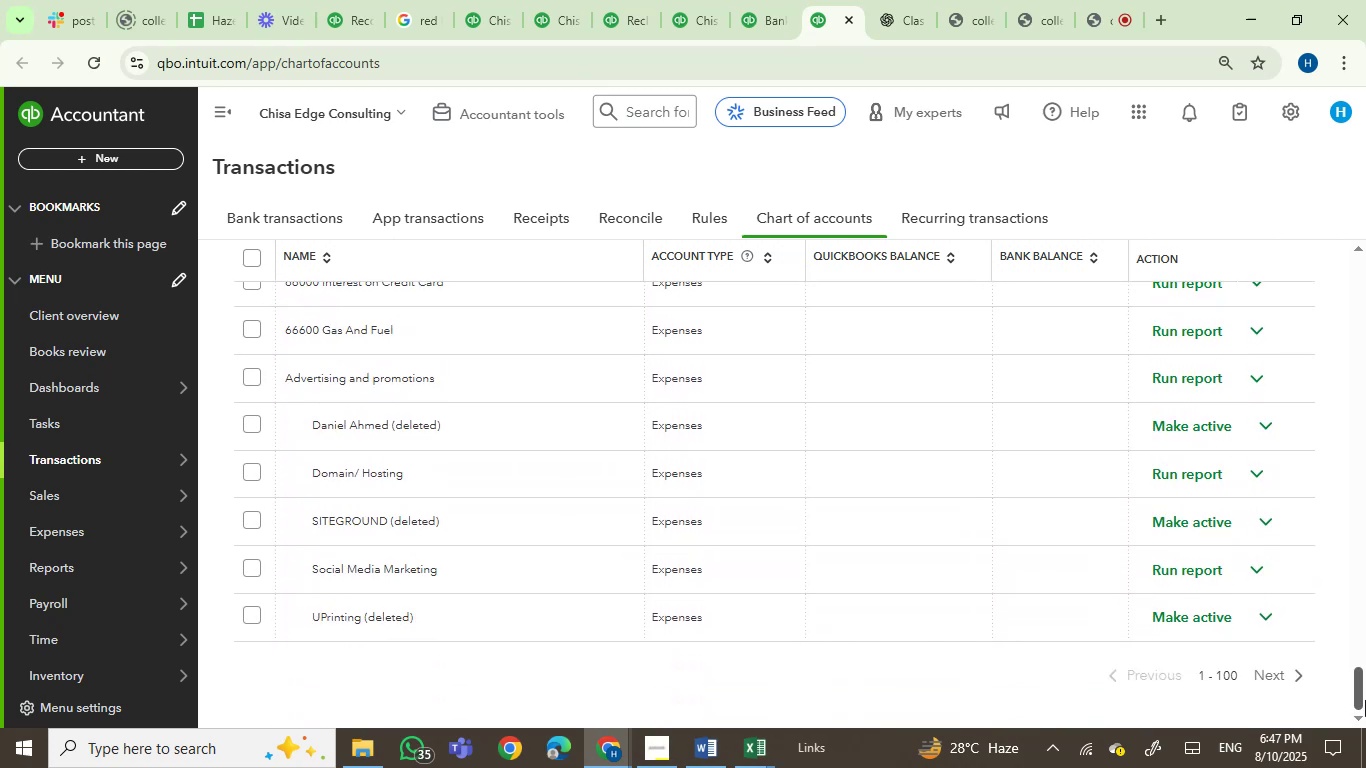 
left_click_drag(start_coordinate=[1361, 695], to_coordinate=[1365, 259])
 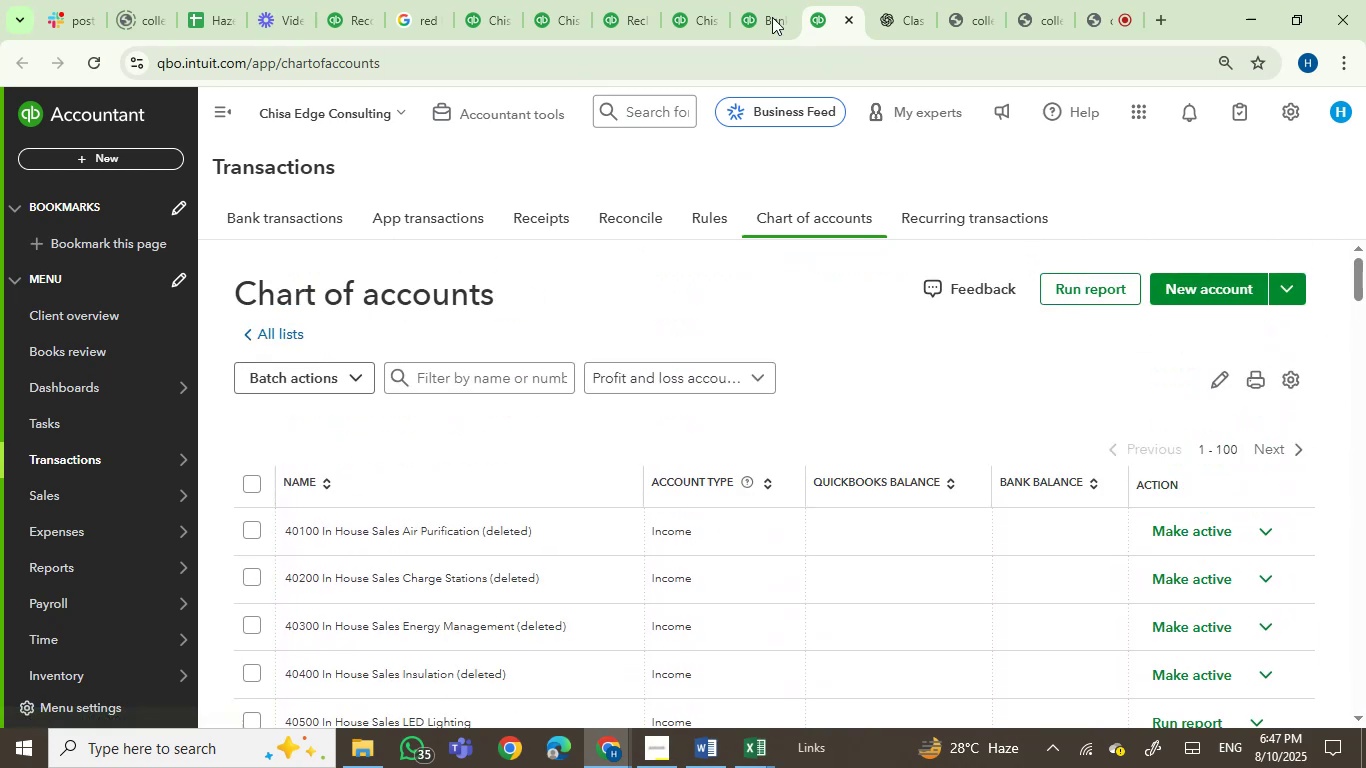 
left_click([766, 16])
 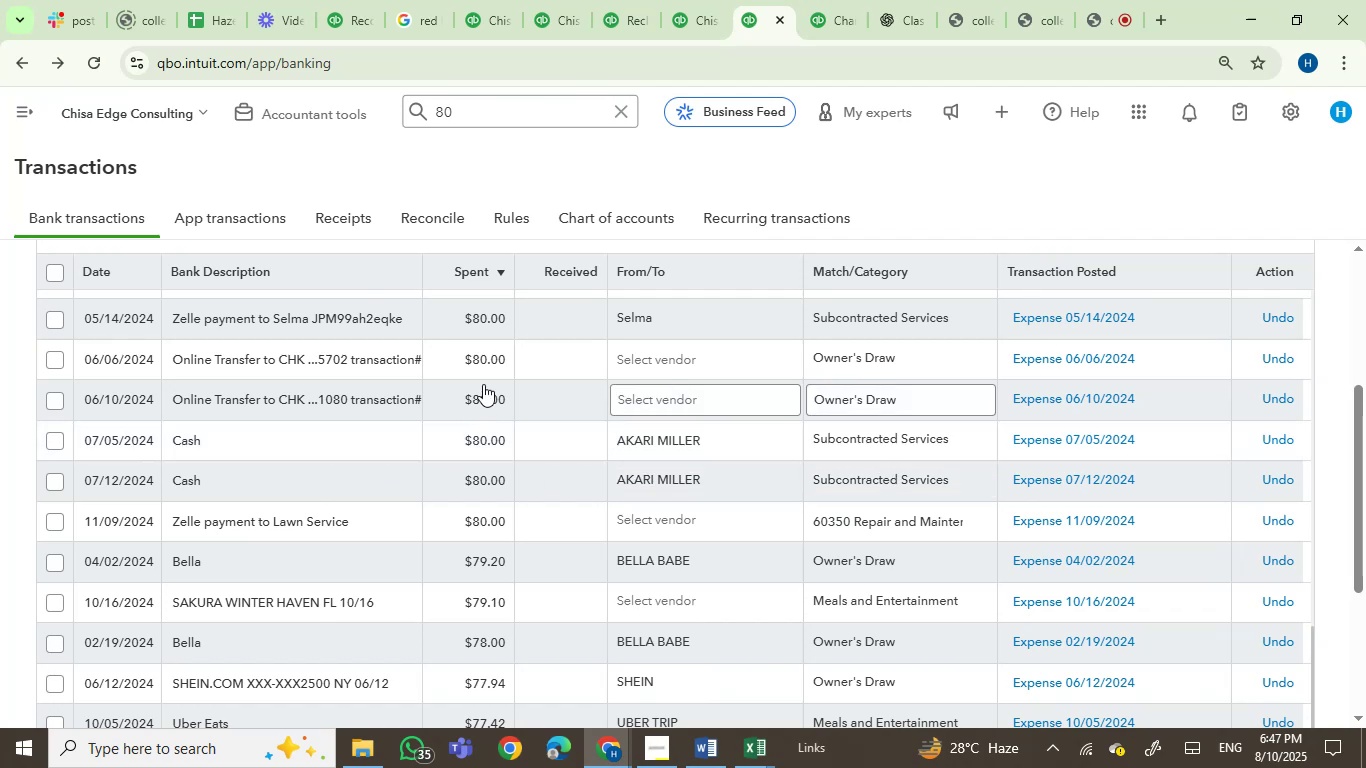 
wait(7.62)
 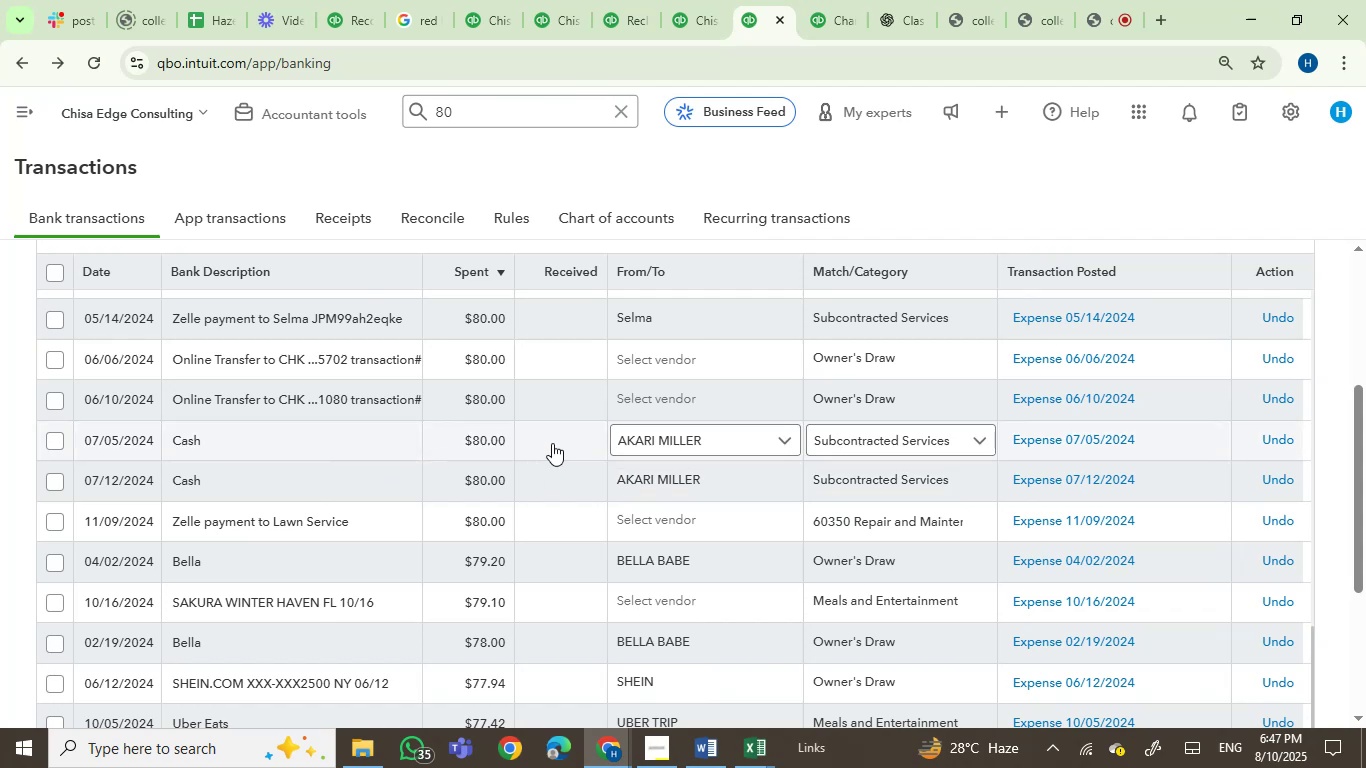 
scroll: coordinate [528, 628], scroll_direction: up, amount: 1.0
 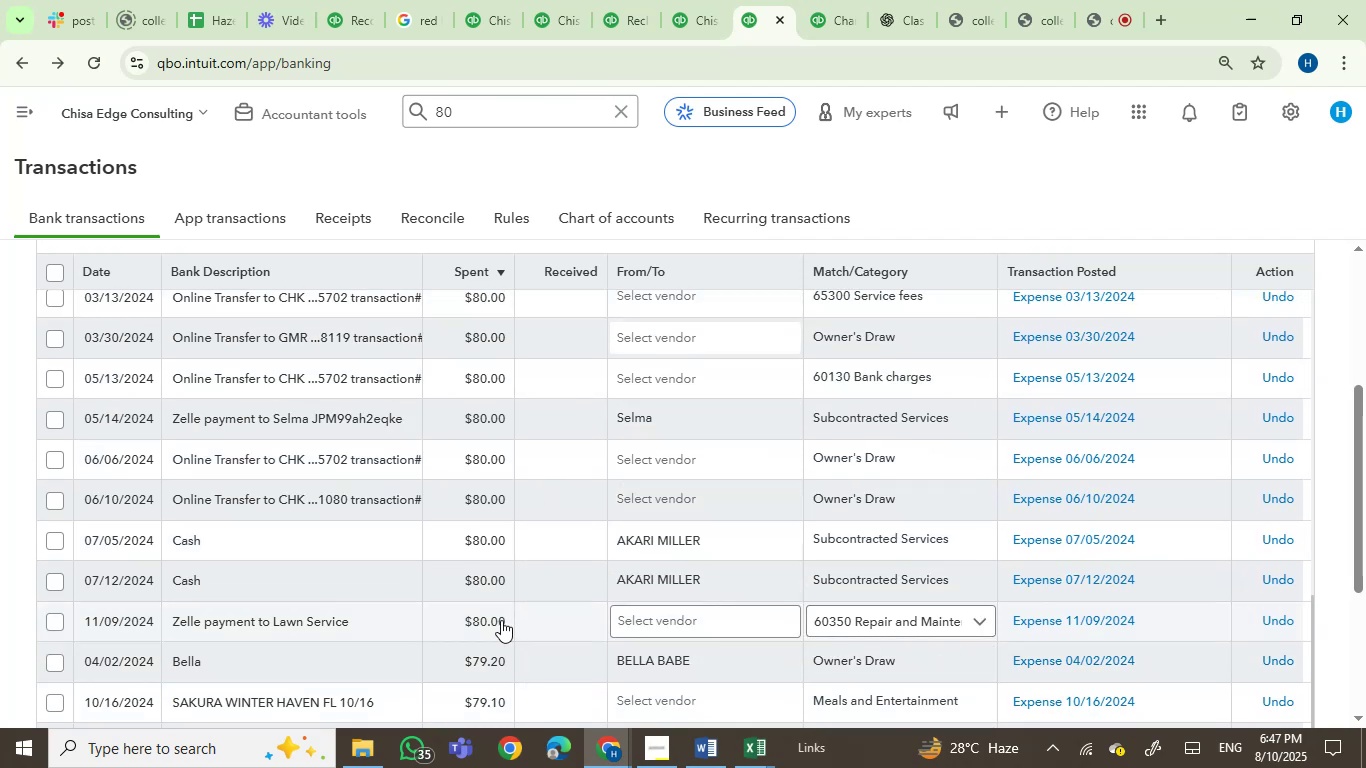 
mouse_move([240, 622])
 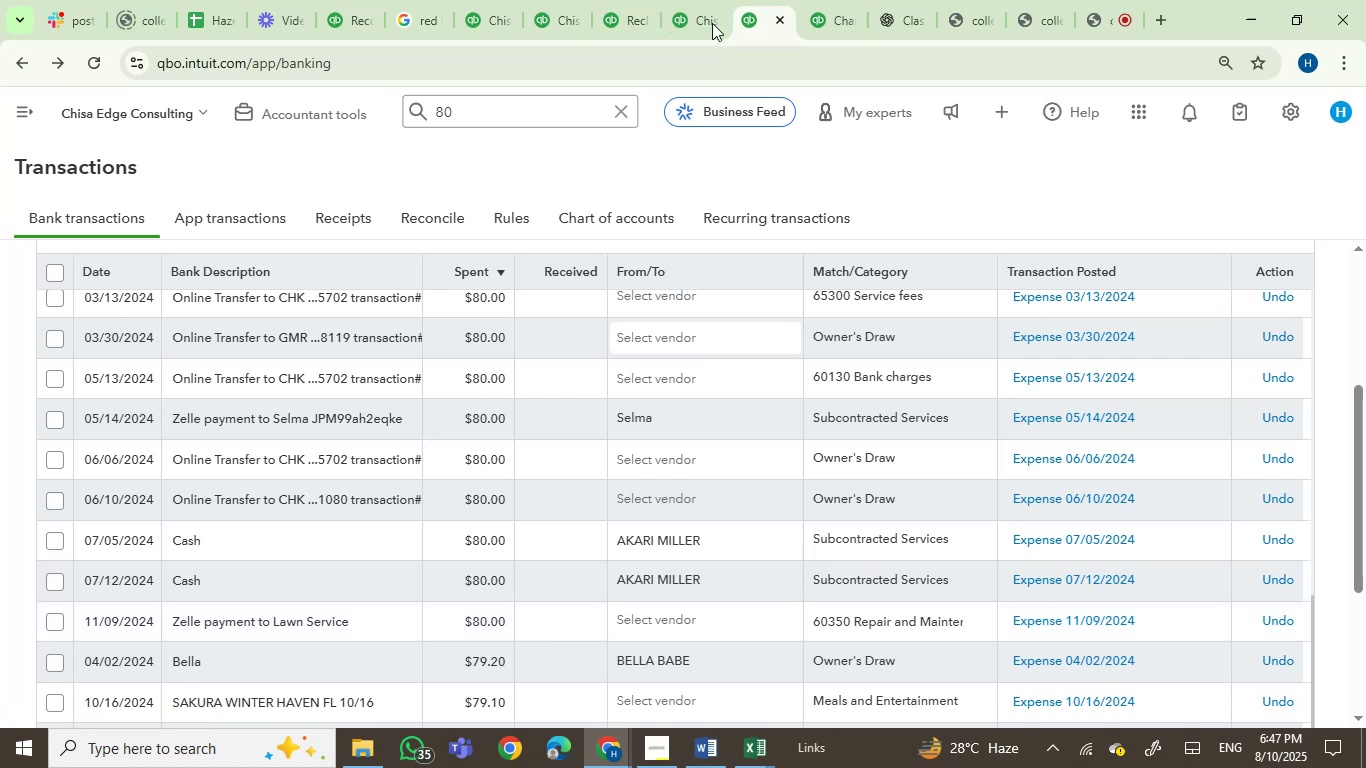 
left_click([333, 18])
 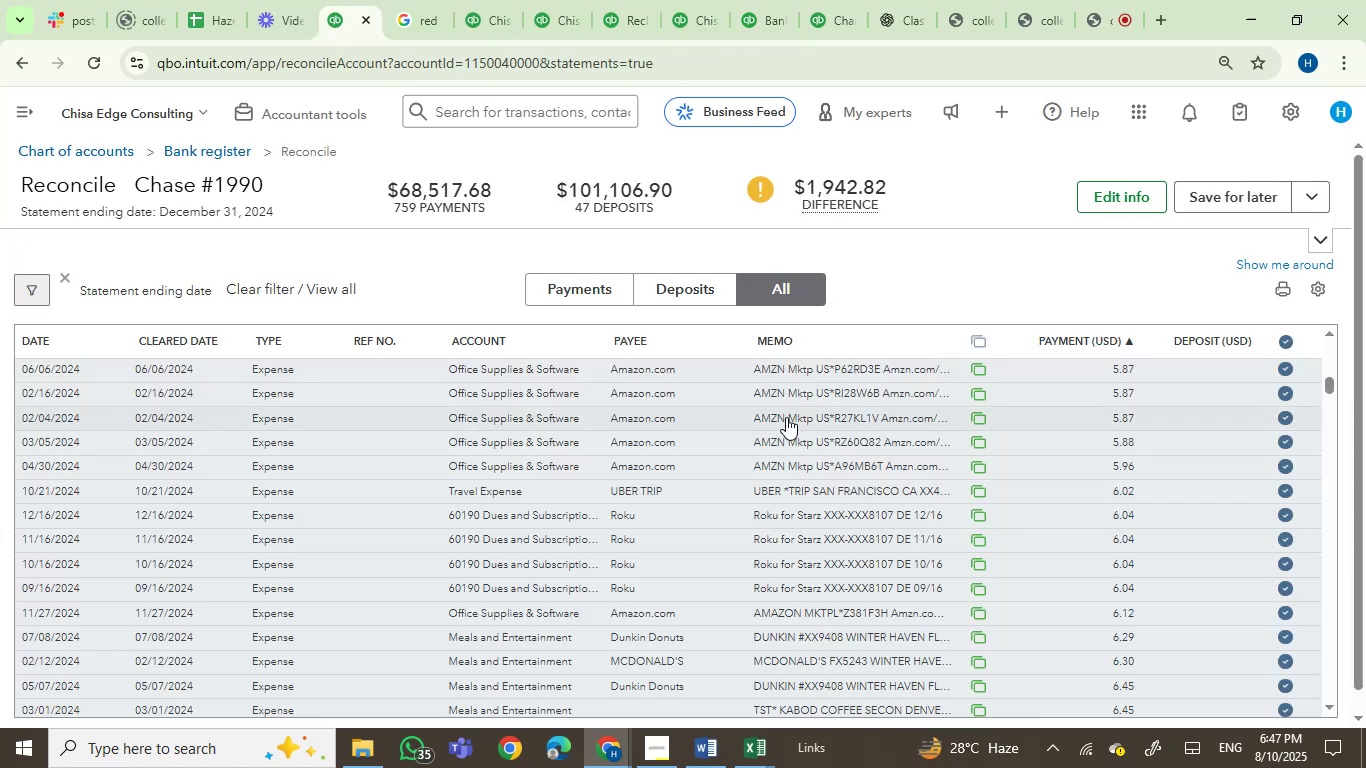 
scroll: coordinate [1178, 461], scroll_direction: down, amount: 23.0
 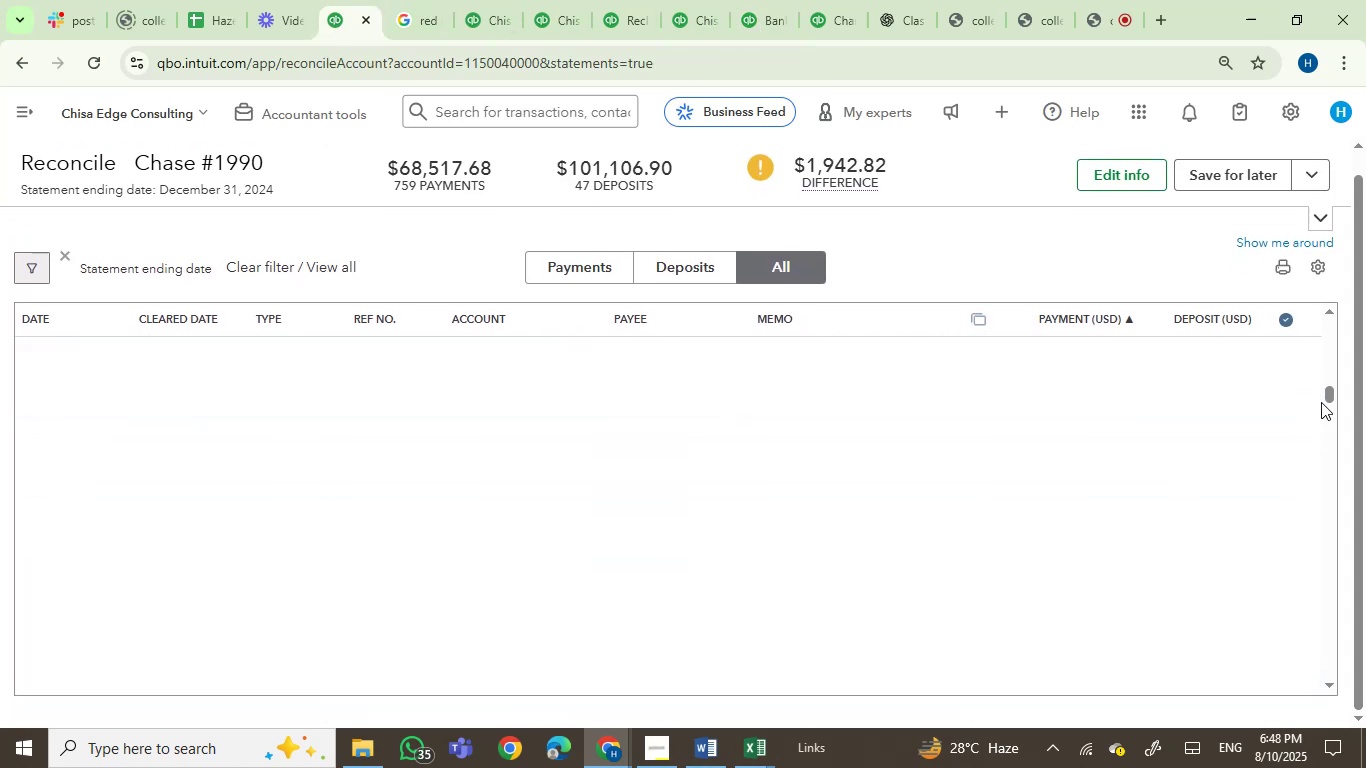 
left_click_drag(start_coordinate=[1325, 395], to_coordinate=[1324, 586])
 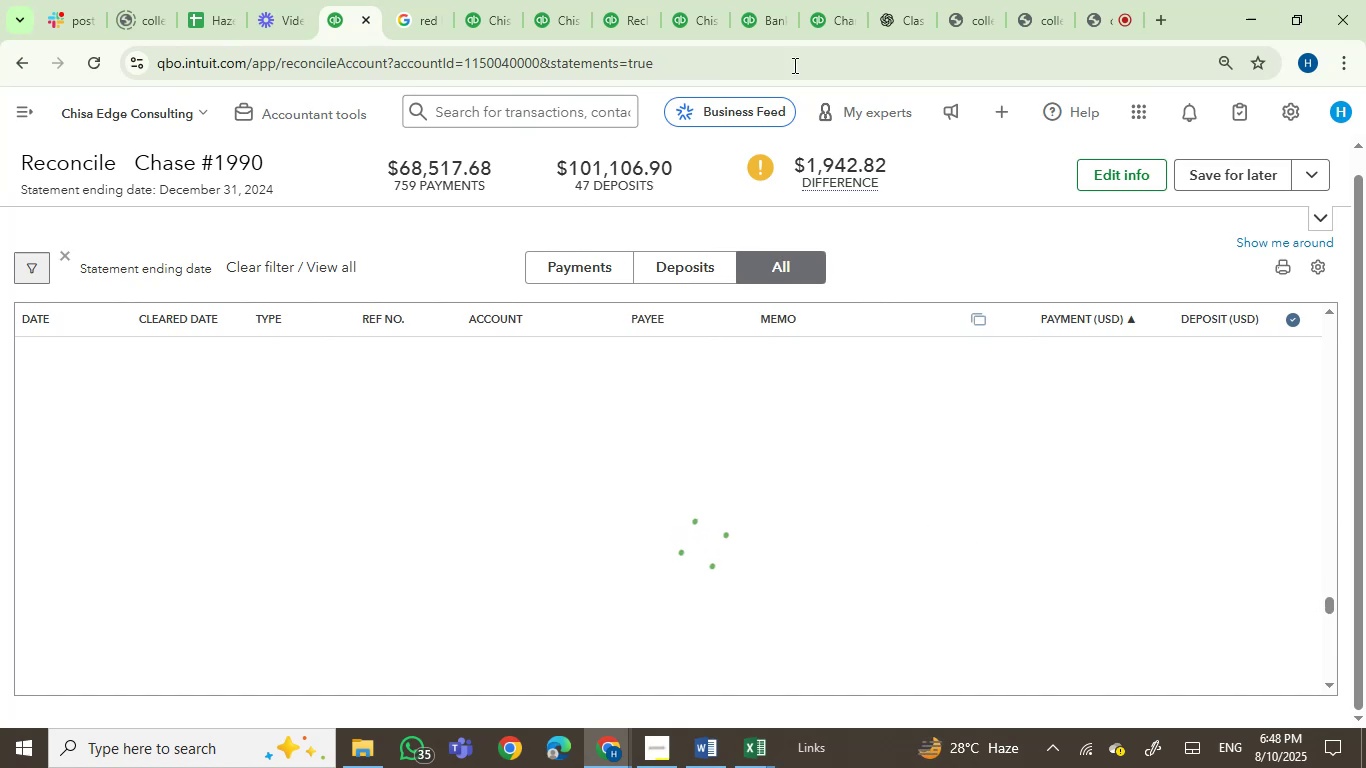 
wait(6.64)
 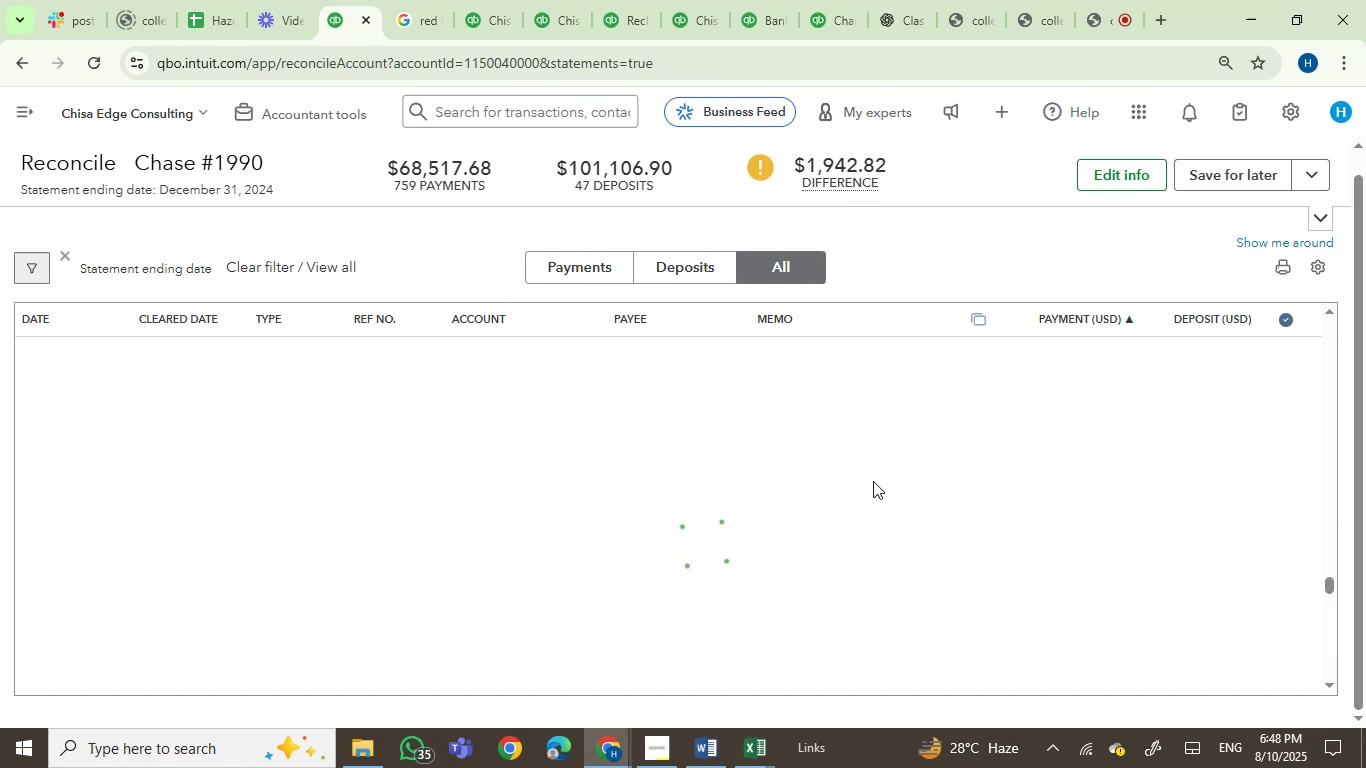 
left_click([755, 19])
 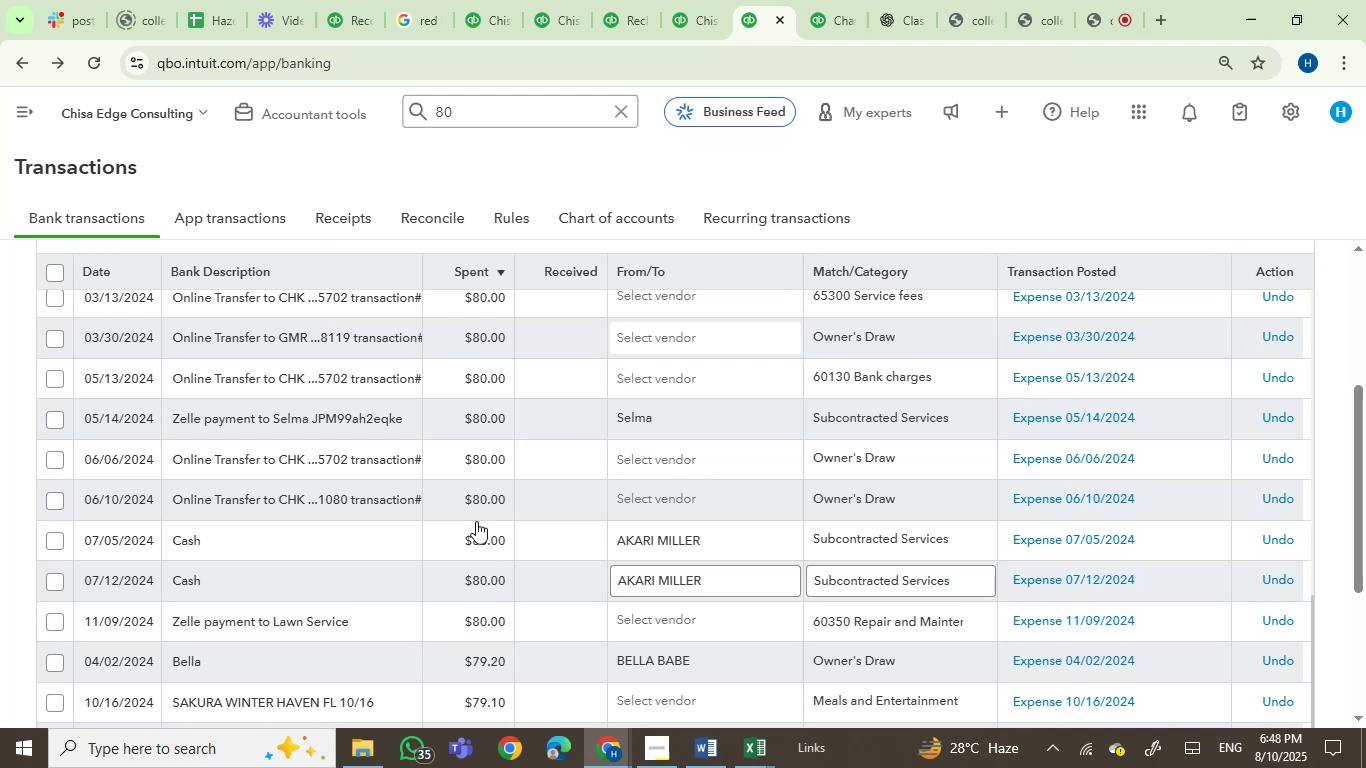 
wait(5.63)
 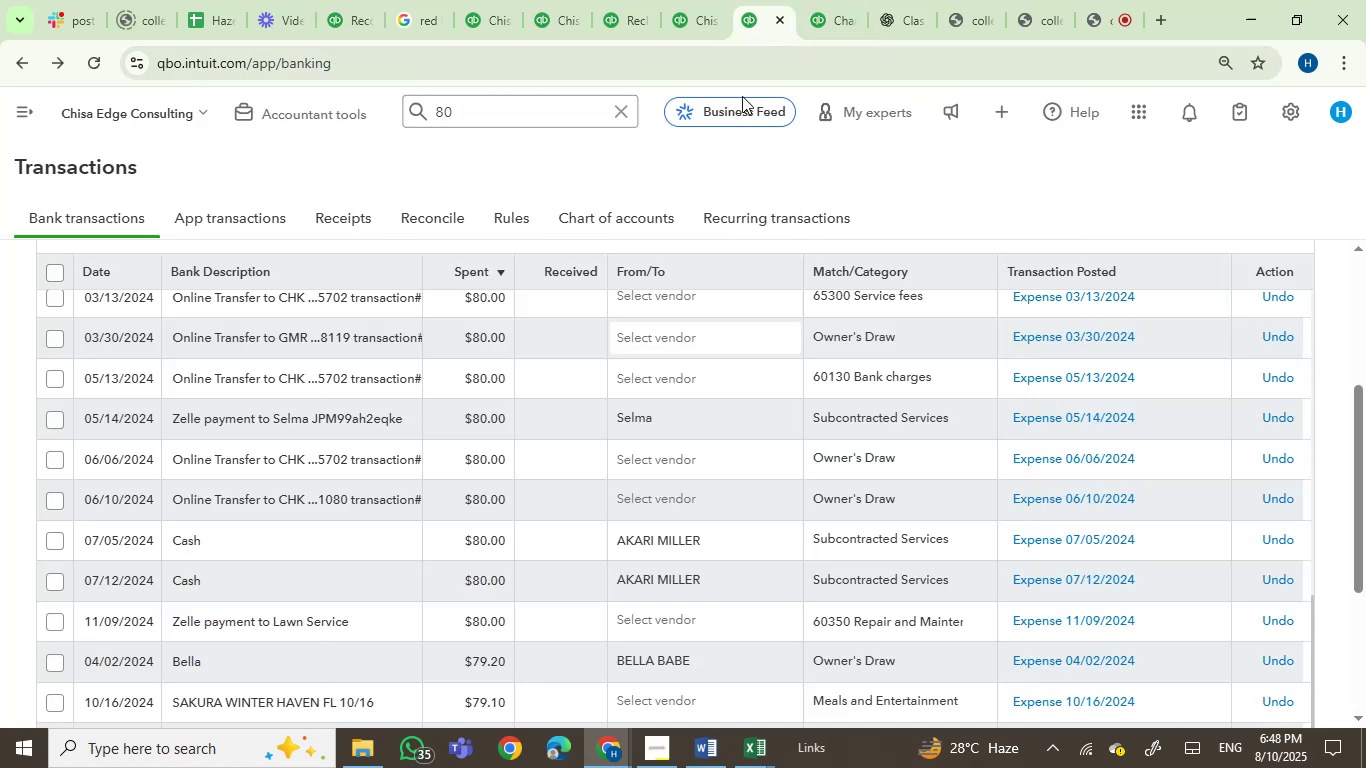 
left_click([348, 20])
 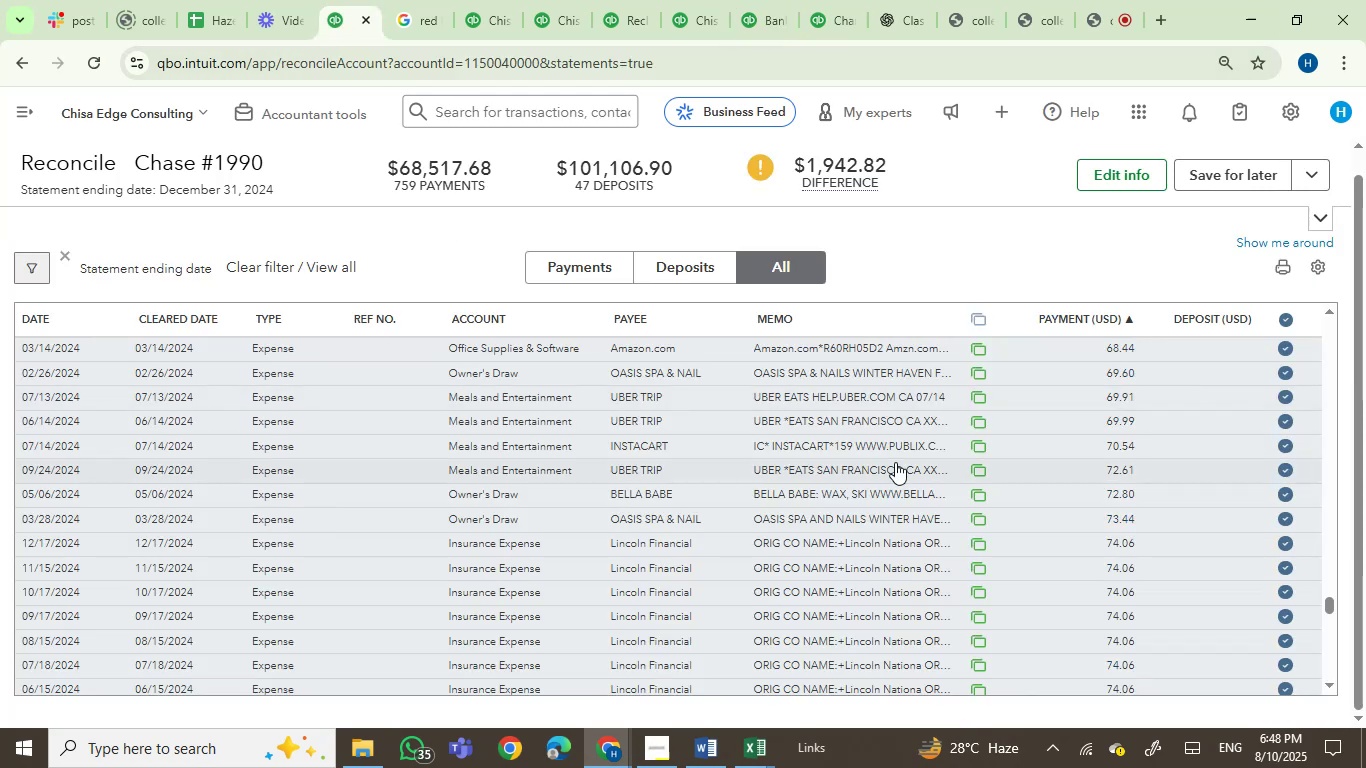 
scroll: coordinate [1198, 561], scroll_direction: down, amount: 8.0
 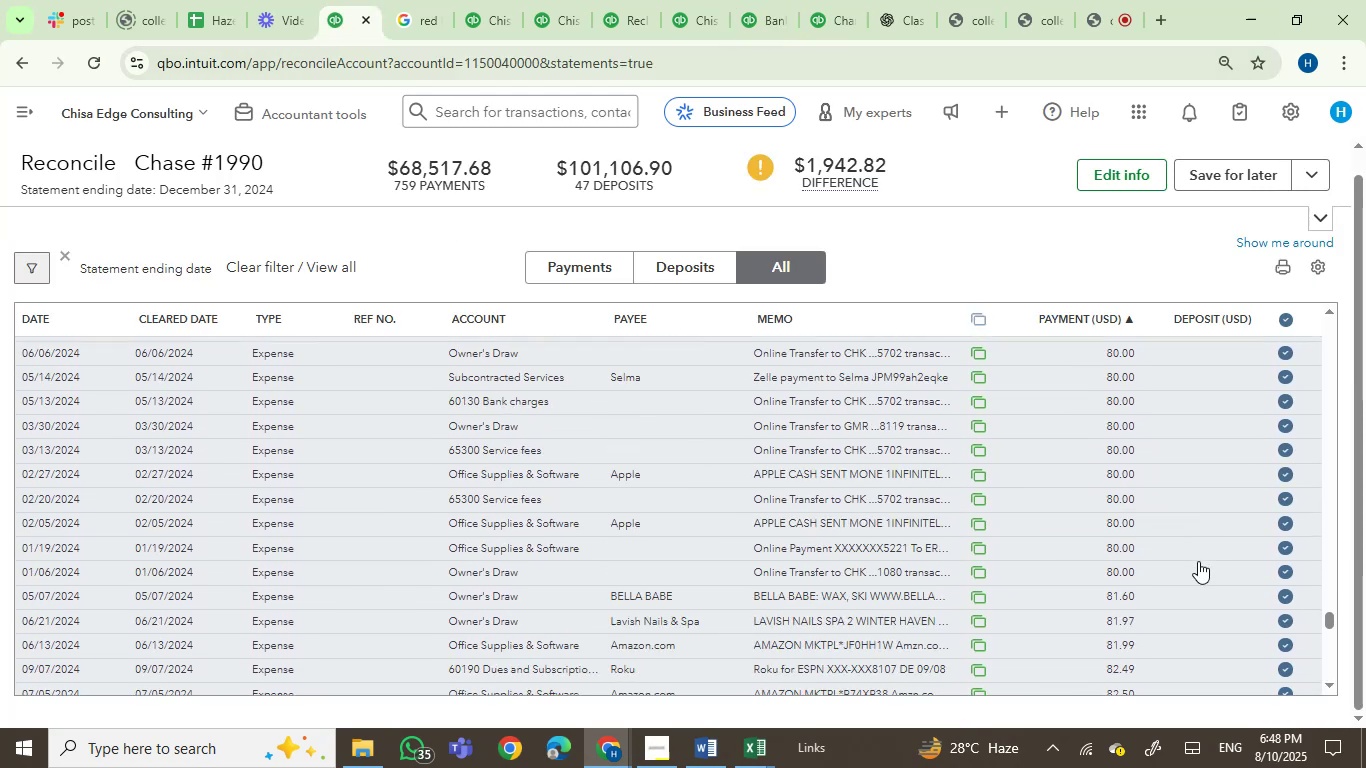 
scroll: coordinate [1198, 561], scroll_direction: up, amount: 1.0
 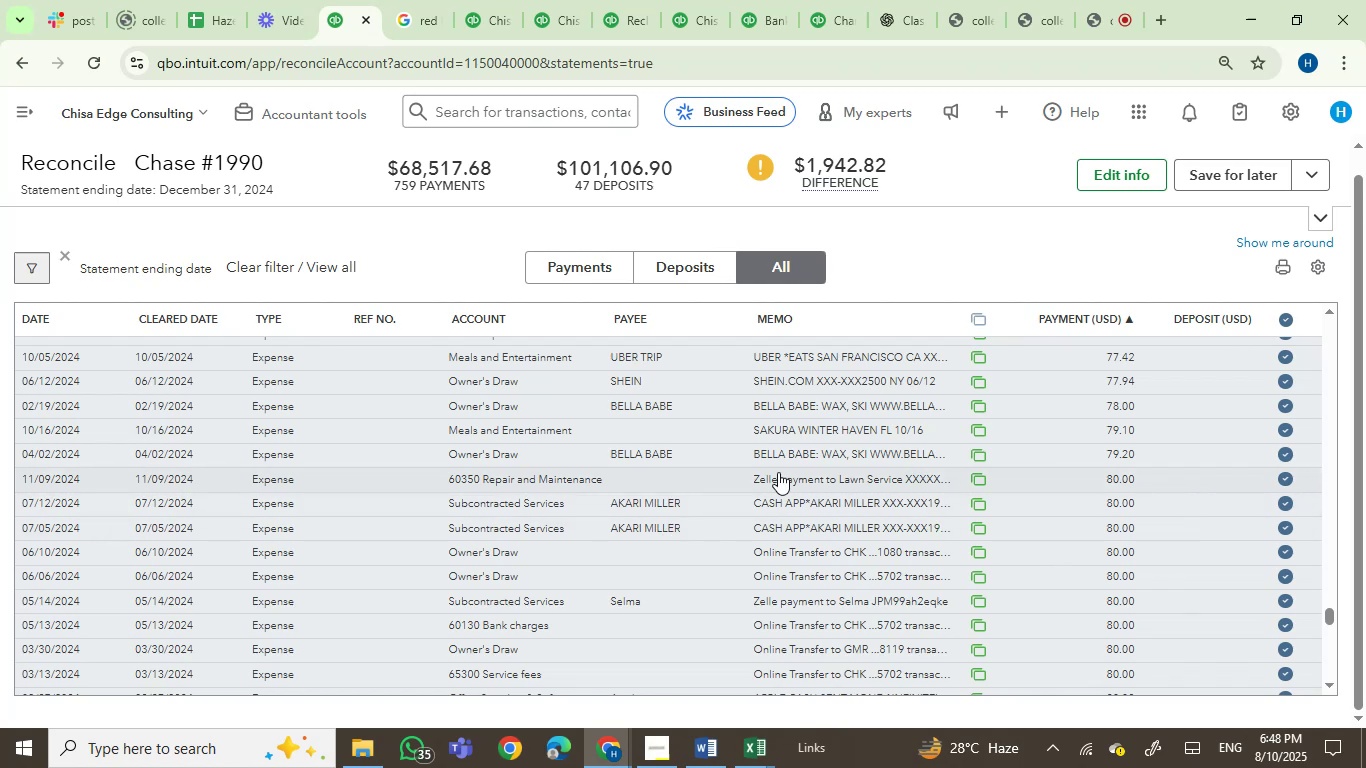 
wait(10.39)
 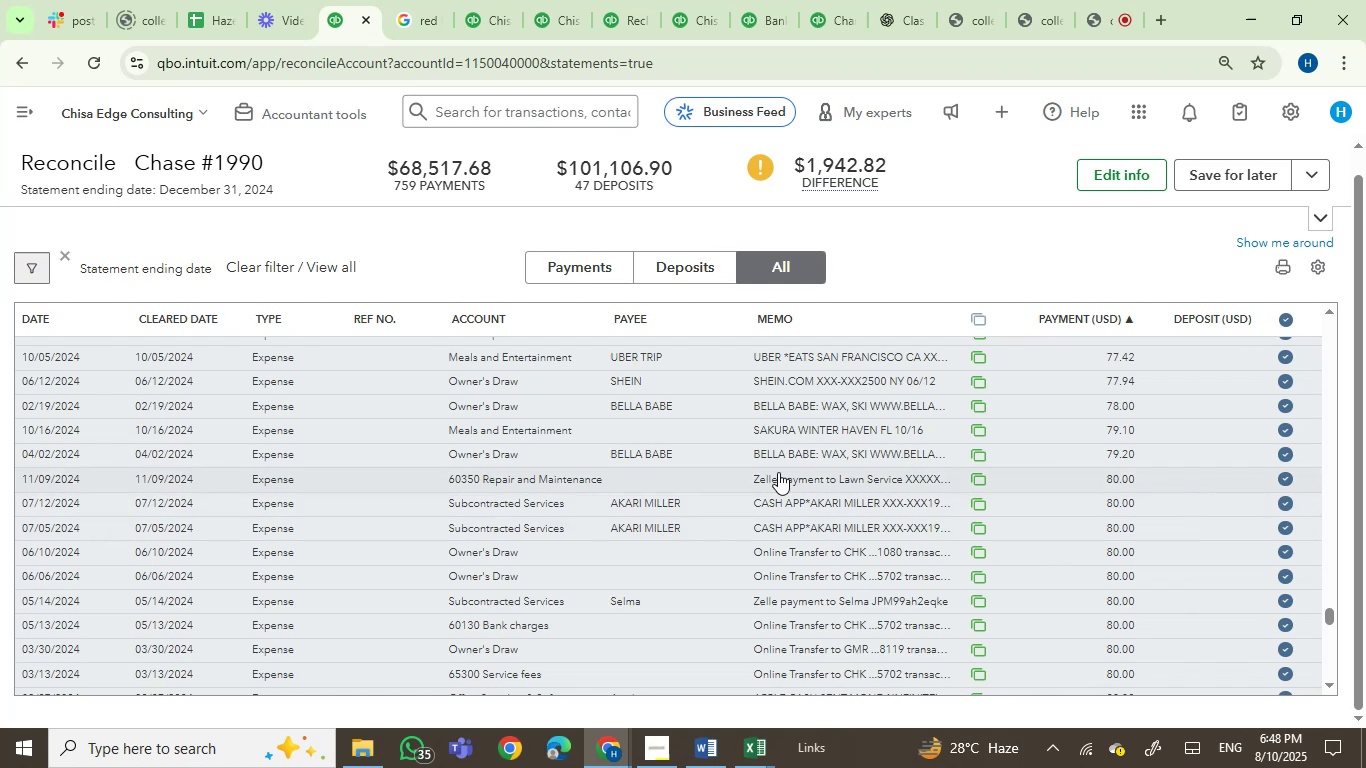 
left_click([1284, 500])
 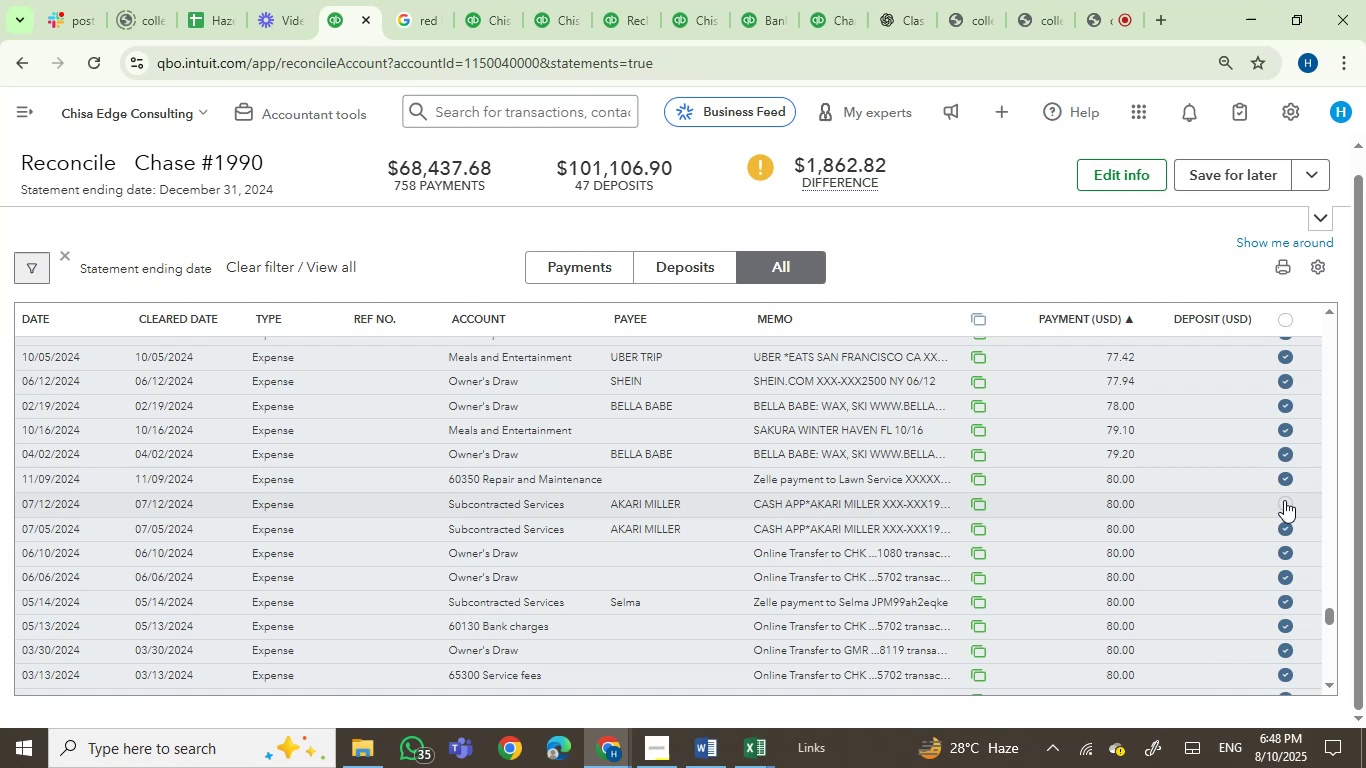 
left_click_drag(start_coordinate=[1328, 617], to_coordinate=[1341, 321])
 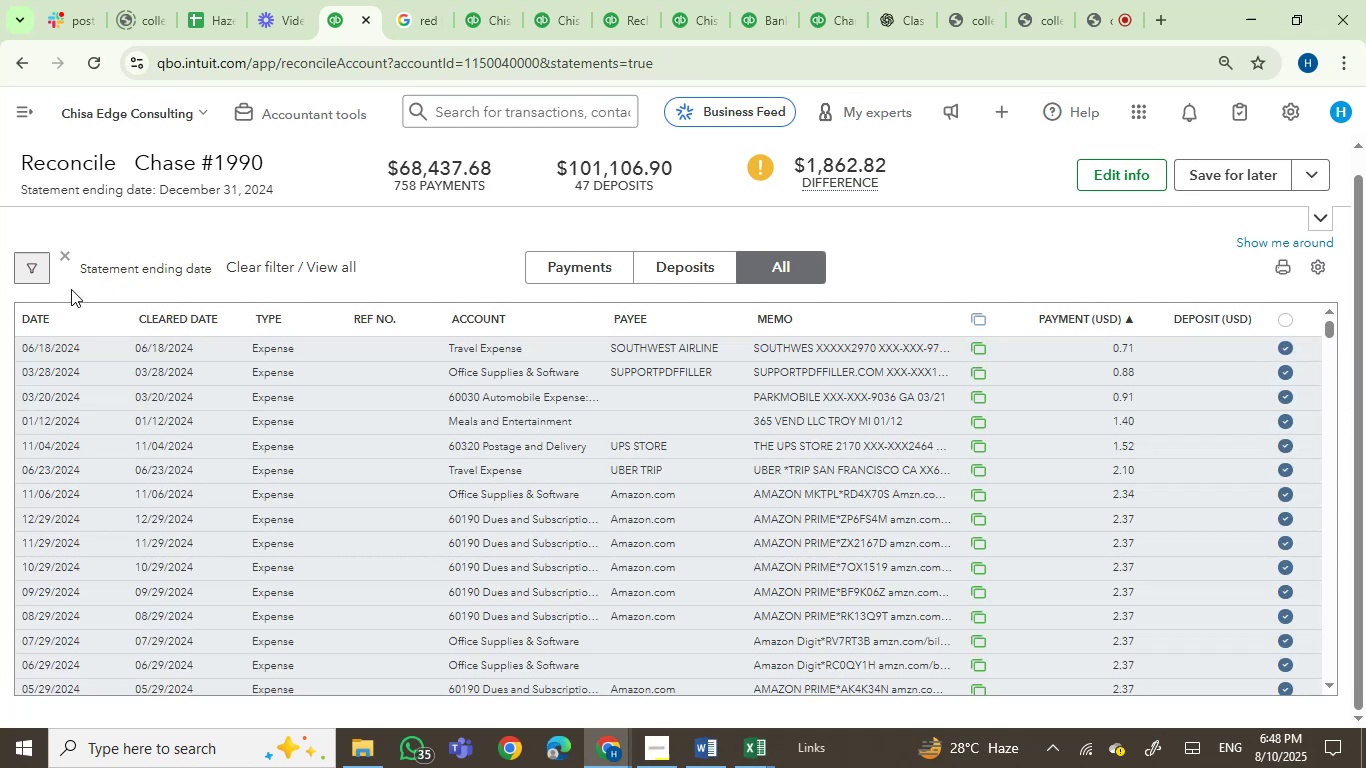 
left_click([20, 320])
 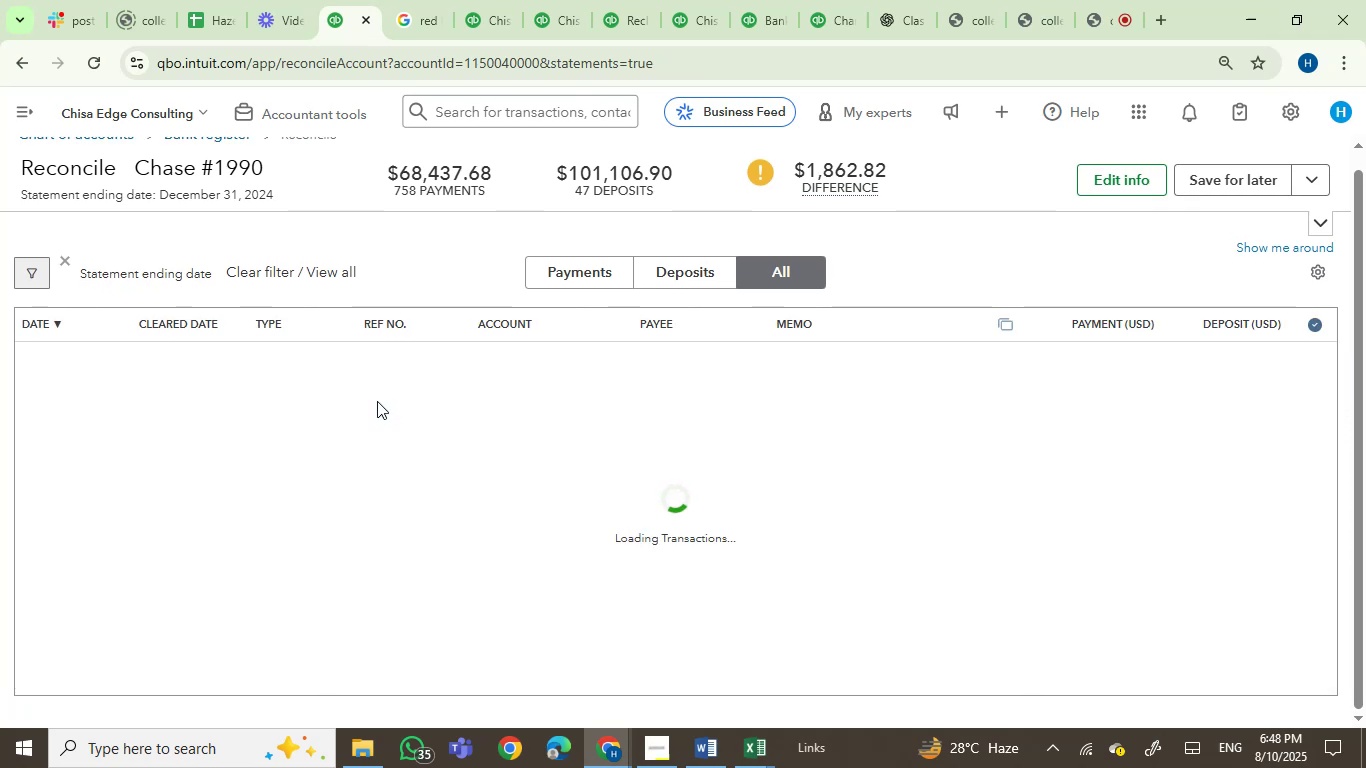 
scroll: coordinate [377, 401], scroll_direction: up, amount: 2.0
 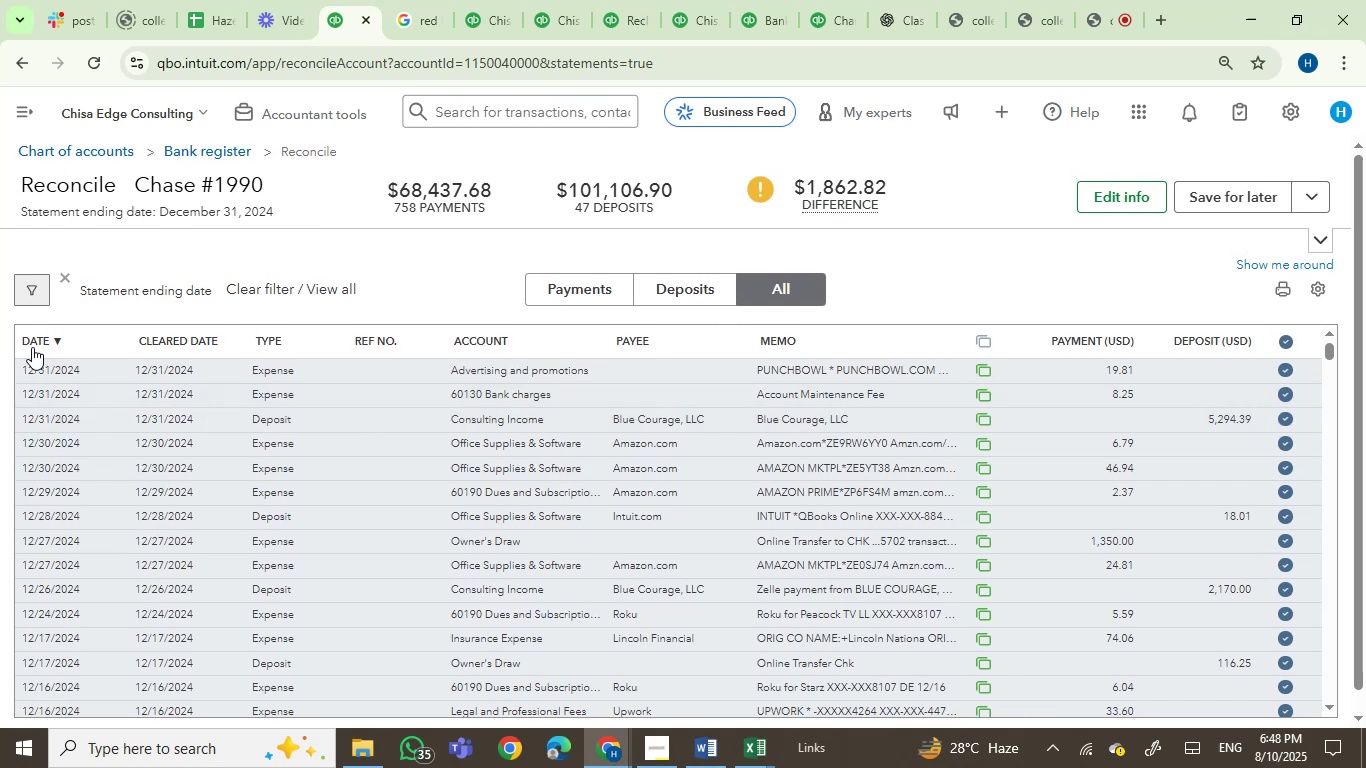 
left_click([36, 340])
 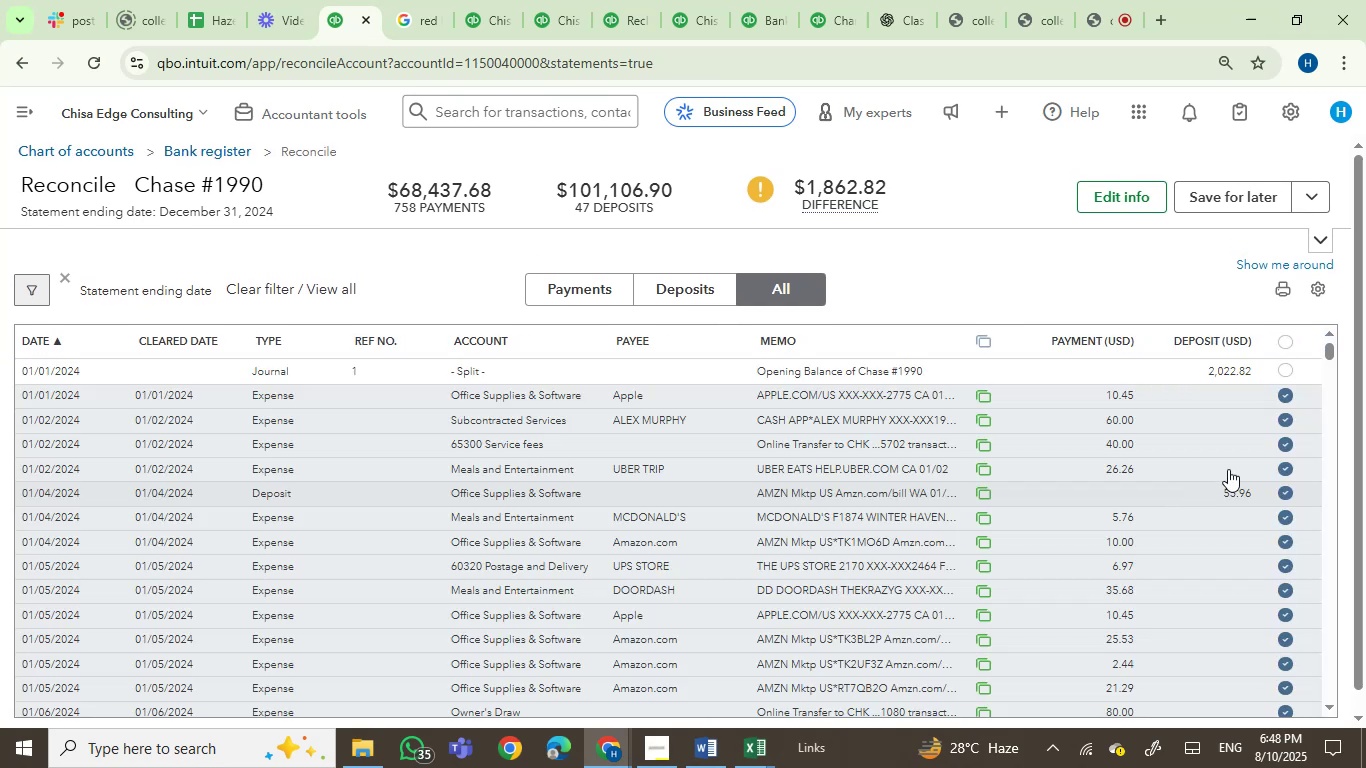 
left_click([1284, 370])
 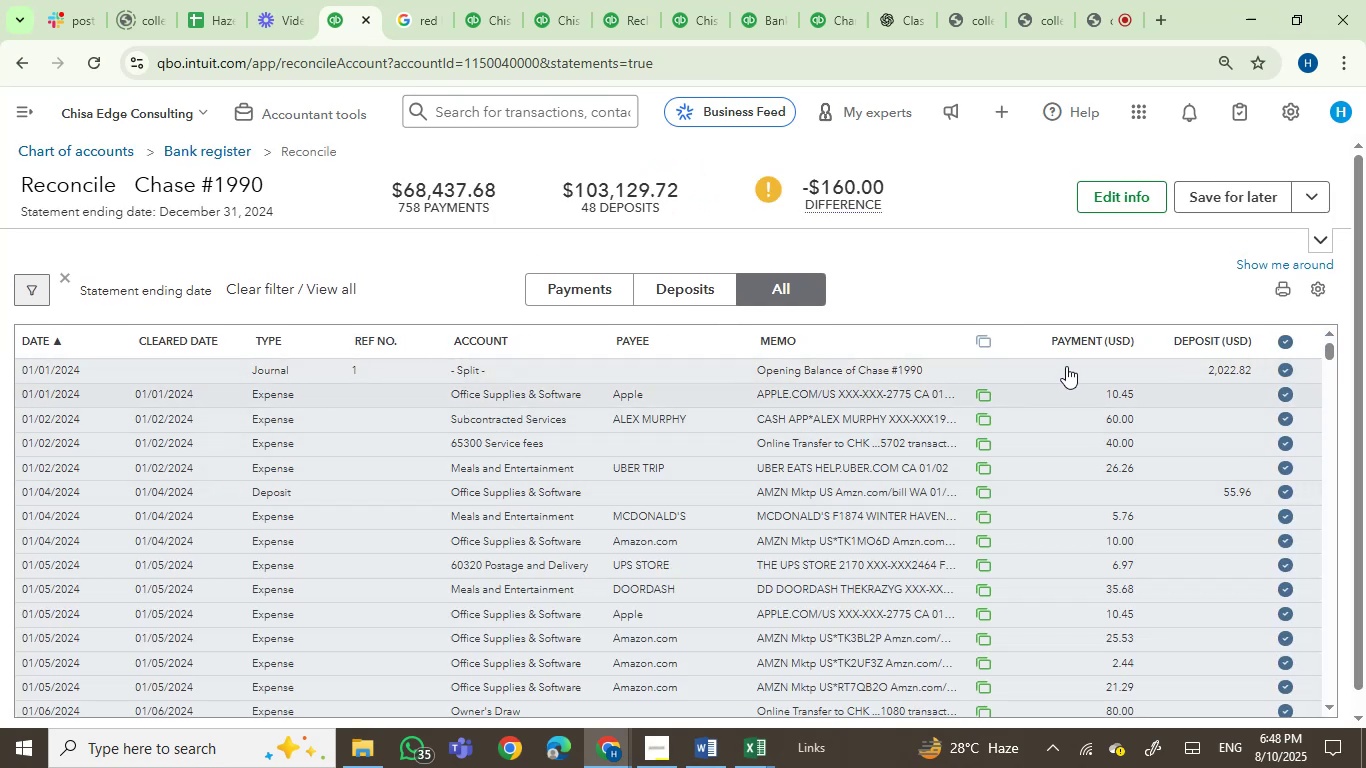 
wait(5.8)
 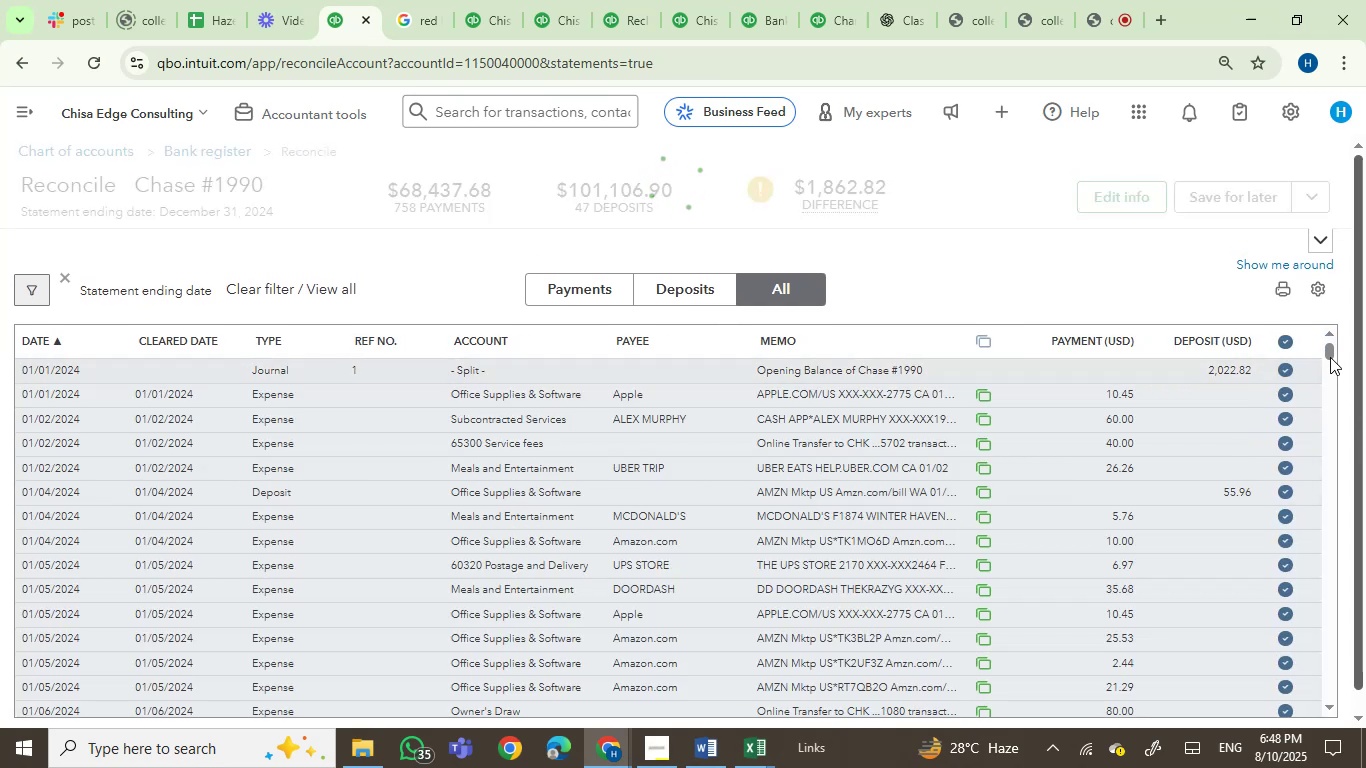 
left_click([1073, 335])
 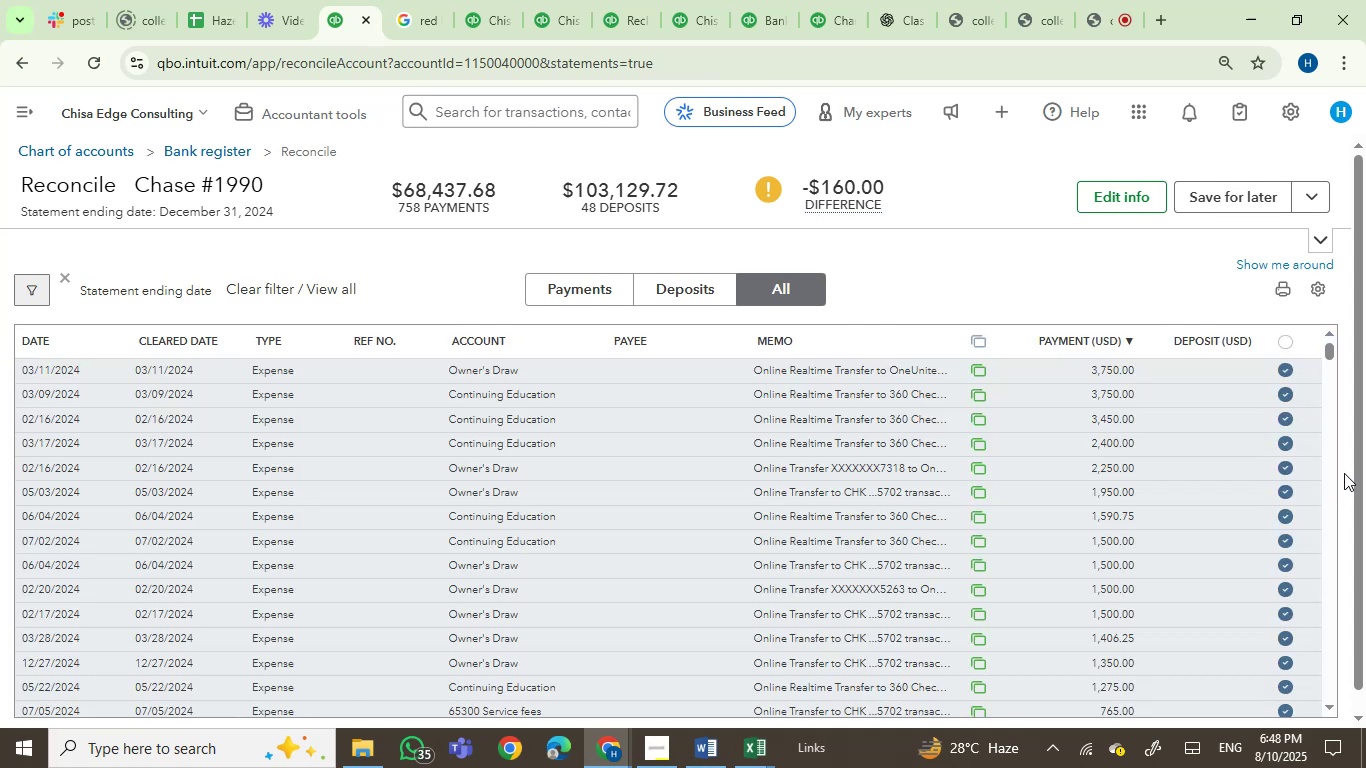 
left_click_drag(start_coordinate=[1325, 352], to_coordinate=[1328, 562])
 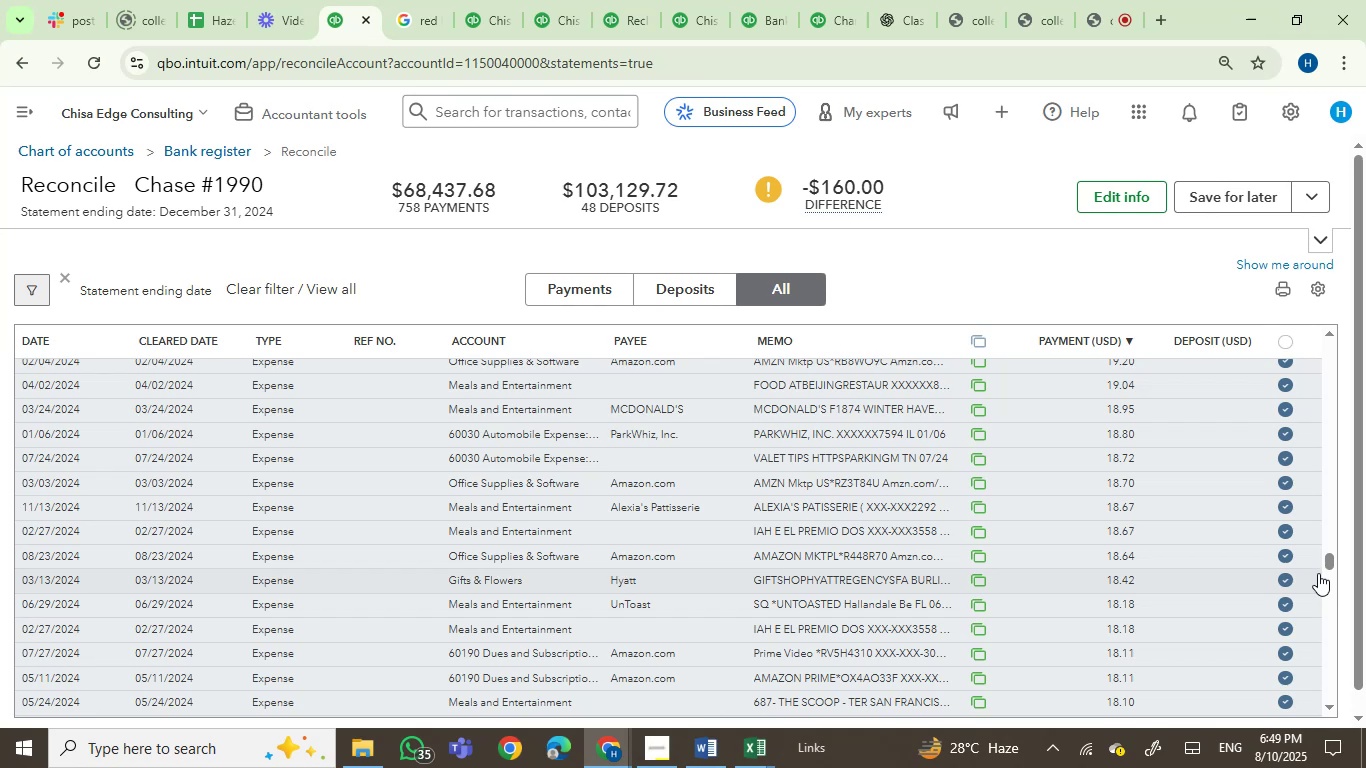 
left_click_drag(start_coordinate=[1331, 557], to_coordinate=[1330, 511])
 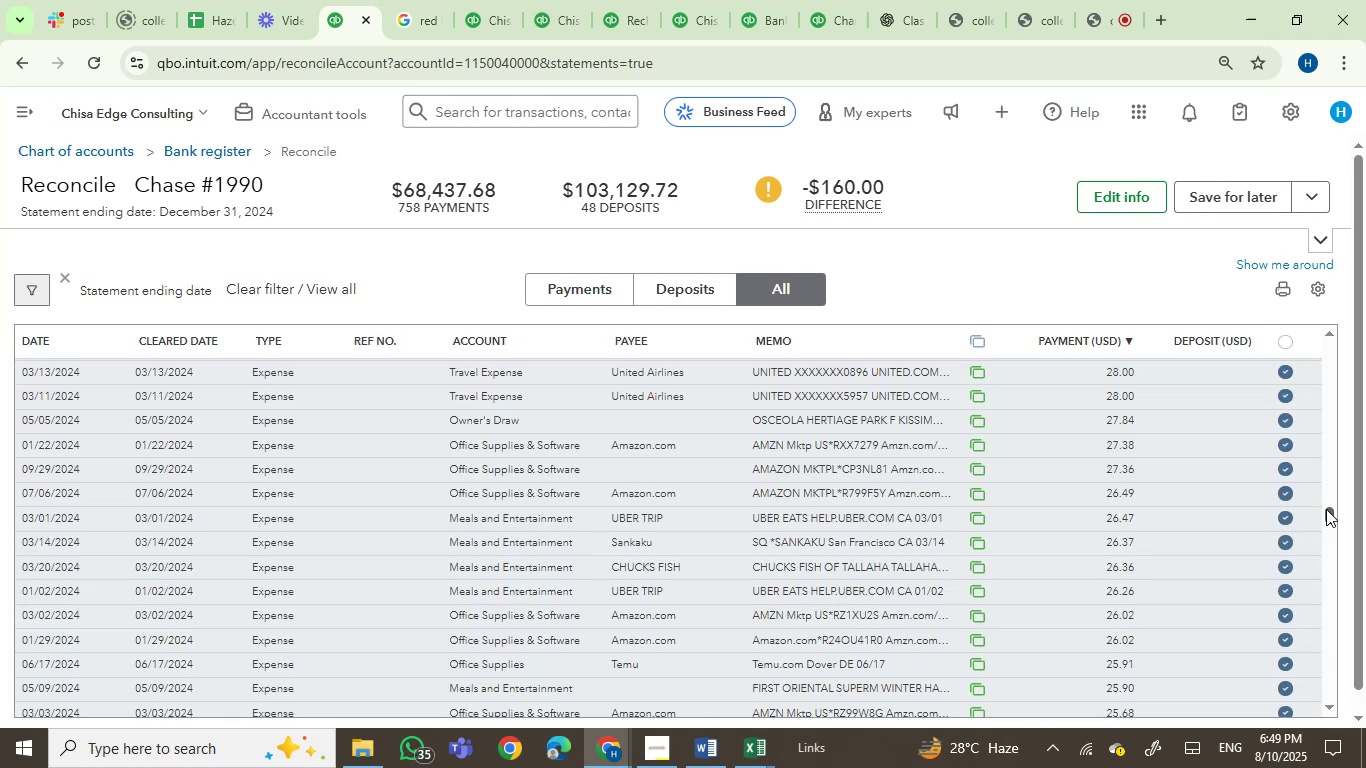 
wait(5.41)
 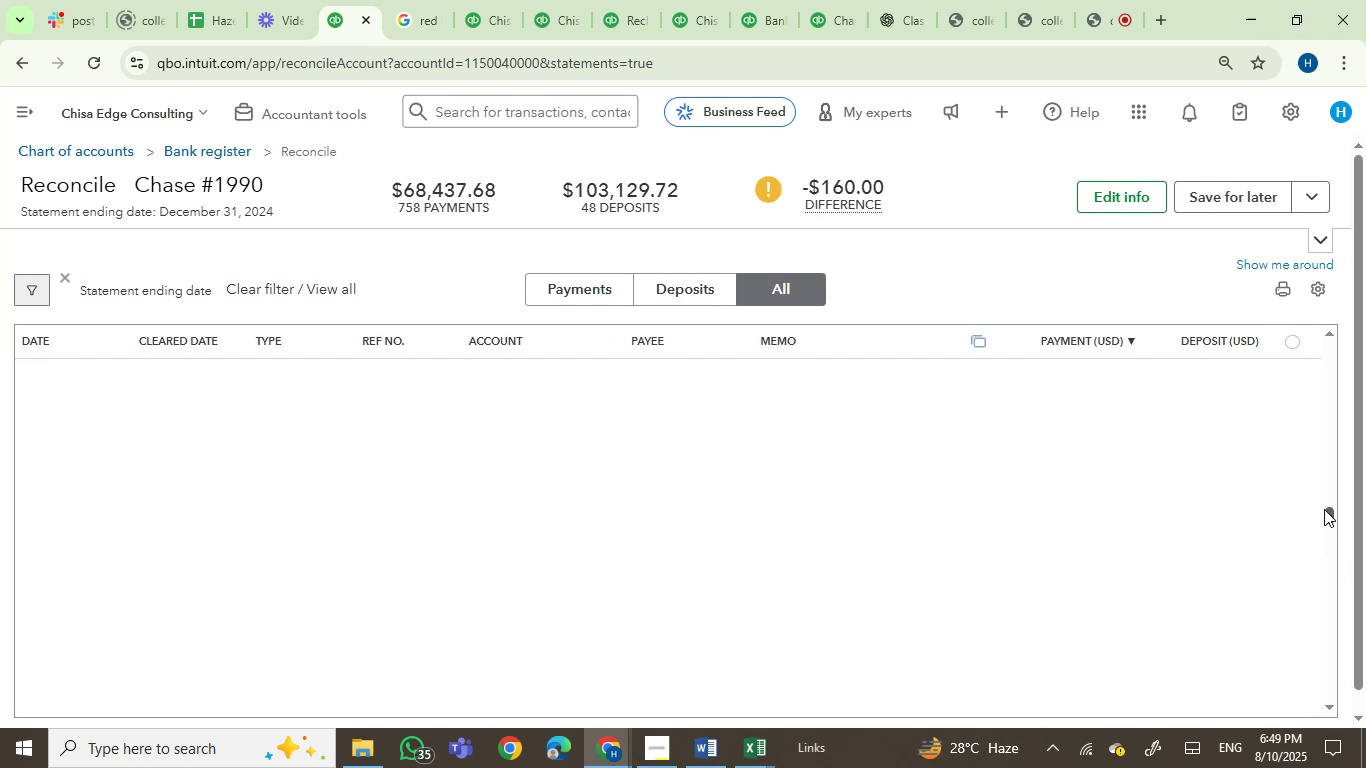 
left_click_drag(start_coordinate=[1331, 509], to_coordinate=[1332, 476])
 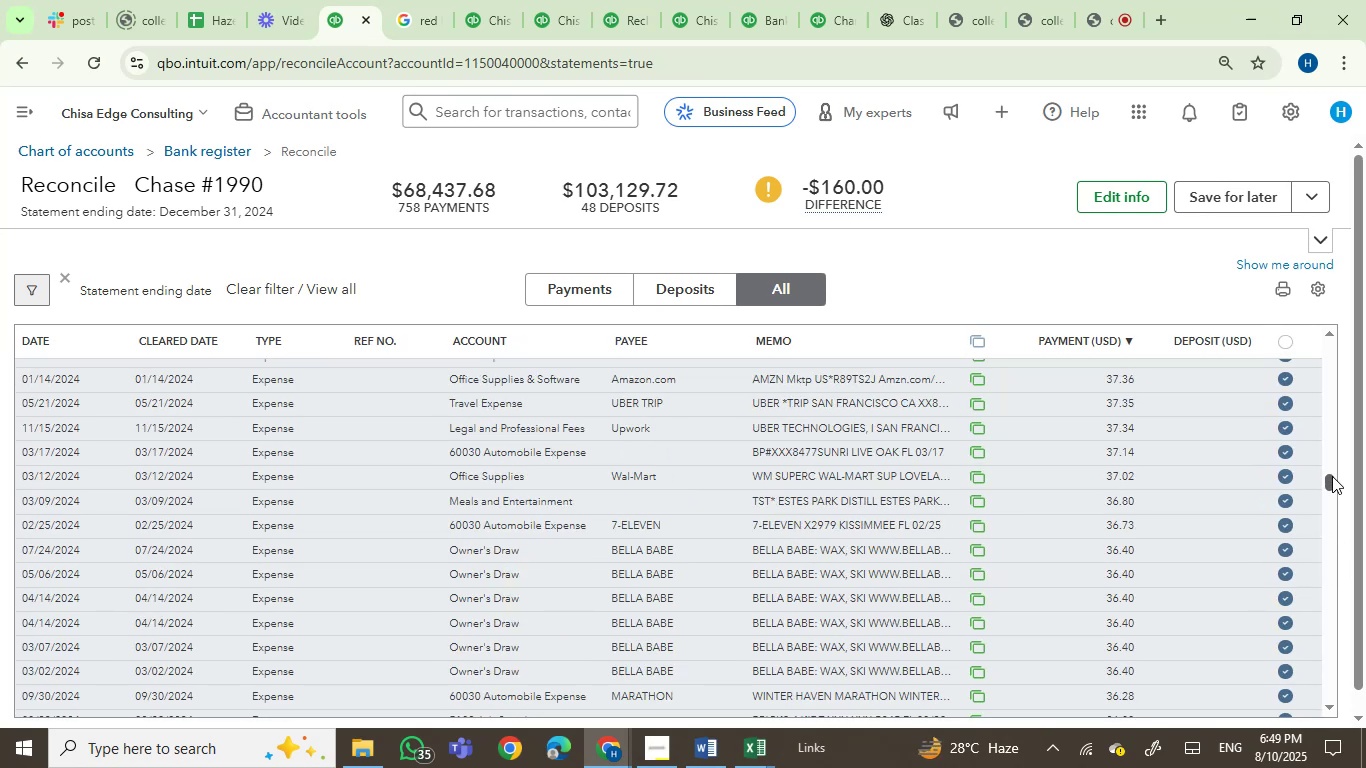 
left_click_drag(start_coordinate=[1332, 476], to_coordinate=[1331, 635])
 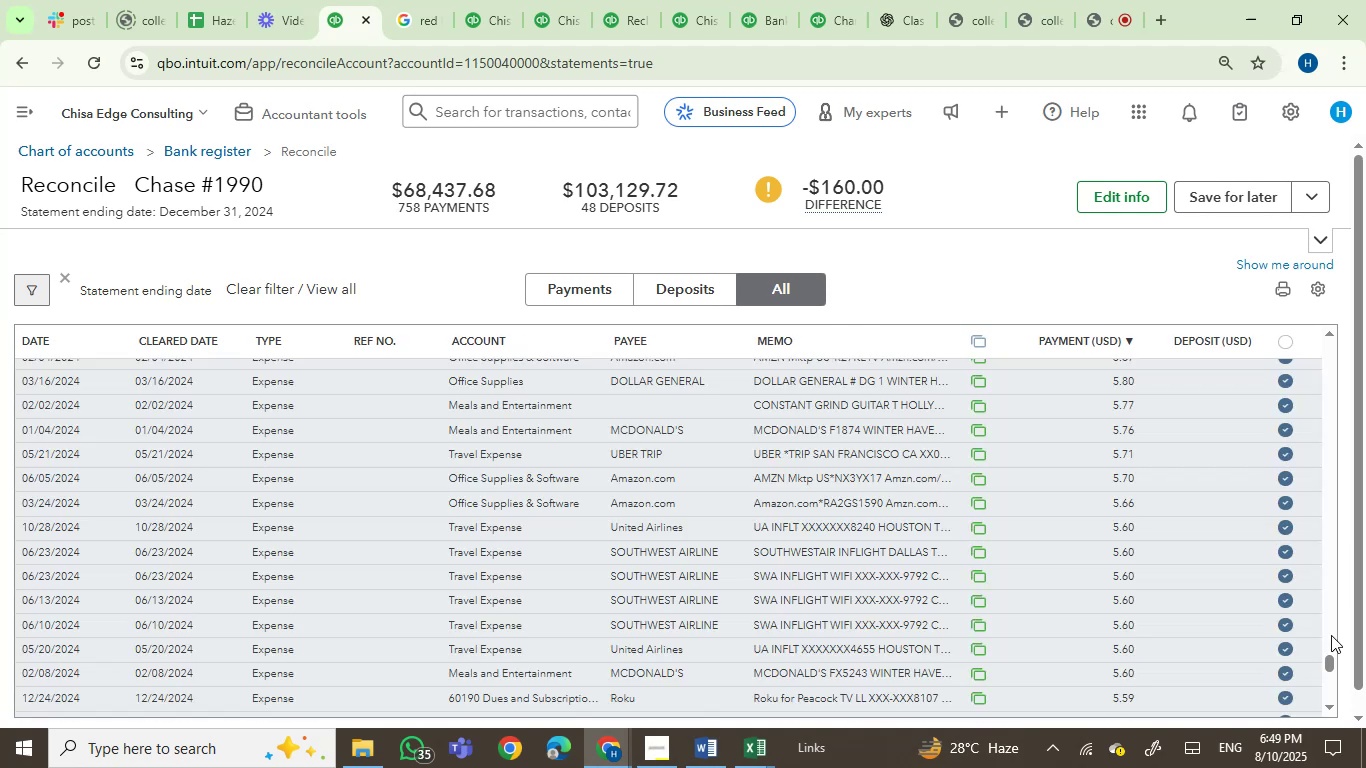 
left_click_drag(start_coordinate=[1330, 663], to_coordinate=[1343, 492])
 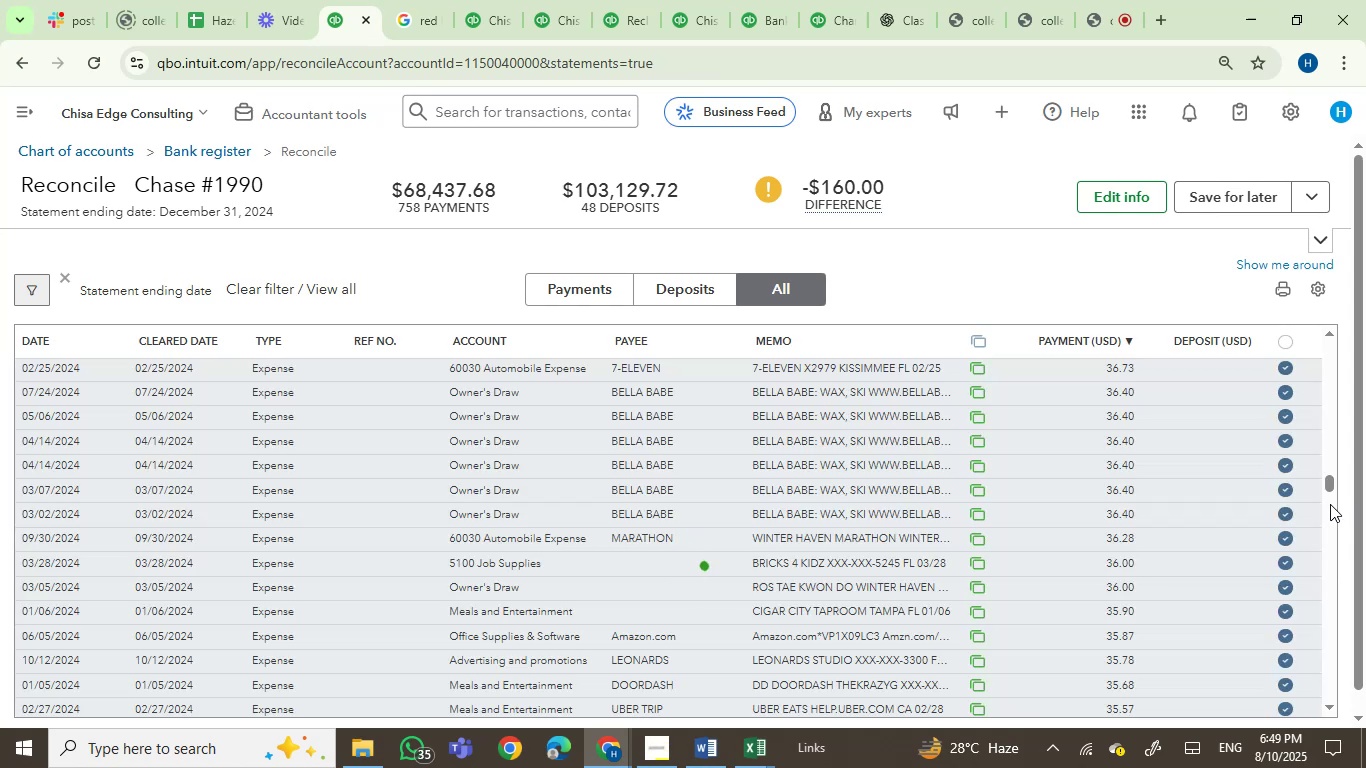 
left_click_drag(start_coordinate=[1328, 478], to_coordinate=[1331, 446])
 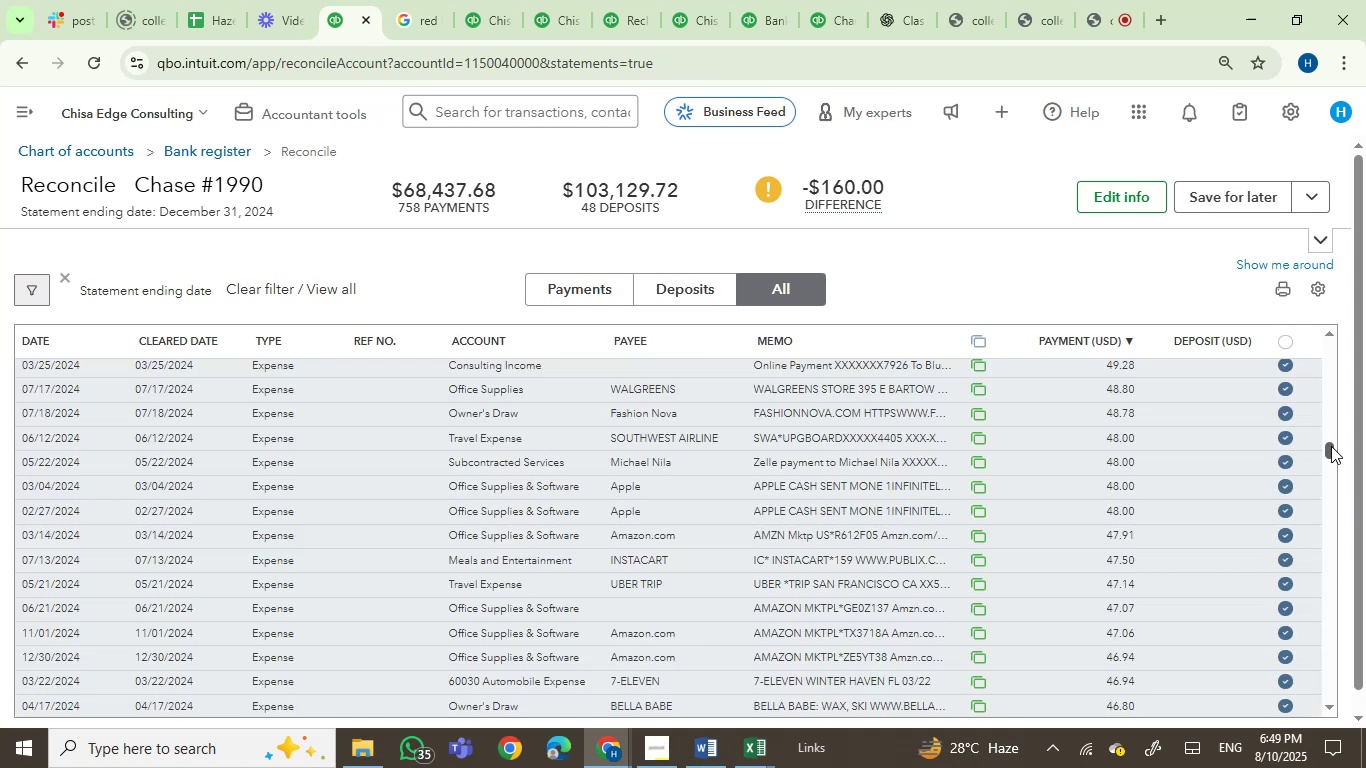 
left_click_drag(start_coordinate=[1331, 447], to_coordinate=[1345, 394])
 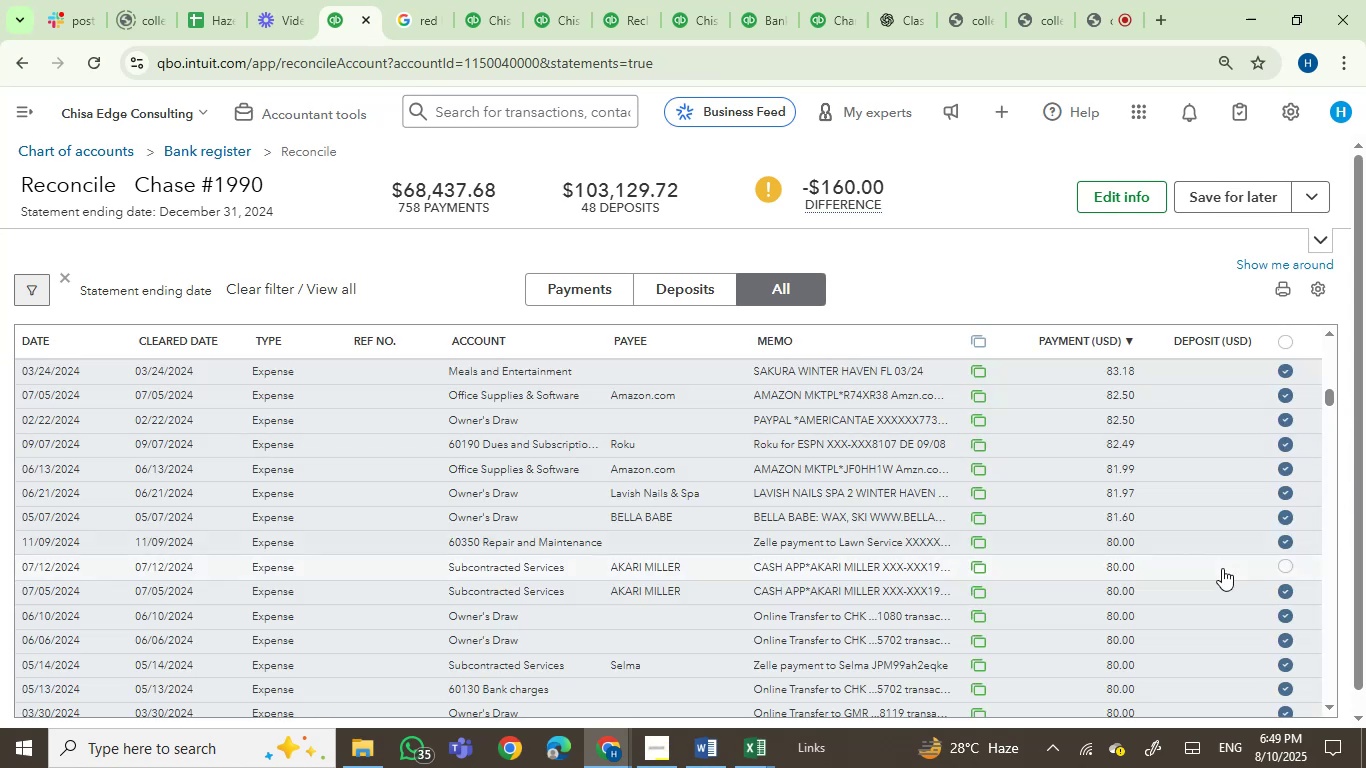 
left_click([1288, 566])
 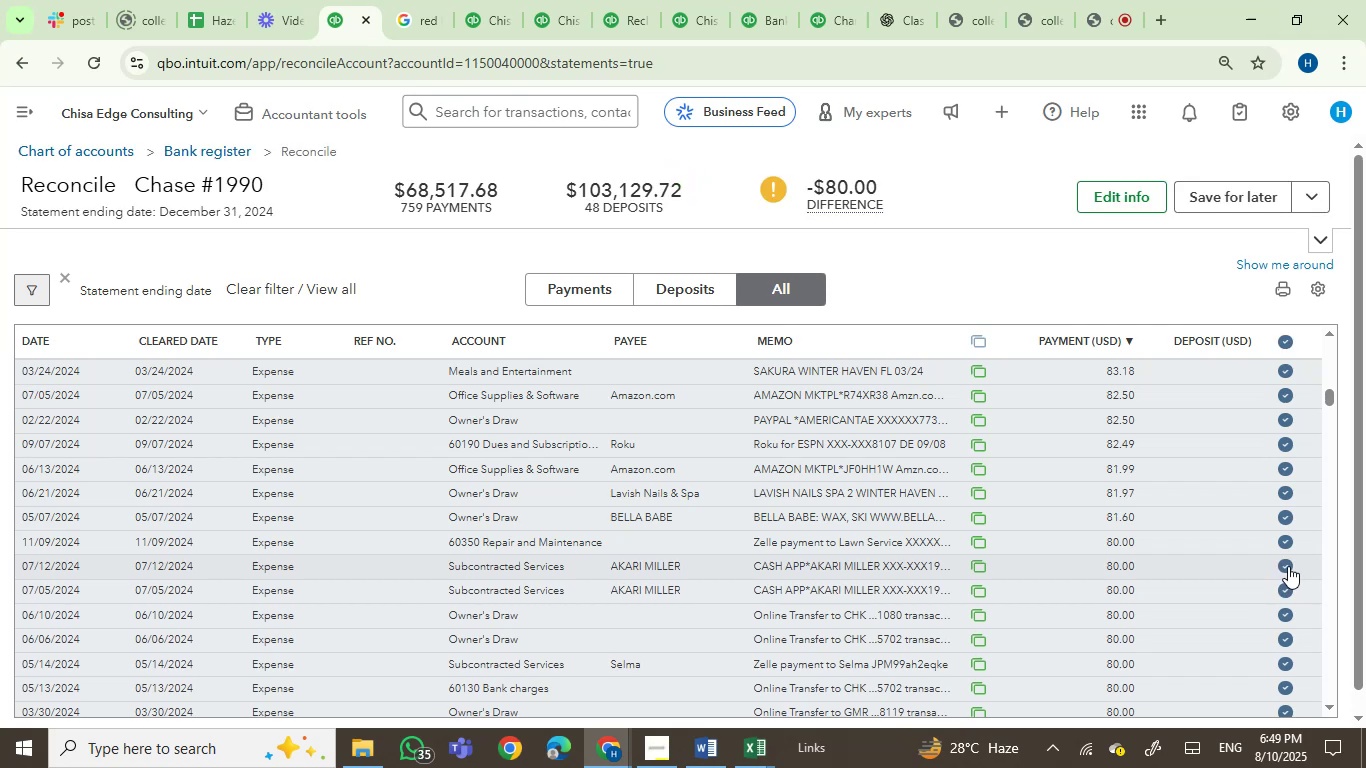 
scroll: coordinate [1126, 627], scroll_direction: down, amount: 1.0
 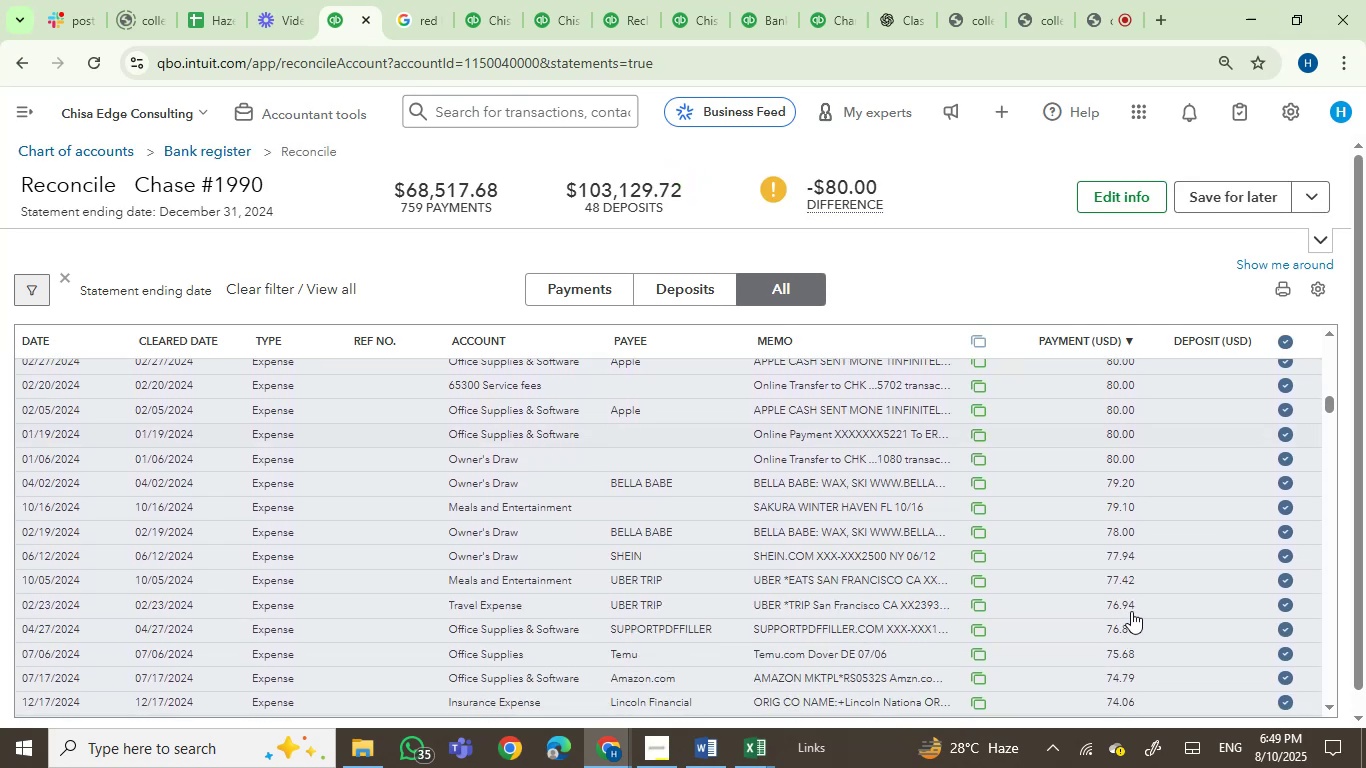 
scroll: coordinate [1131, 611], scroll_direction: up, amount: 2.0
 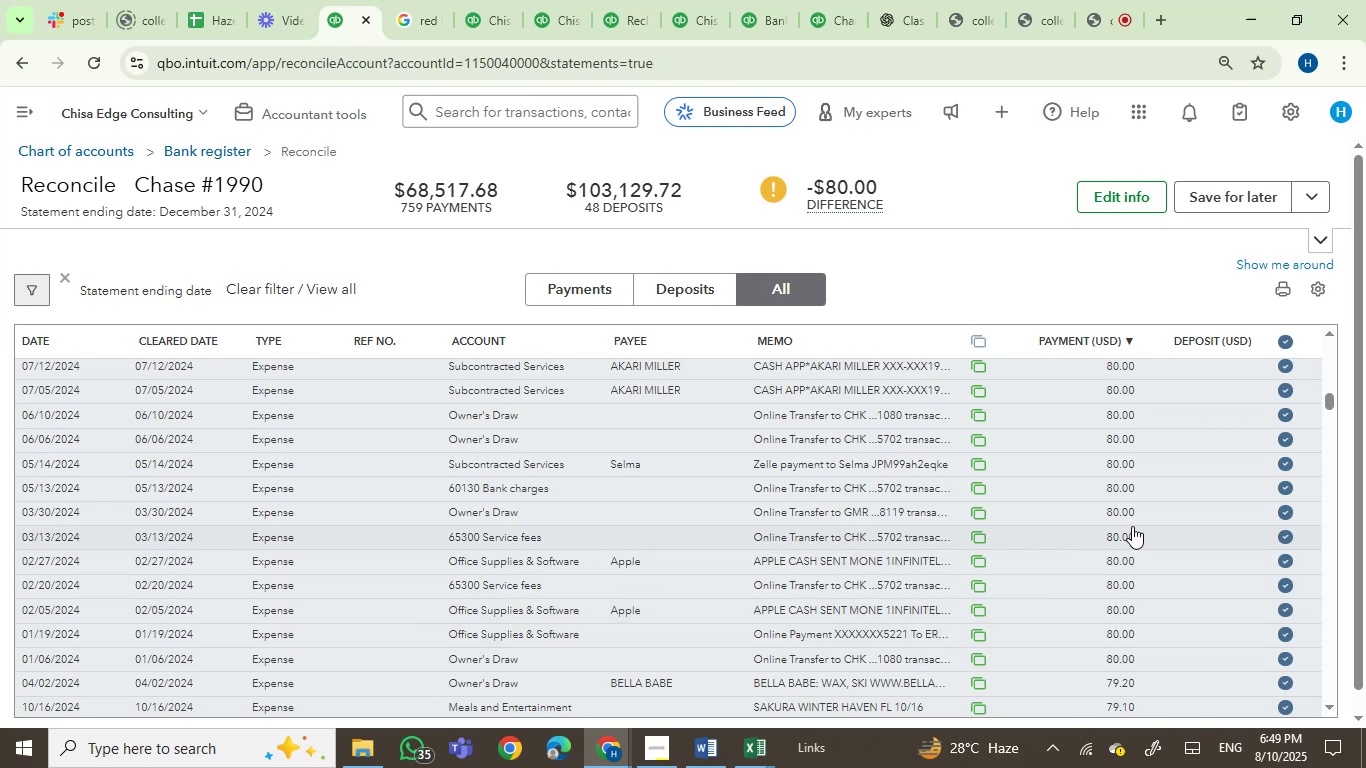 
wait(9.7)
 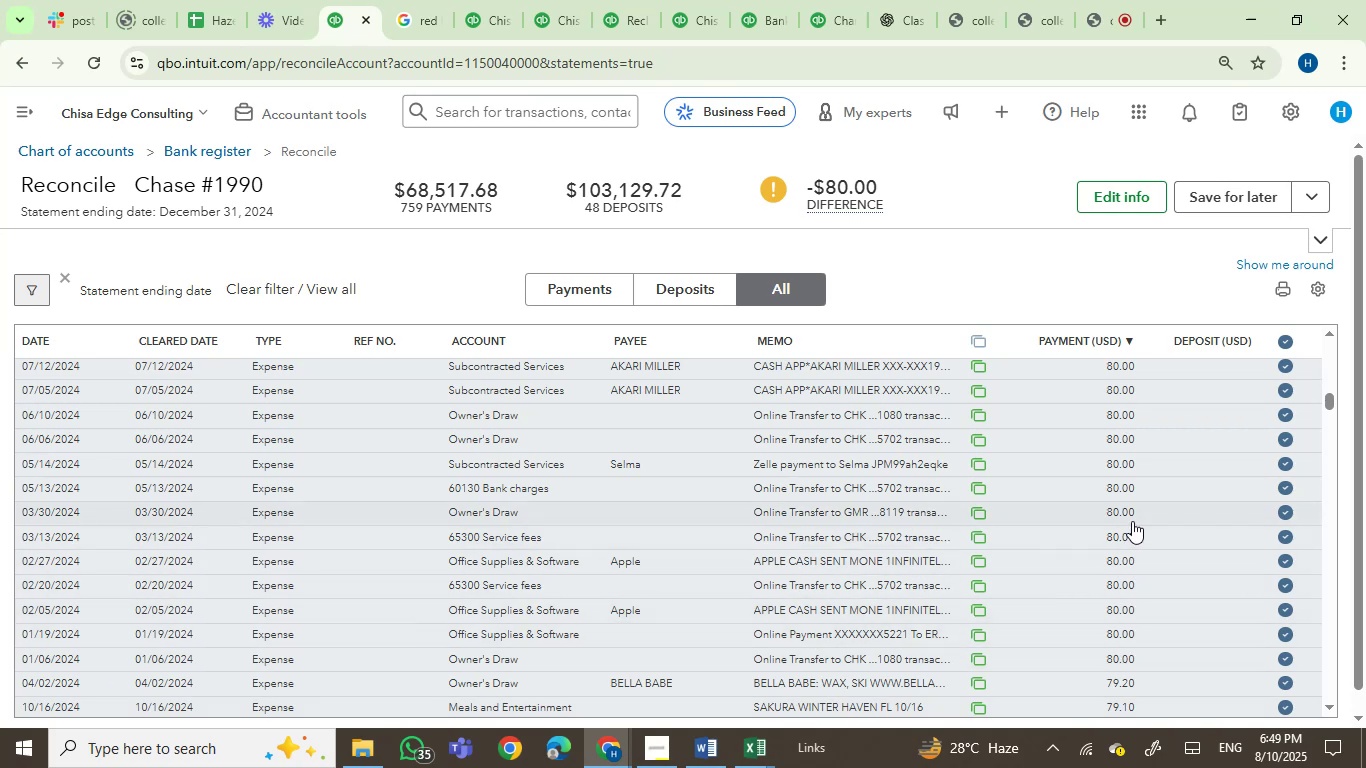 
key(Control+F)
 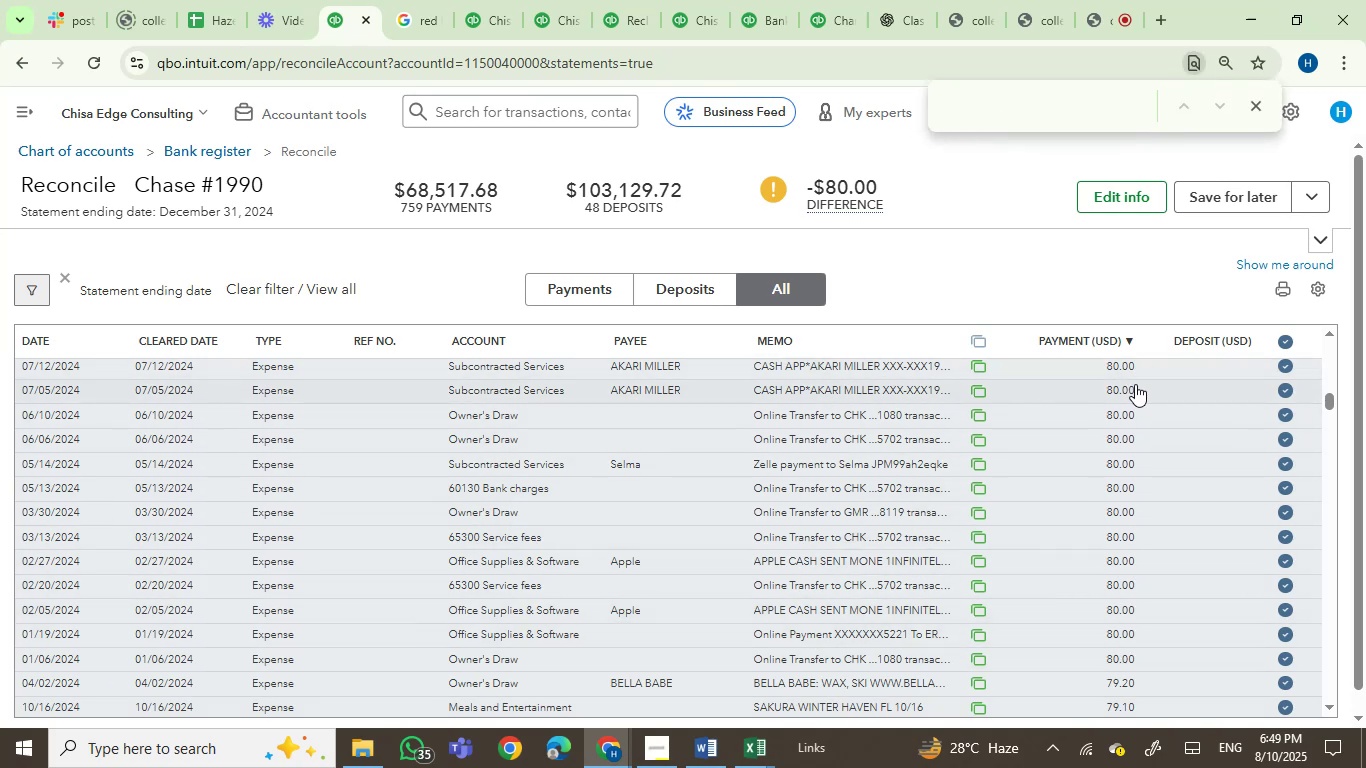 
hold_key(key=Numpad1, duration=0.31)
 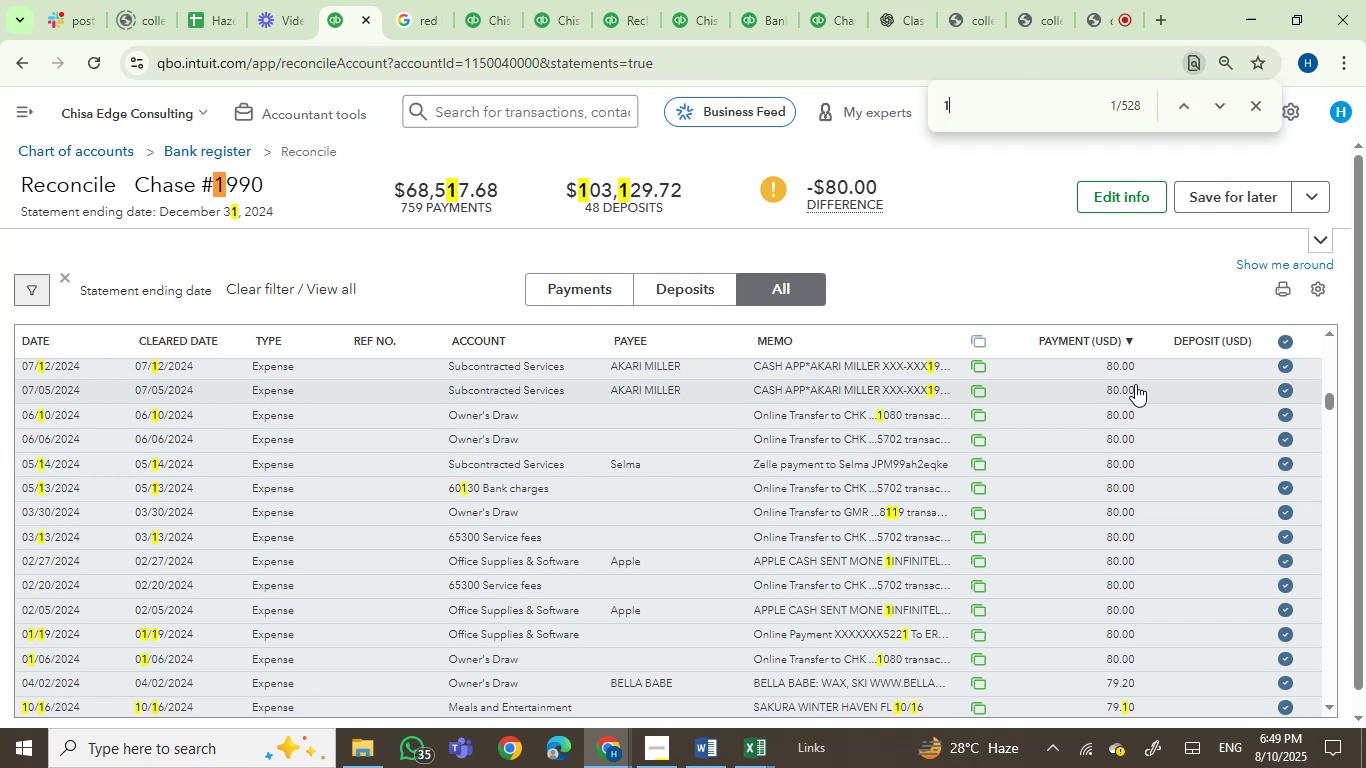 
key(Backspace)
 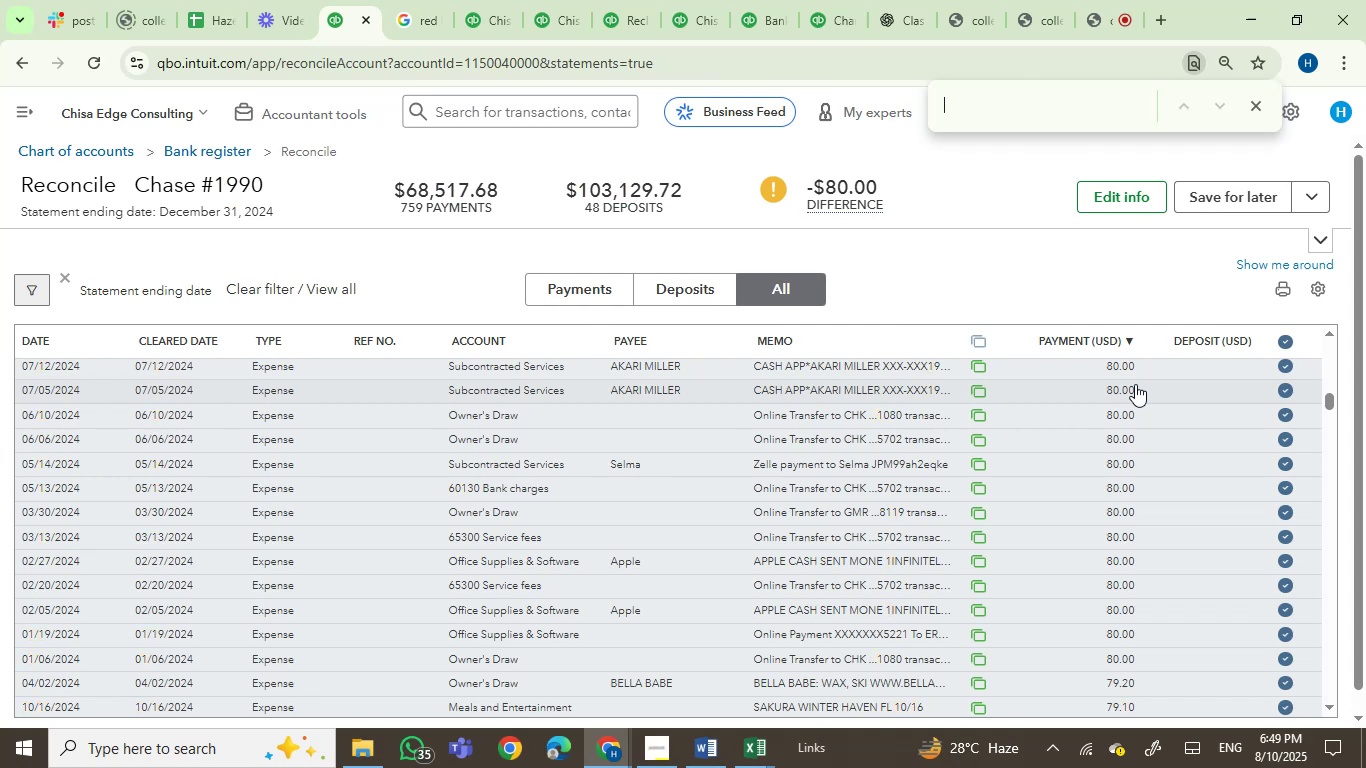 
key(Numpad8)
 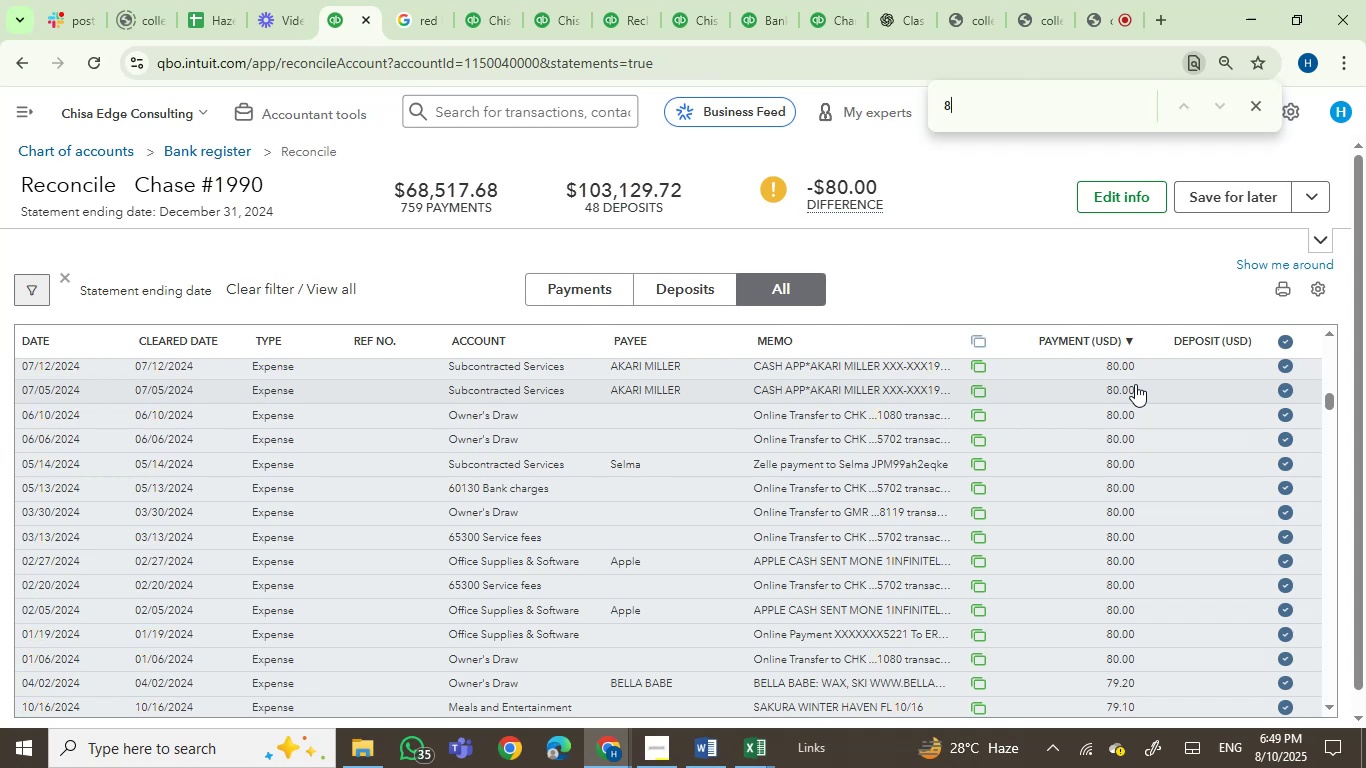 
key(Numpad2)
 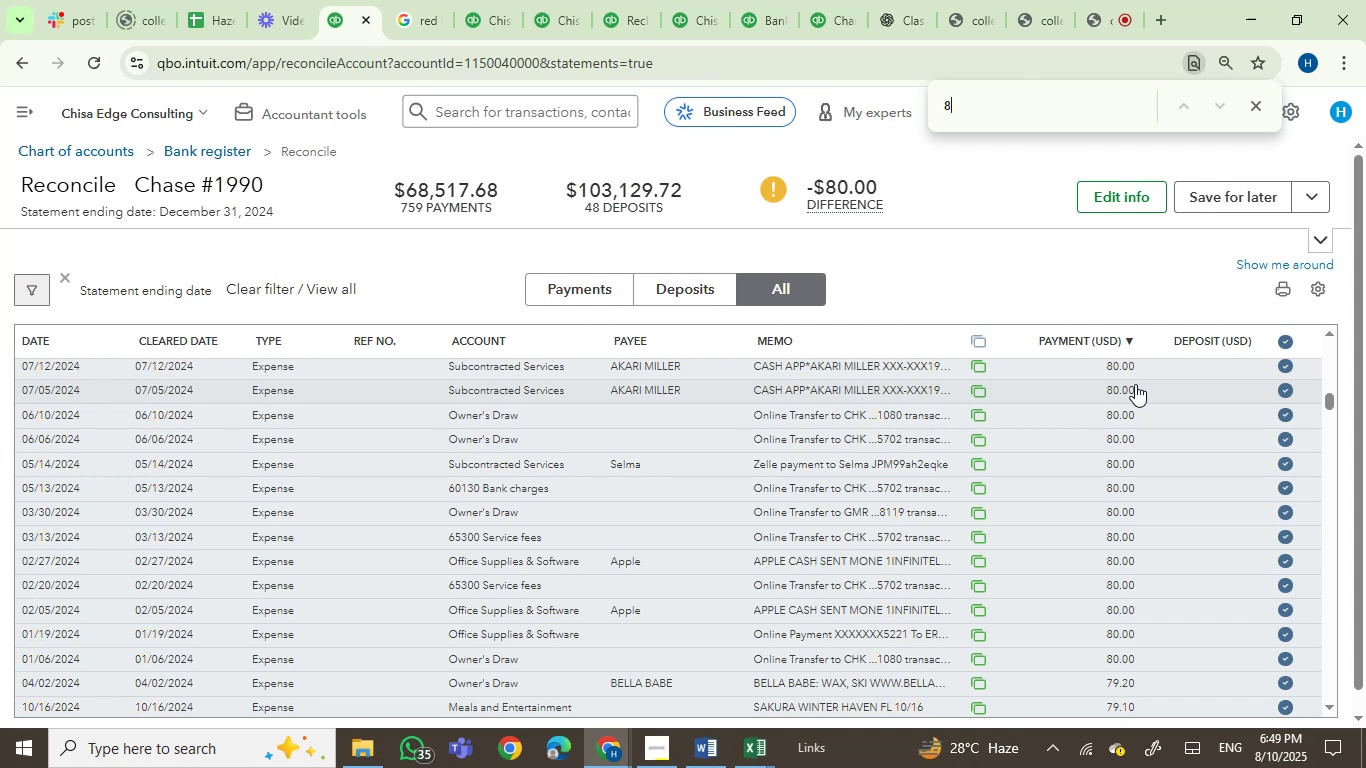 
key(Numpad0)
 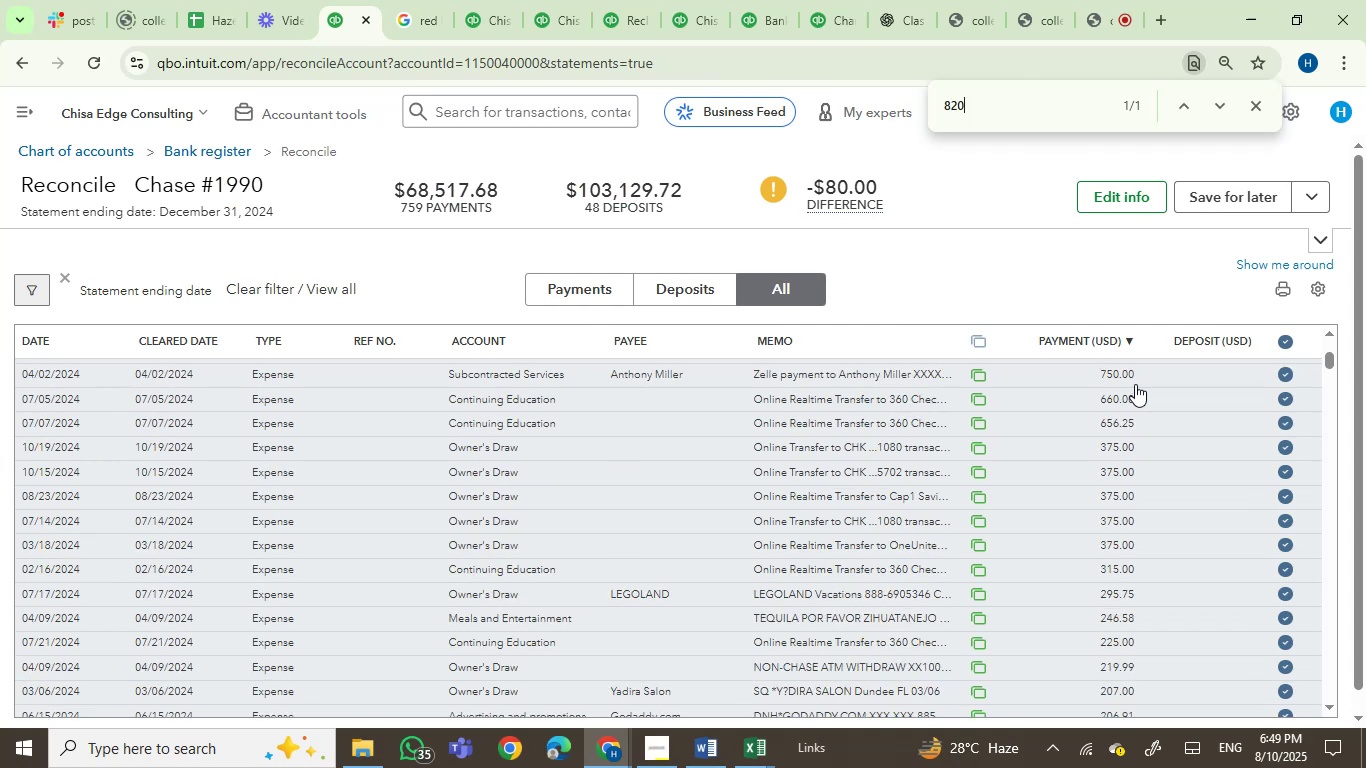 
key(Backspace)
 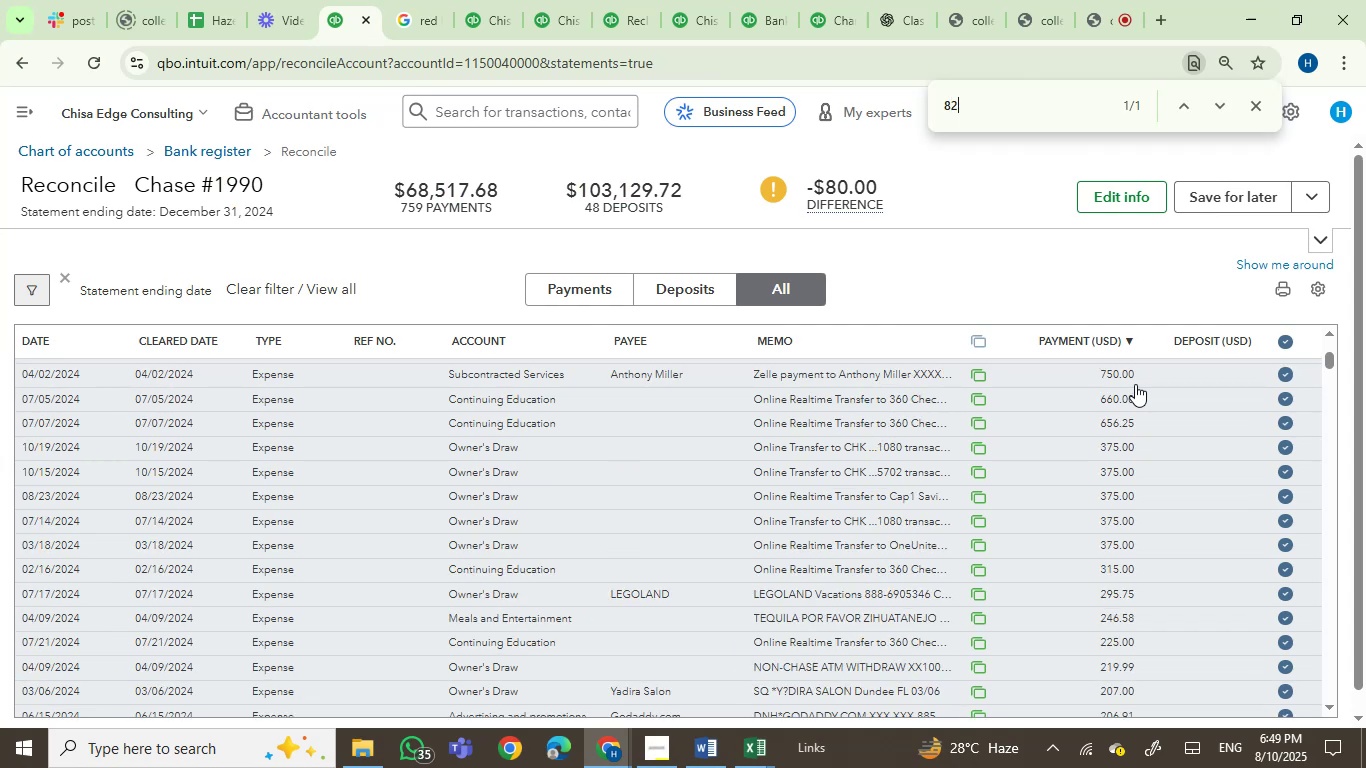 
key(Backspace)
 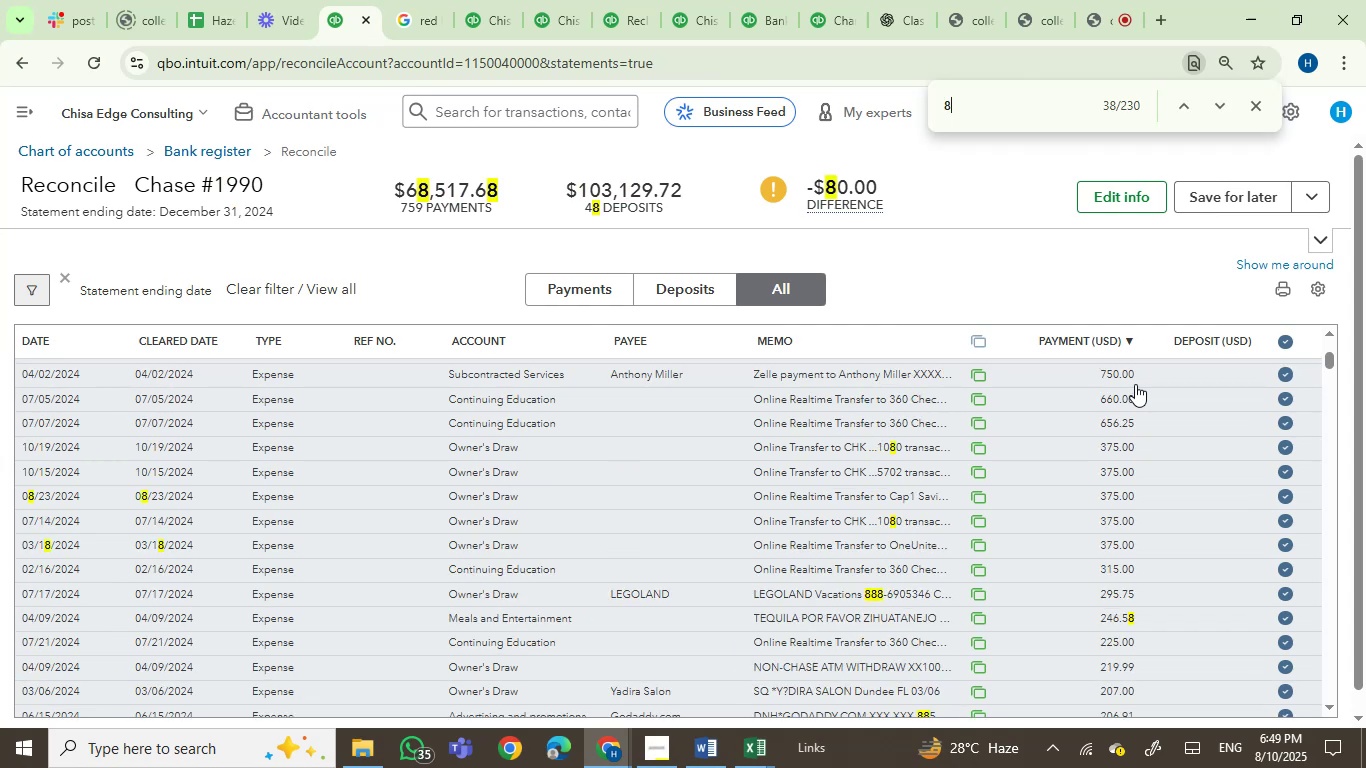 
key(Numpad0)
 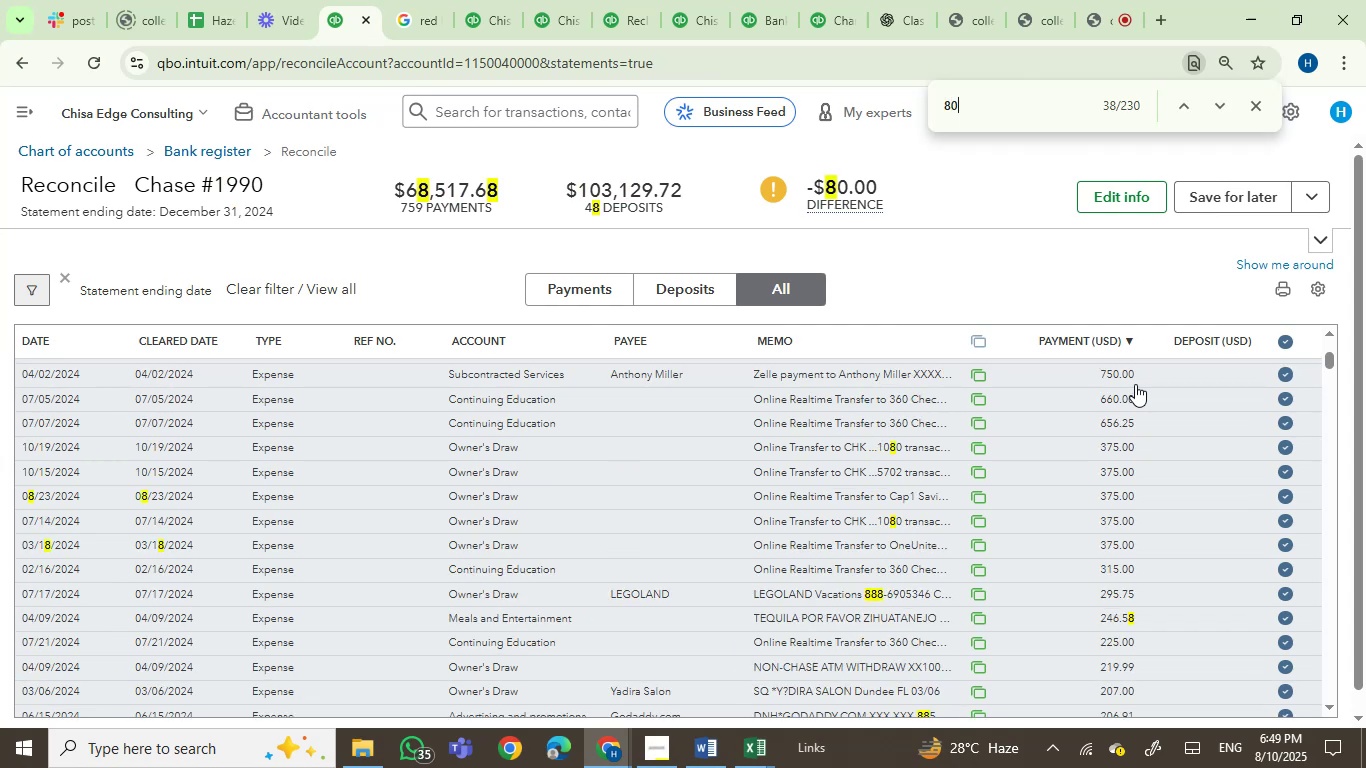 
key(NumpadDecimal)
 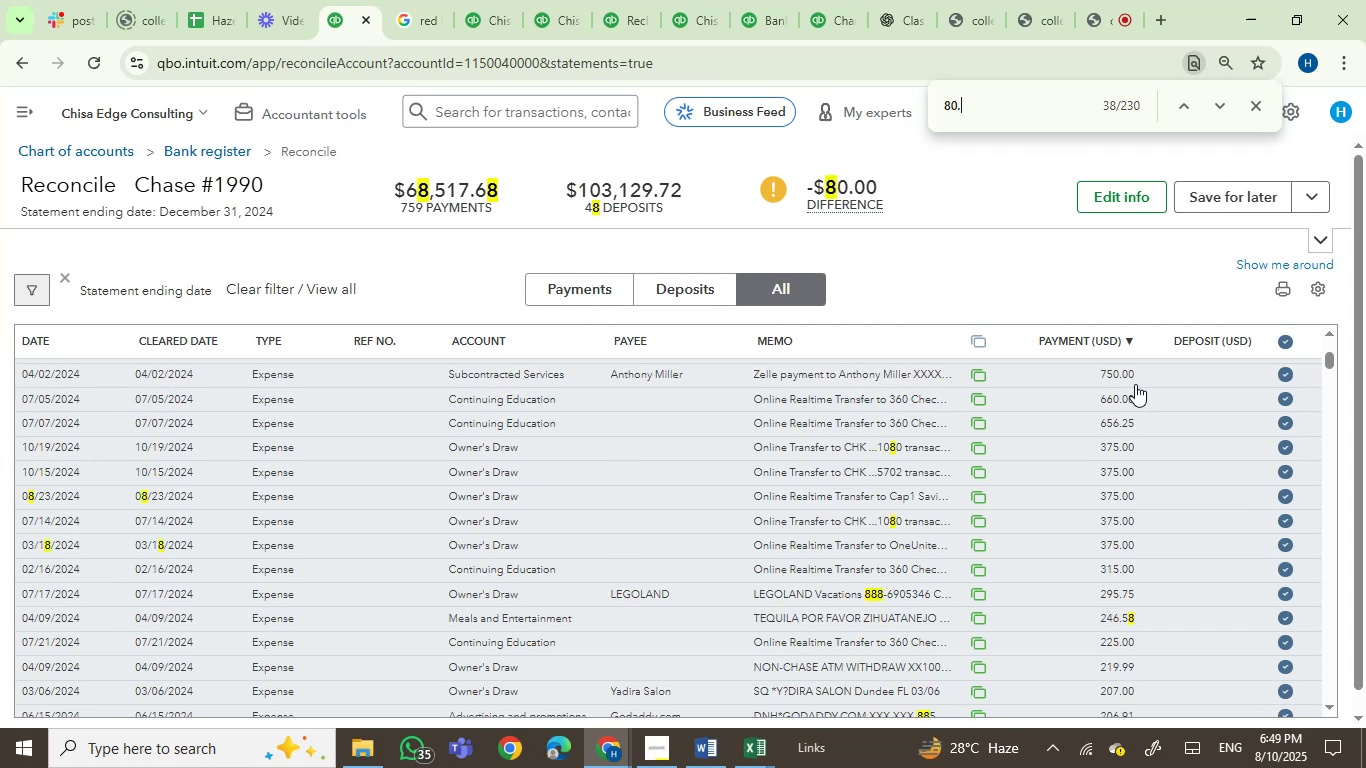 
key(Numpad0)
 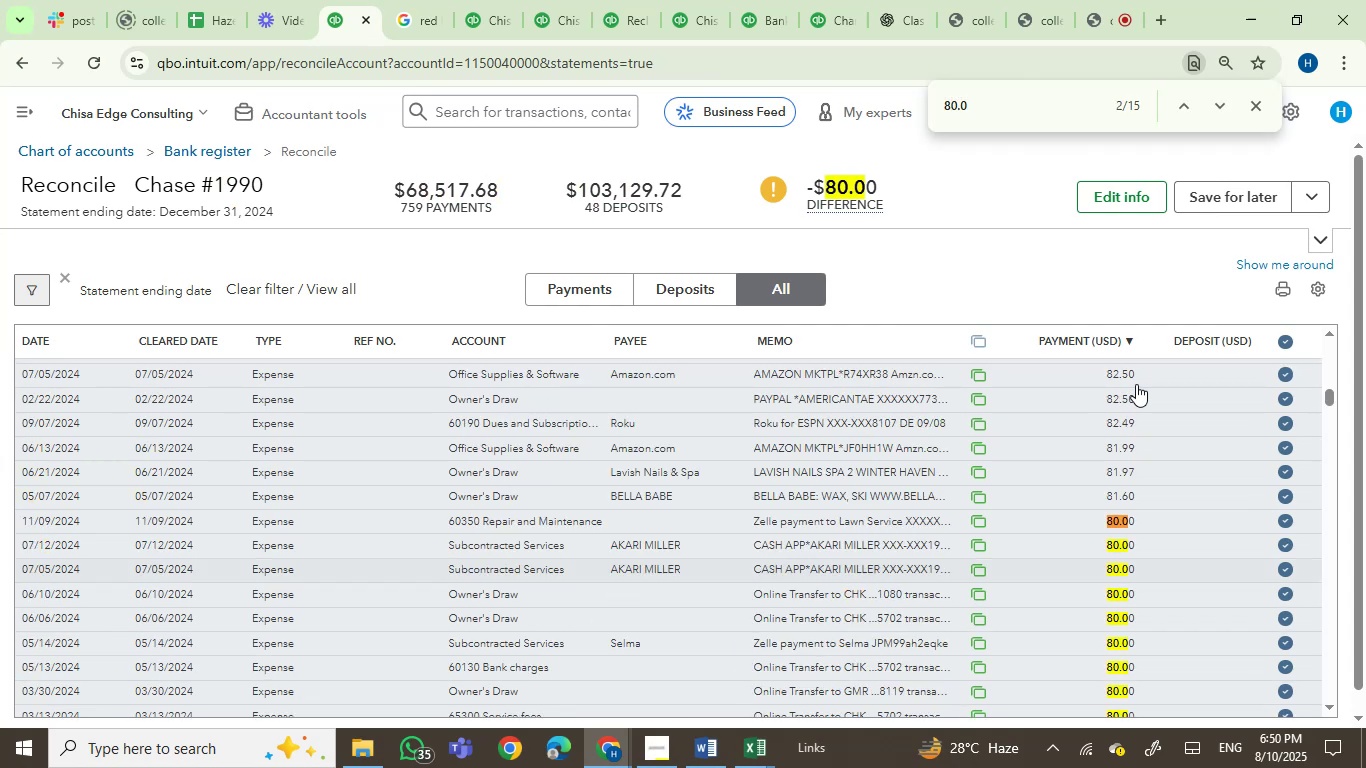 
scroll: coordinate [1205, 530], scroll_direction: down, amount: 2.0
 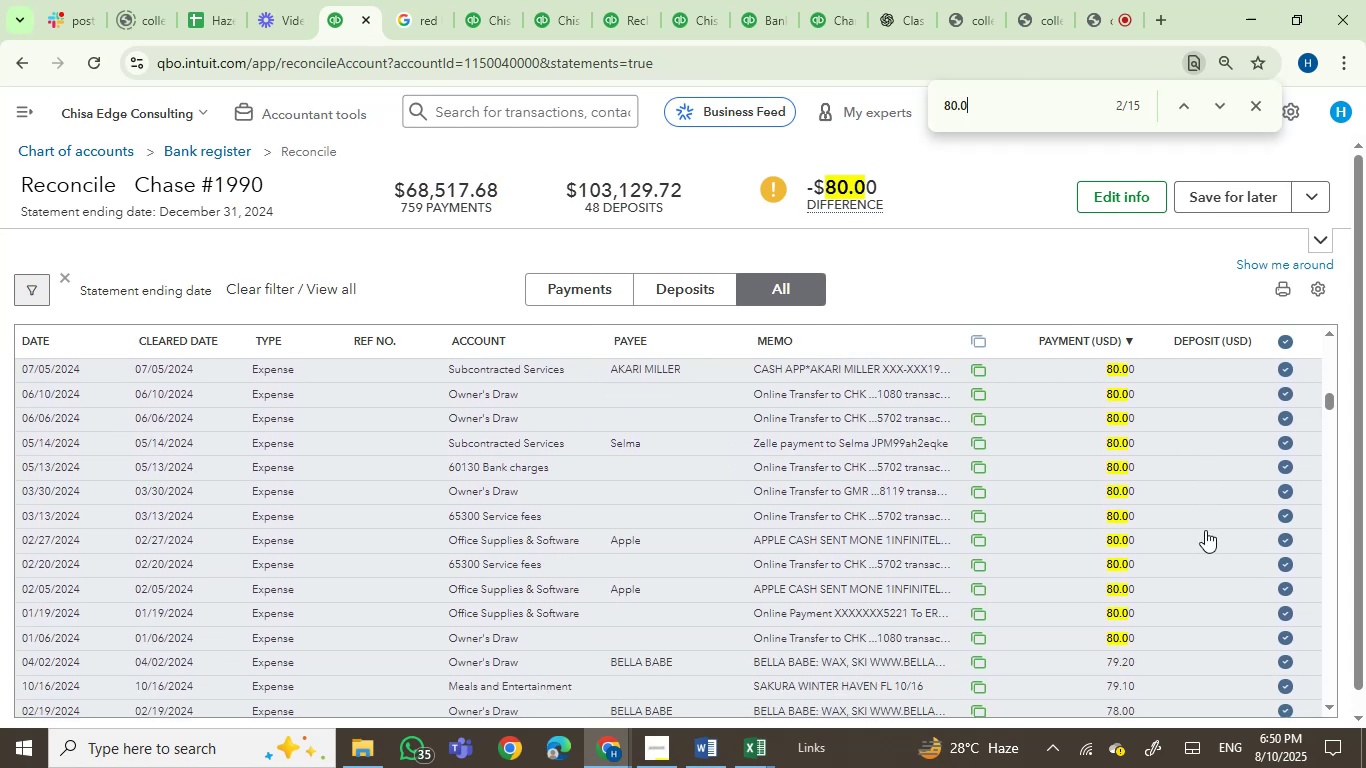 
scroll: coordinate [1141, 559], scroll_direction: up, amount: 1.0
 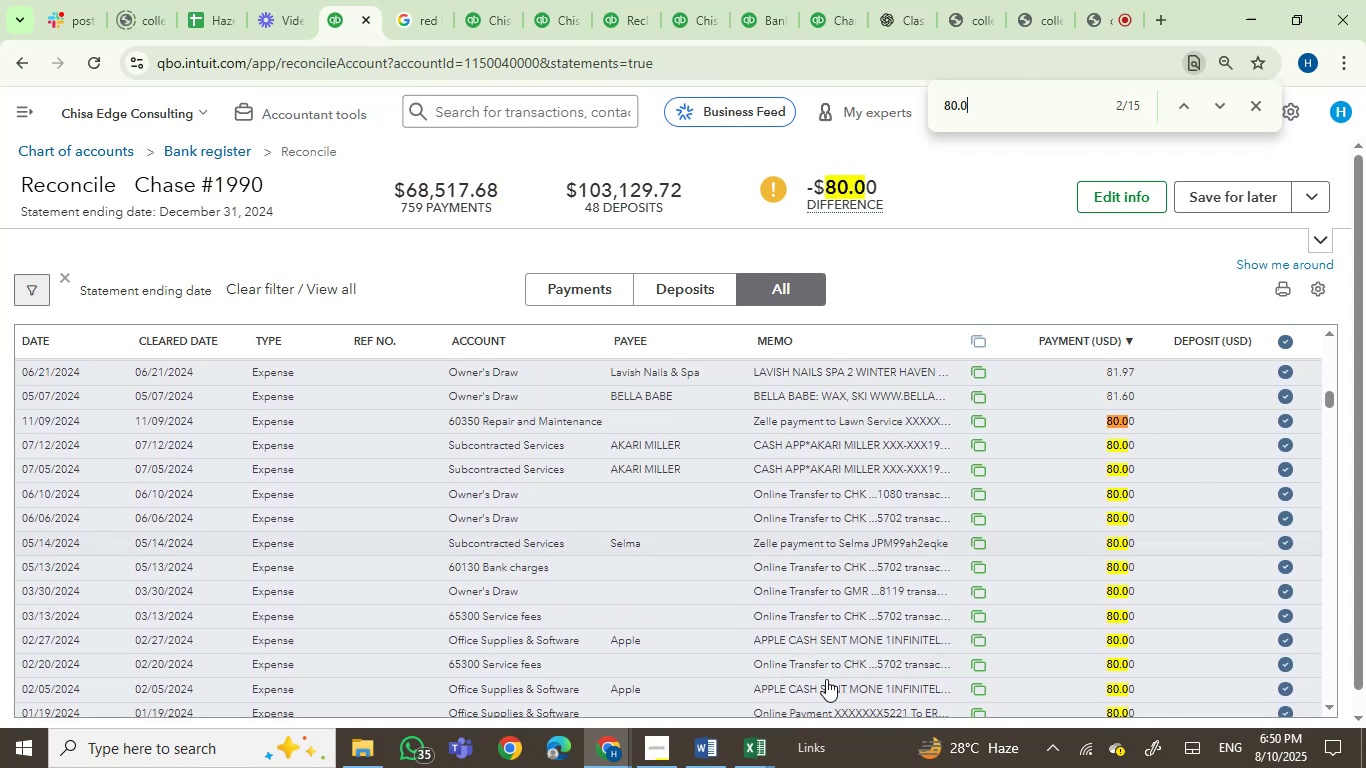 
mouse_move([743, 702])
 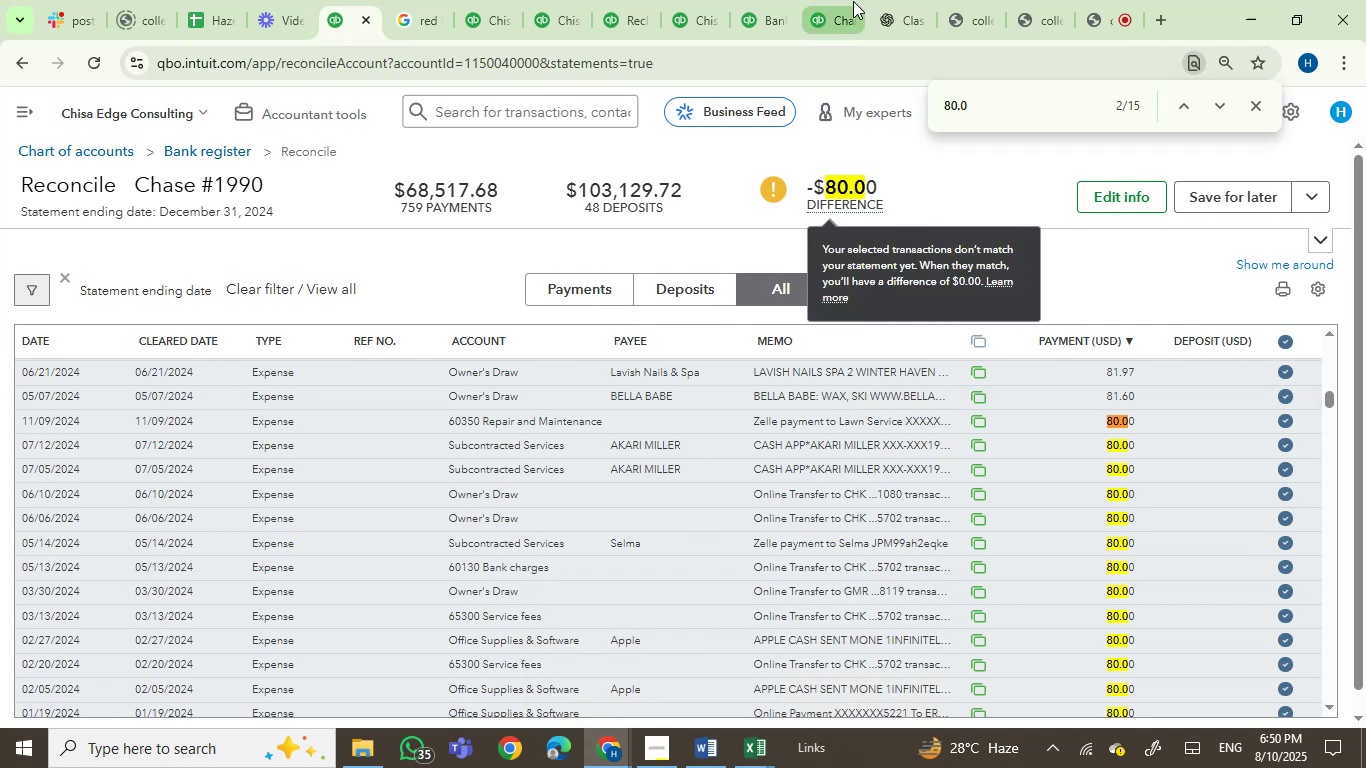 
left_click([1090, 32])
 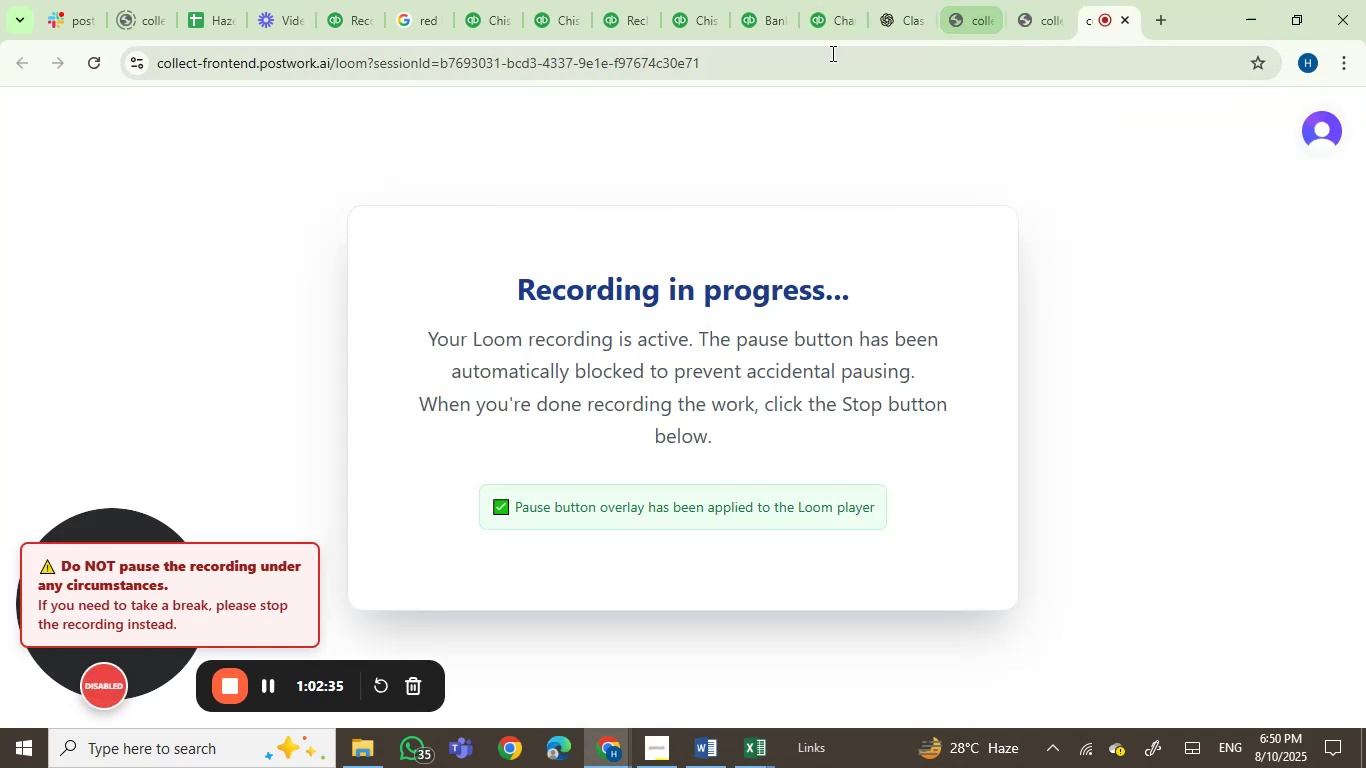 
left_click([831, 19])
 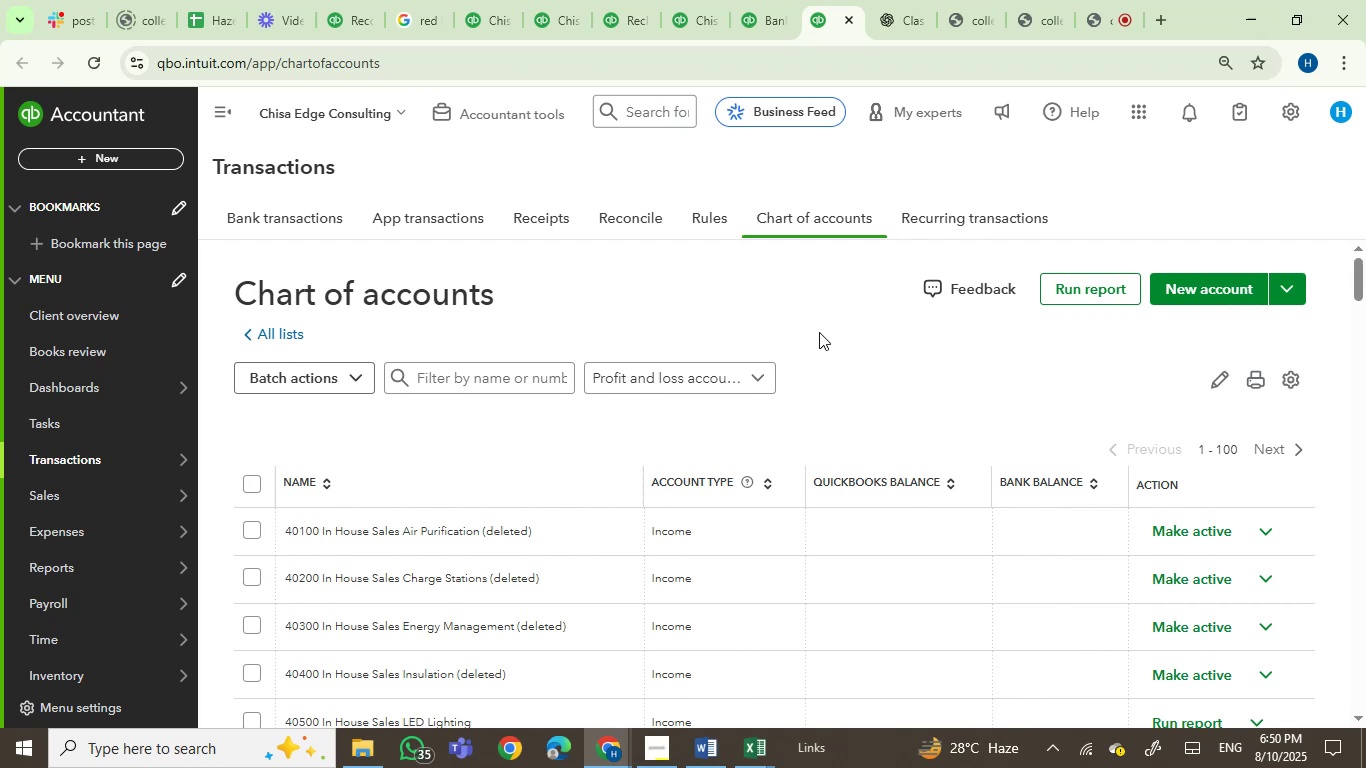 
wait(6.72)
 